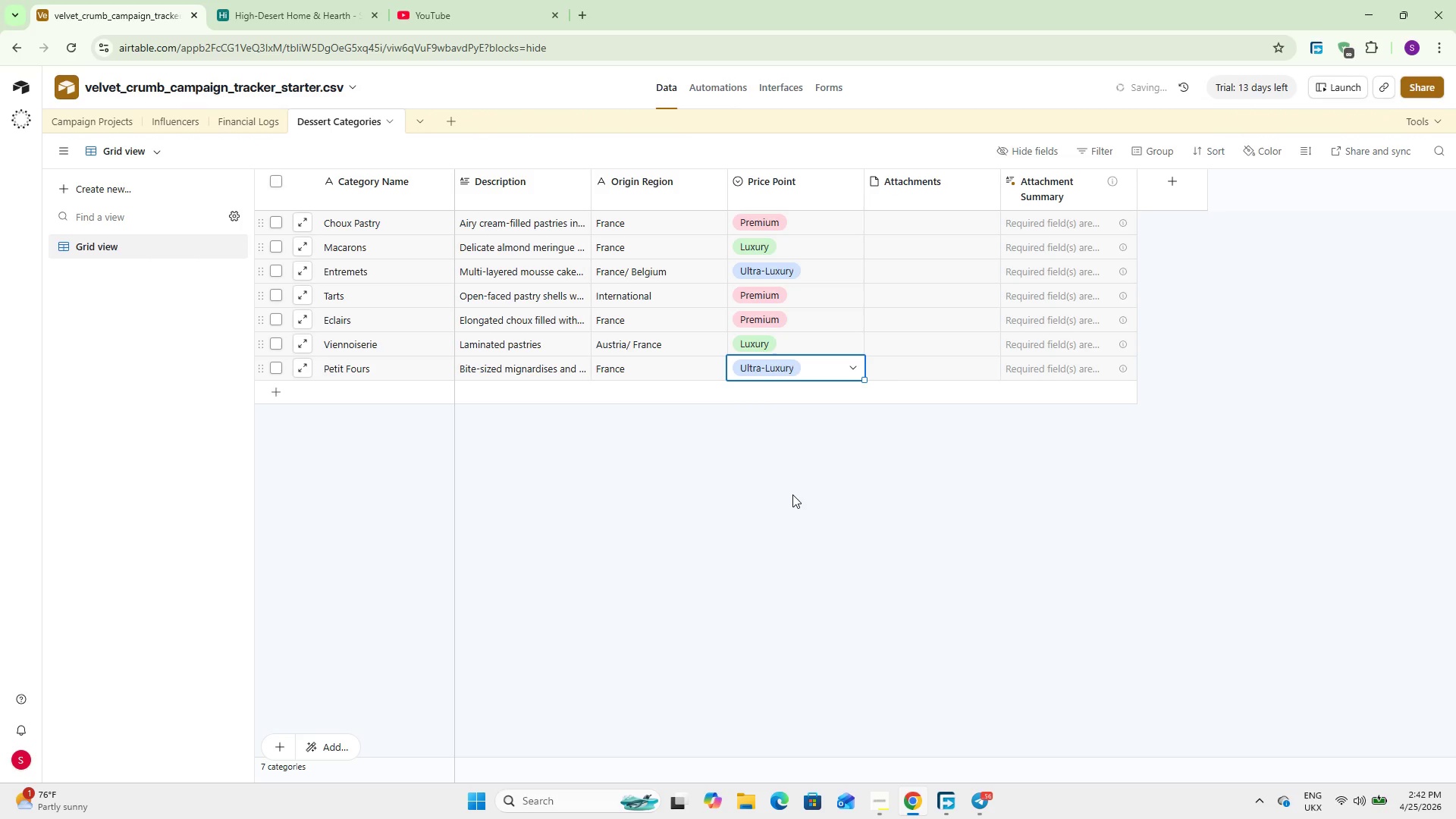 
wait(6.39)
 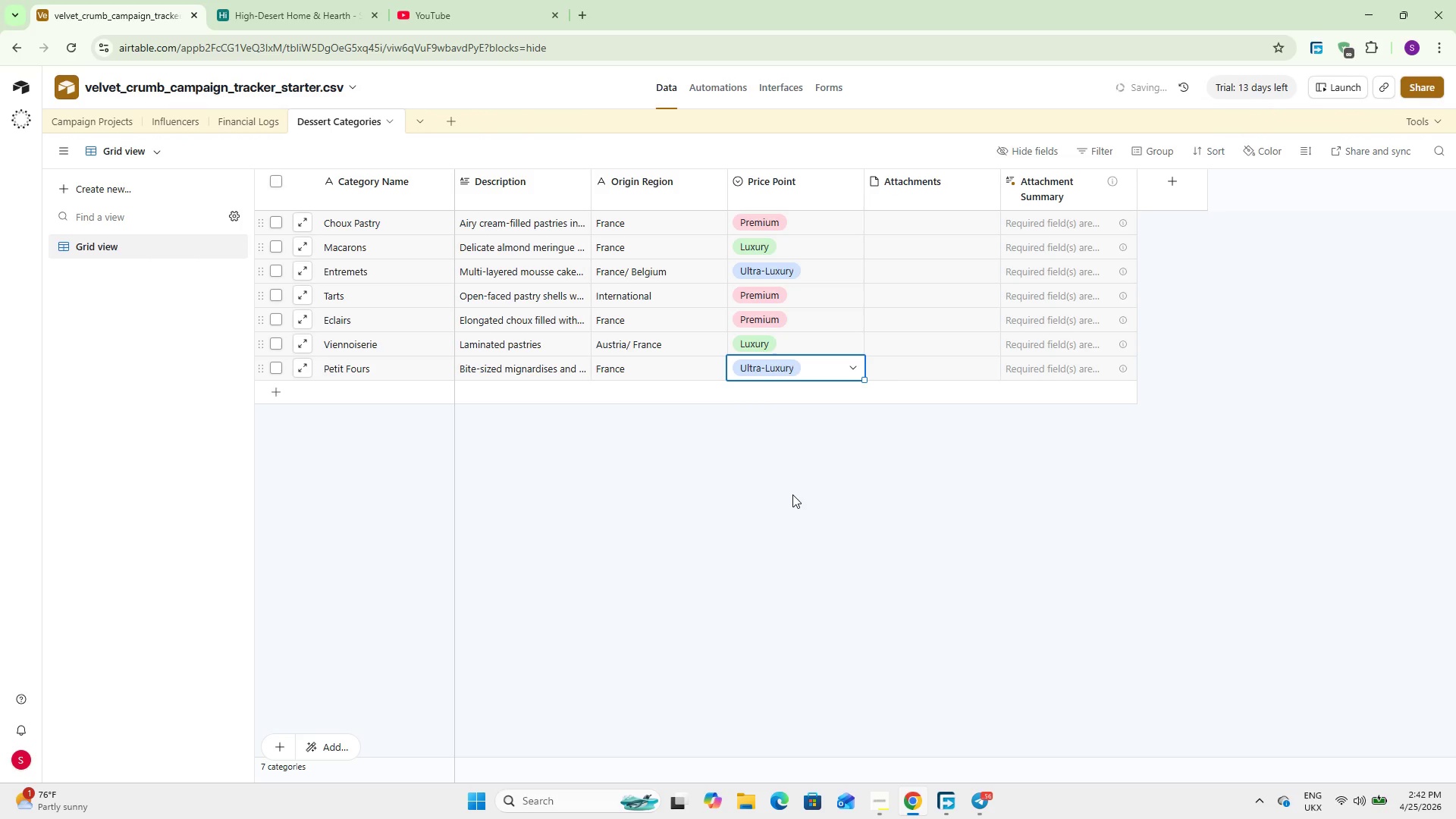 
left_click([792, 494])
 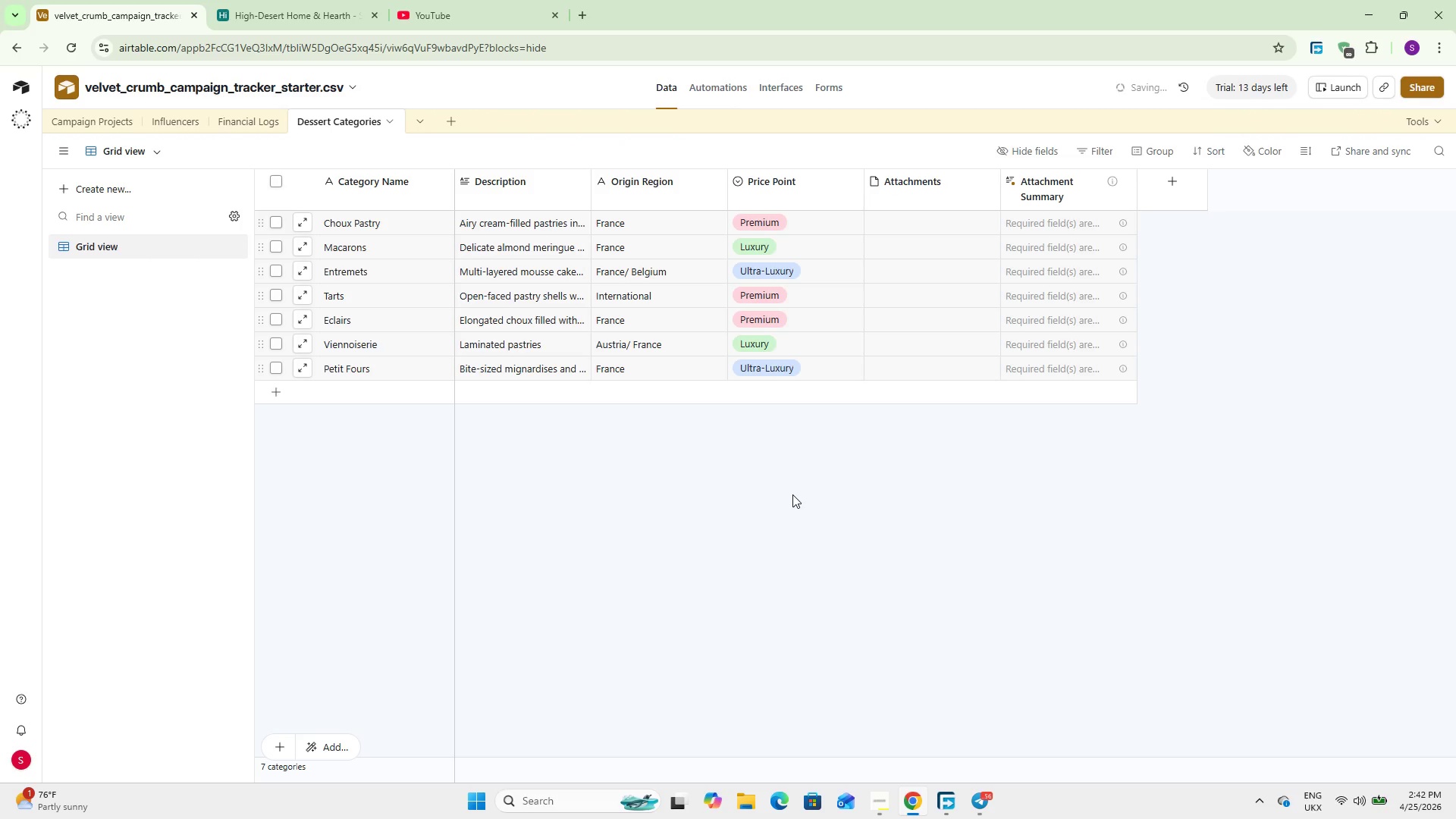 
wait(13.03)
 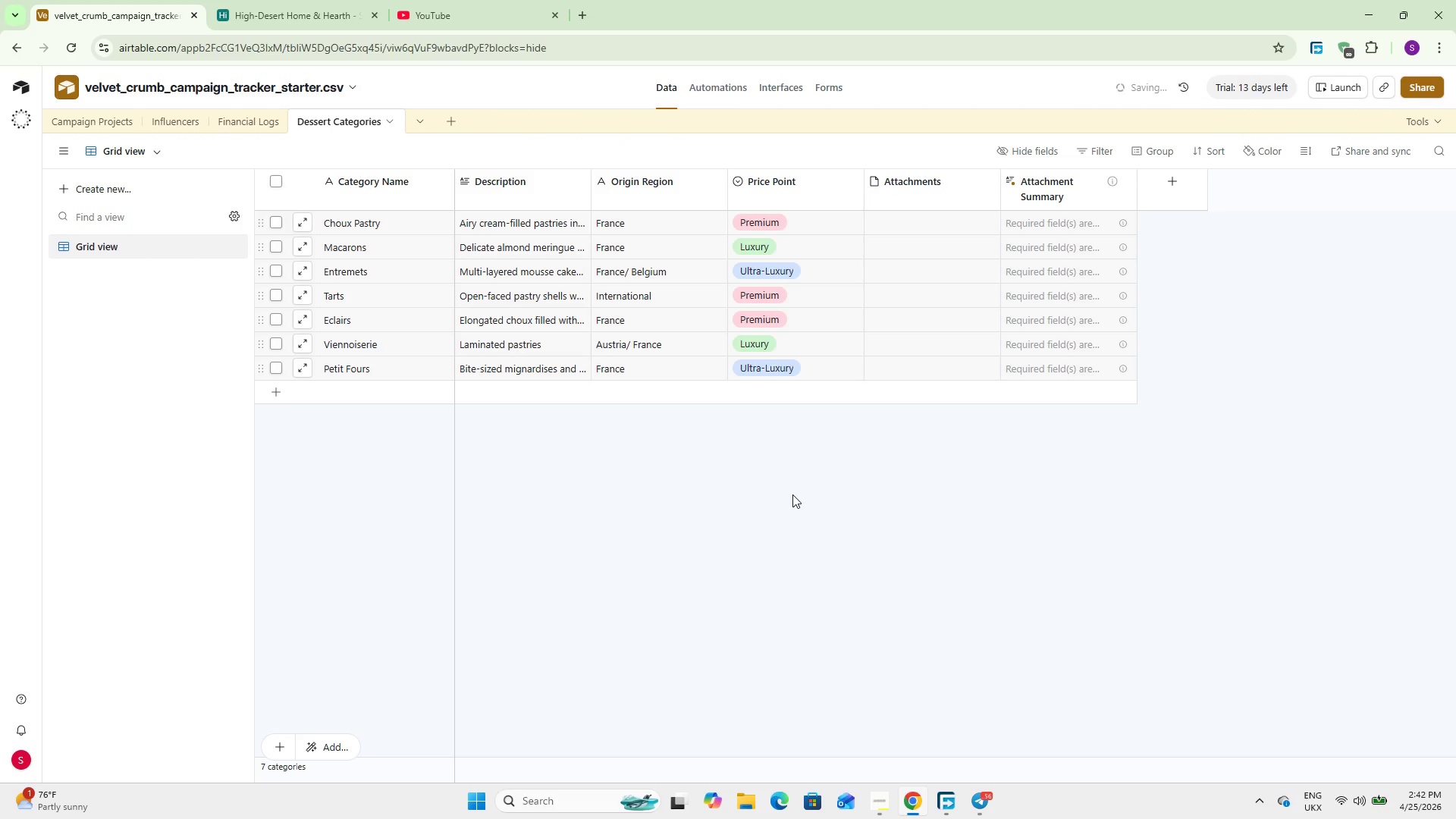 
right_click([922, 193])
 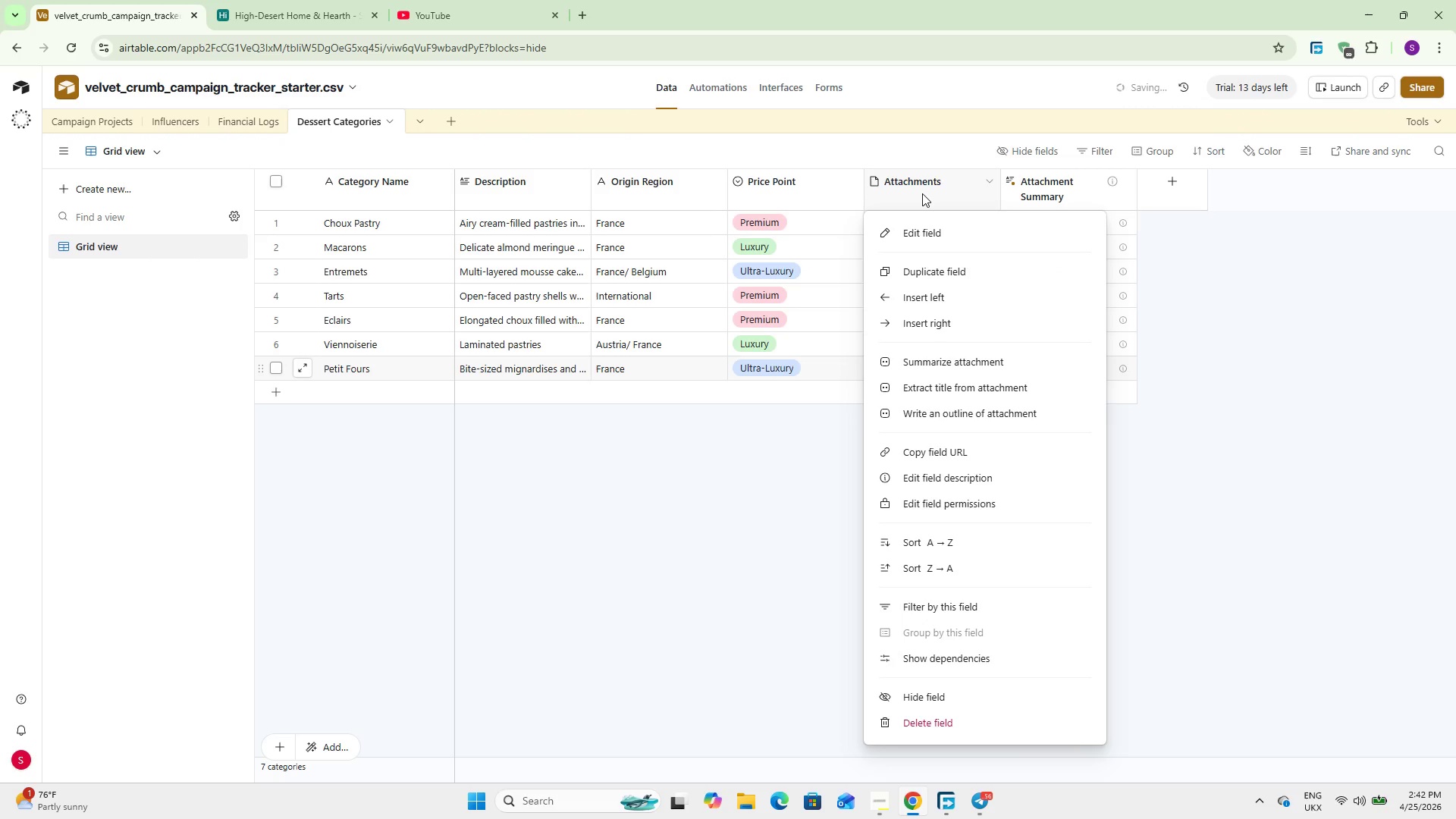 
wait(5.95)
 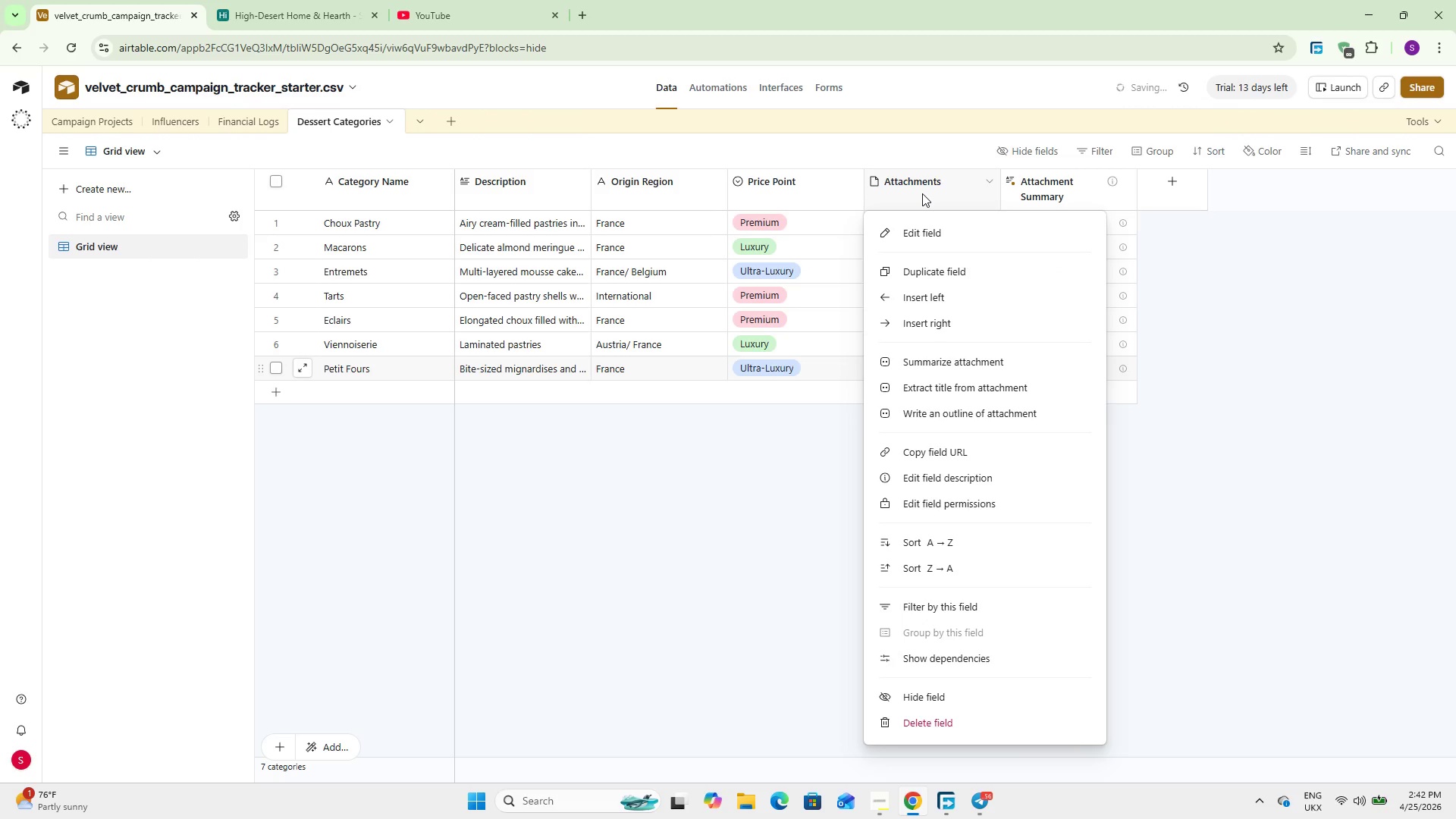 
left_click([982, 722])
 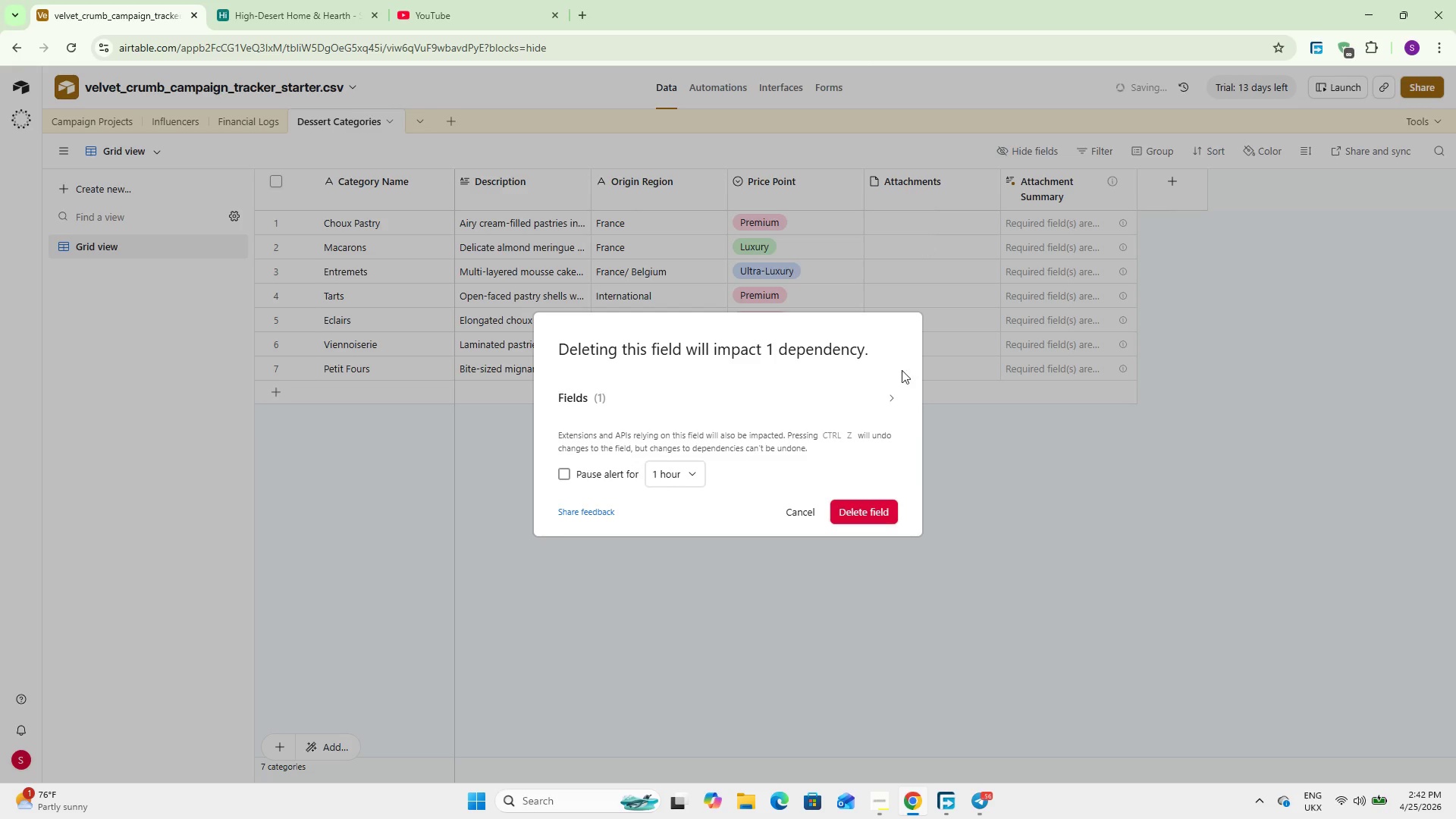 
left_click([874, 507])
 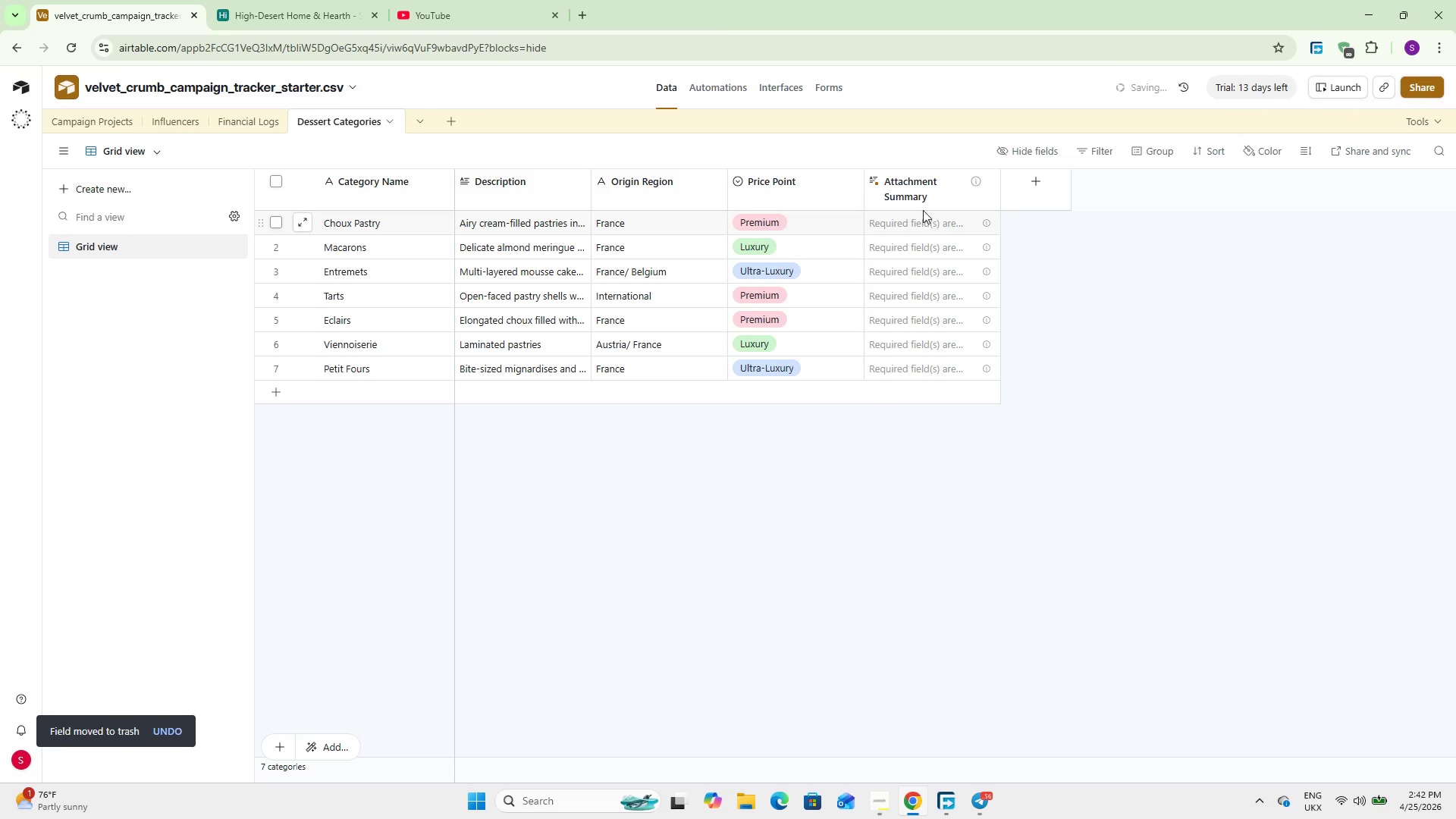 
right_click([917, 199])
 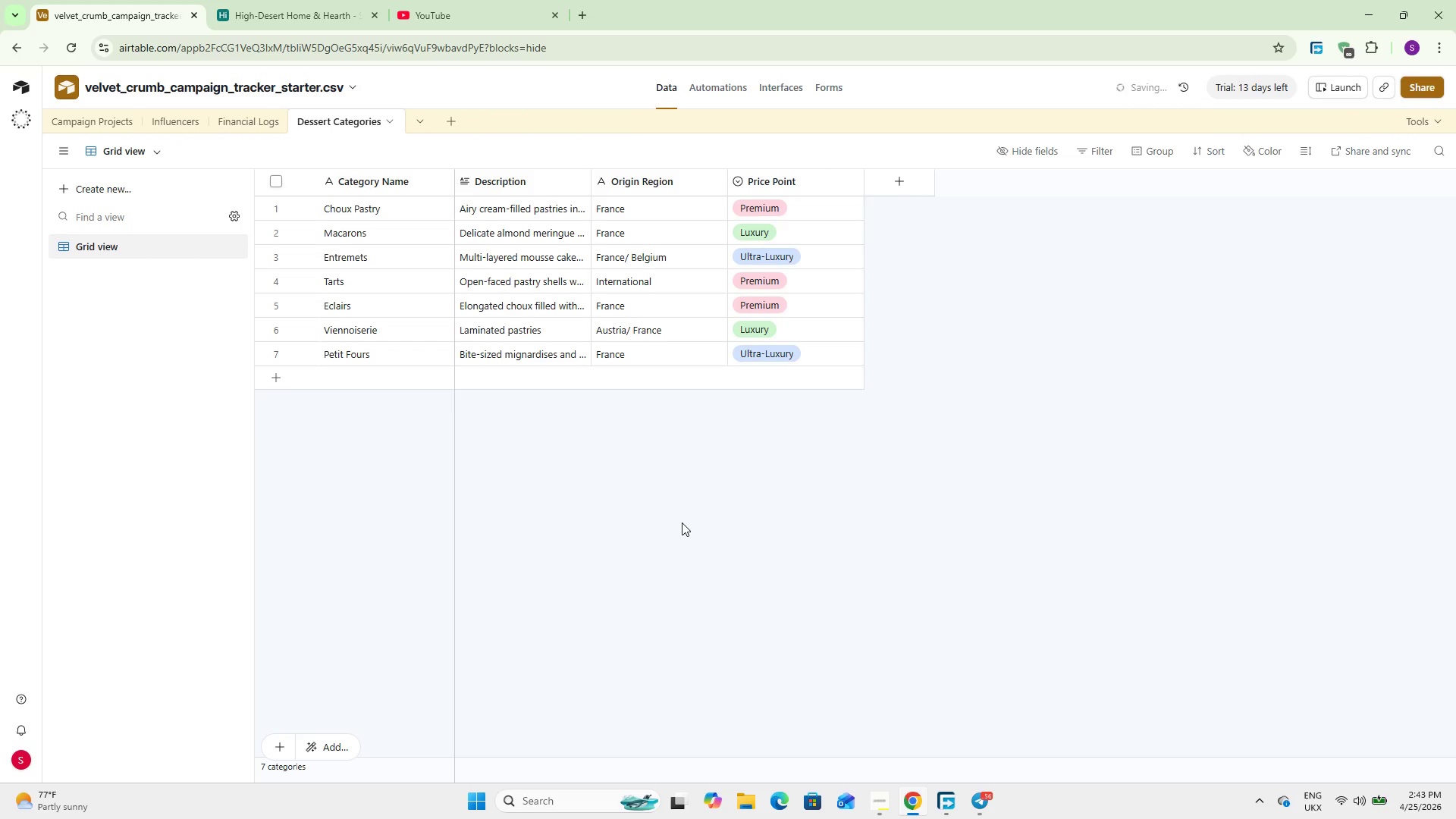 
wait(31.26)
 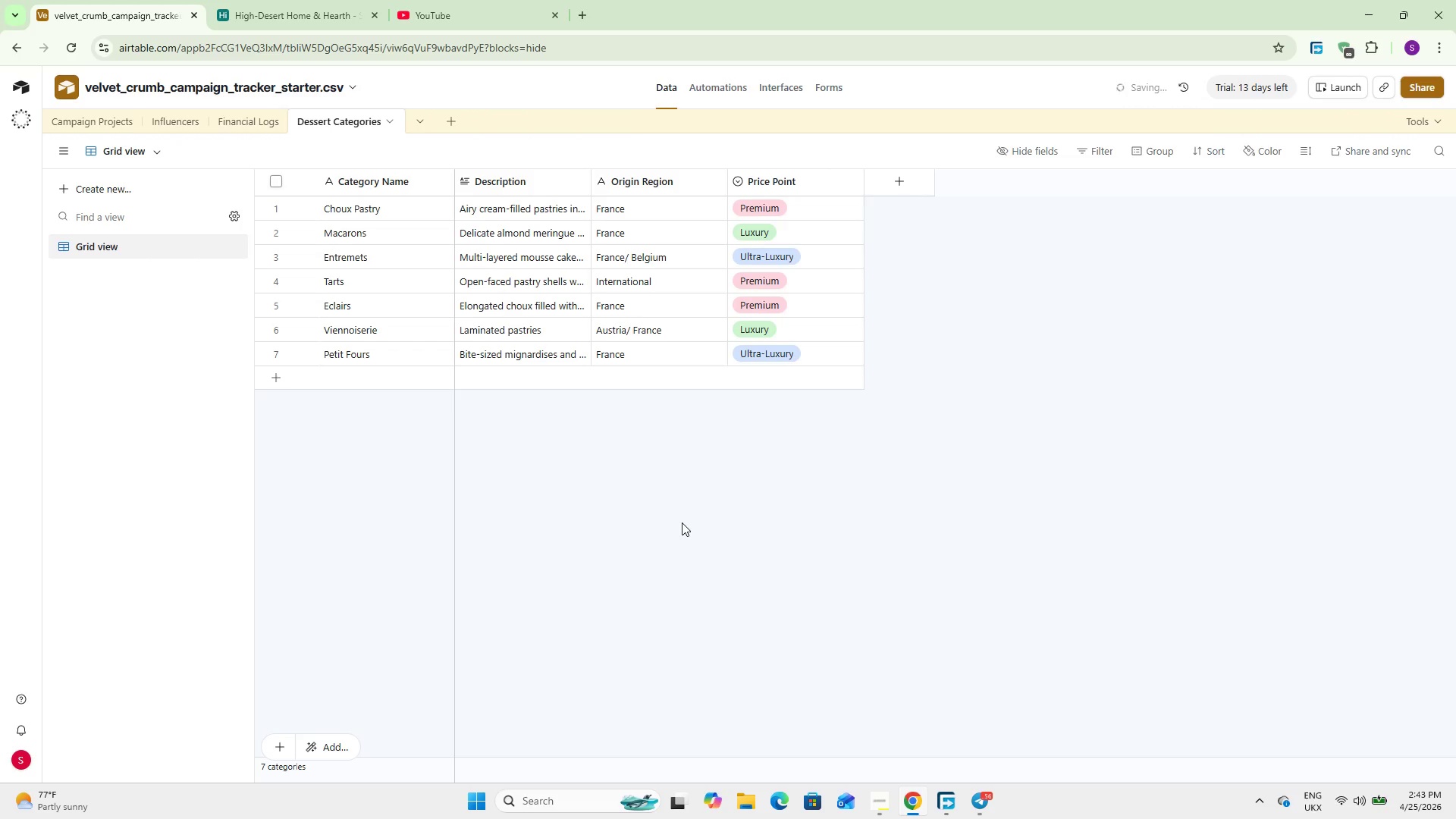 
mouse_move([275, 275])
 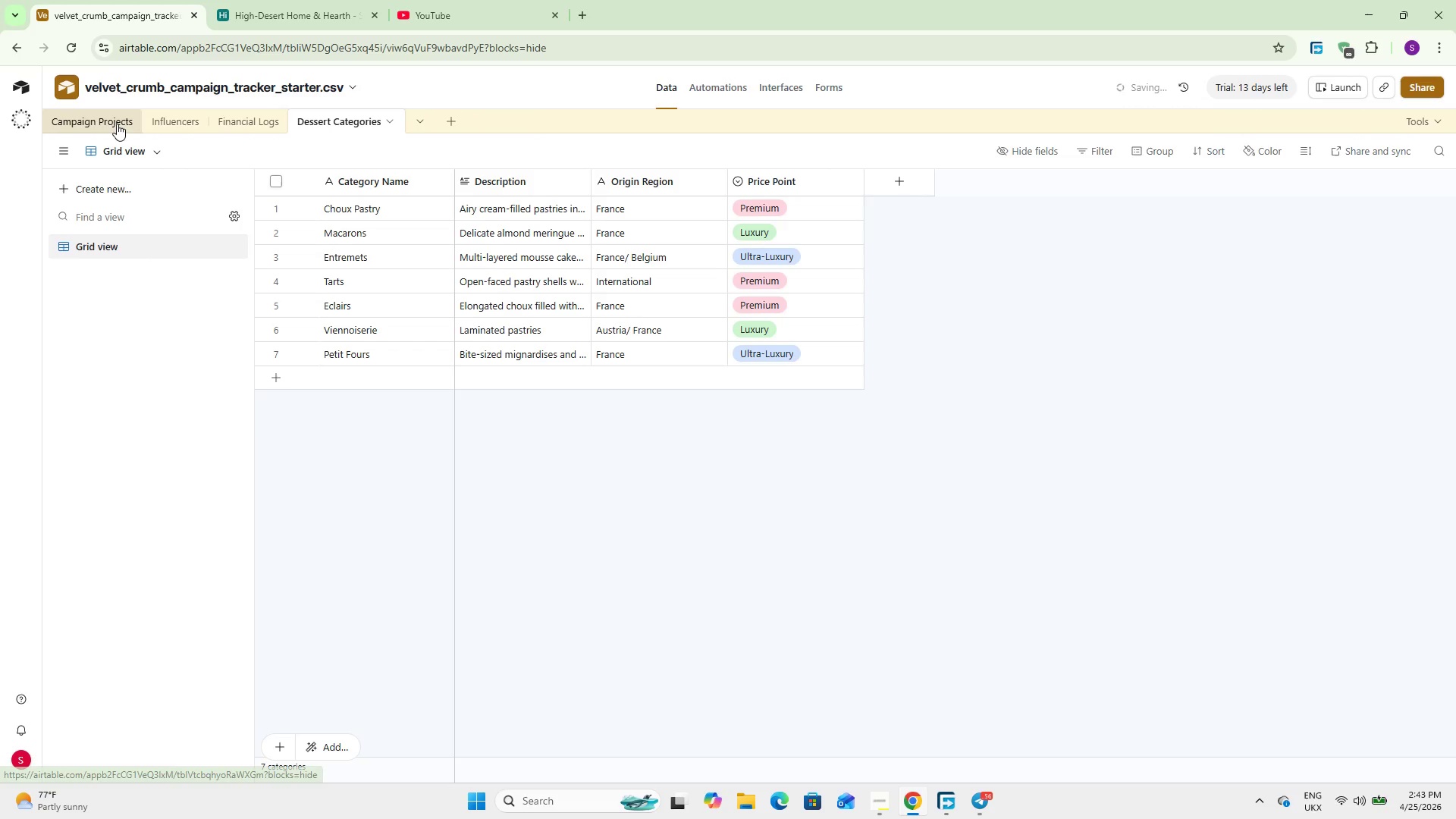 
left_click([117, 124])
 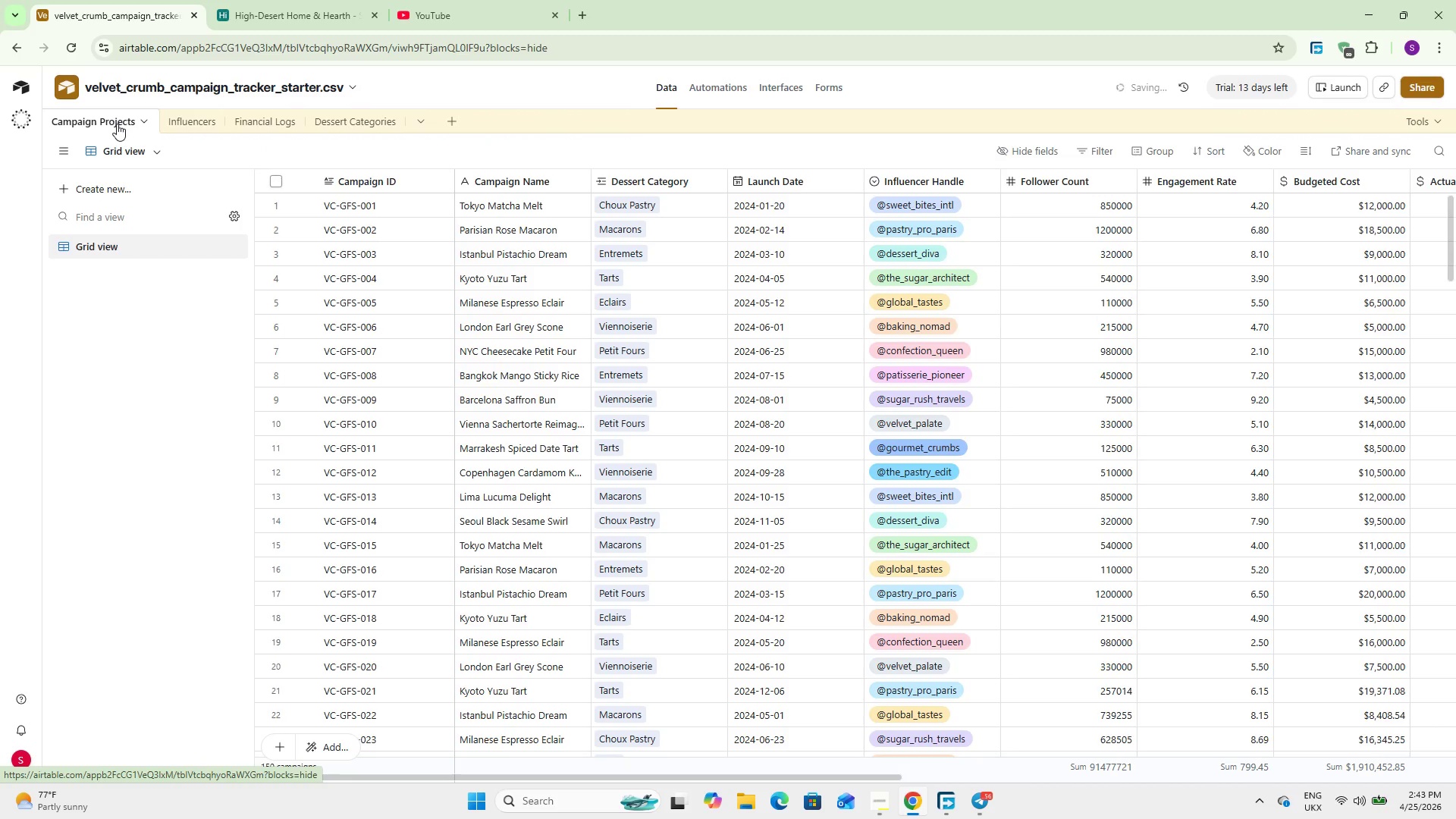 
wait(12.19)
 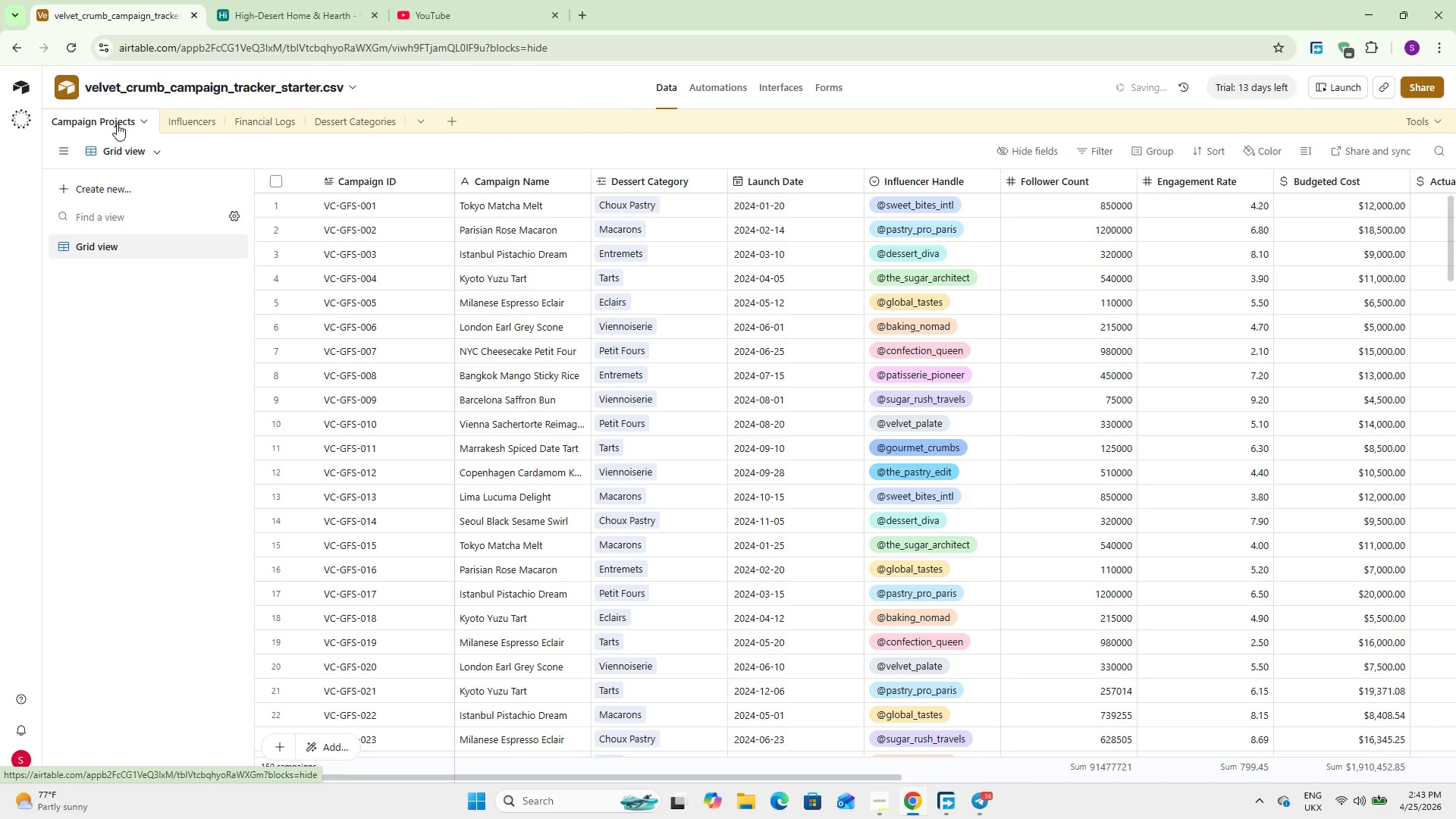 
left_click_drag(start_coordinate=[431, 776], to_coordinate=[1058, 814])
 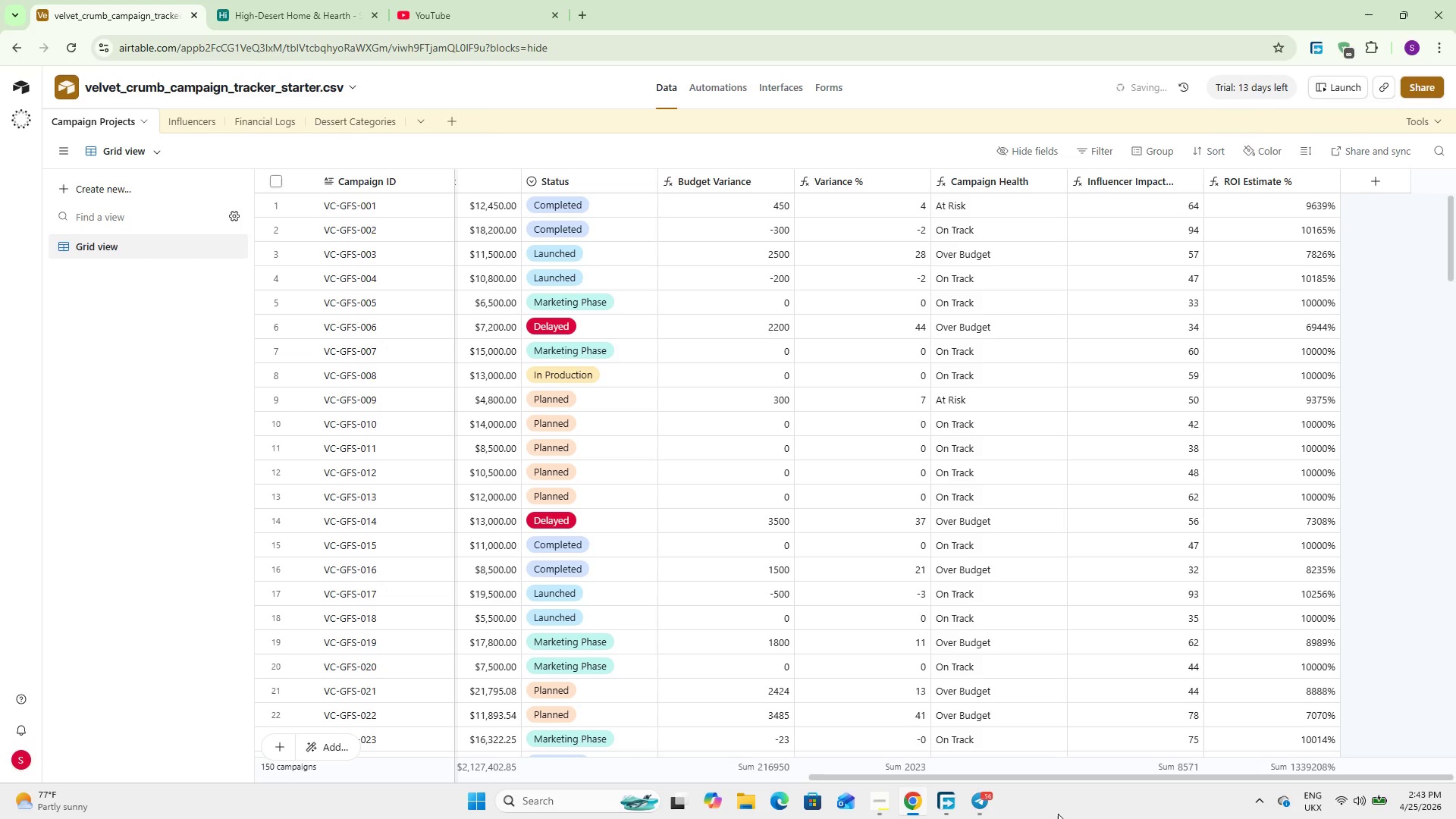 
wait(9.5)
 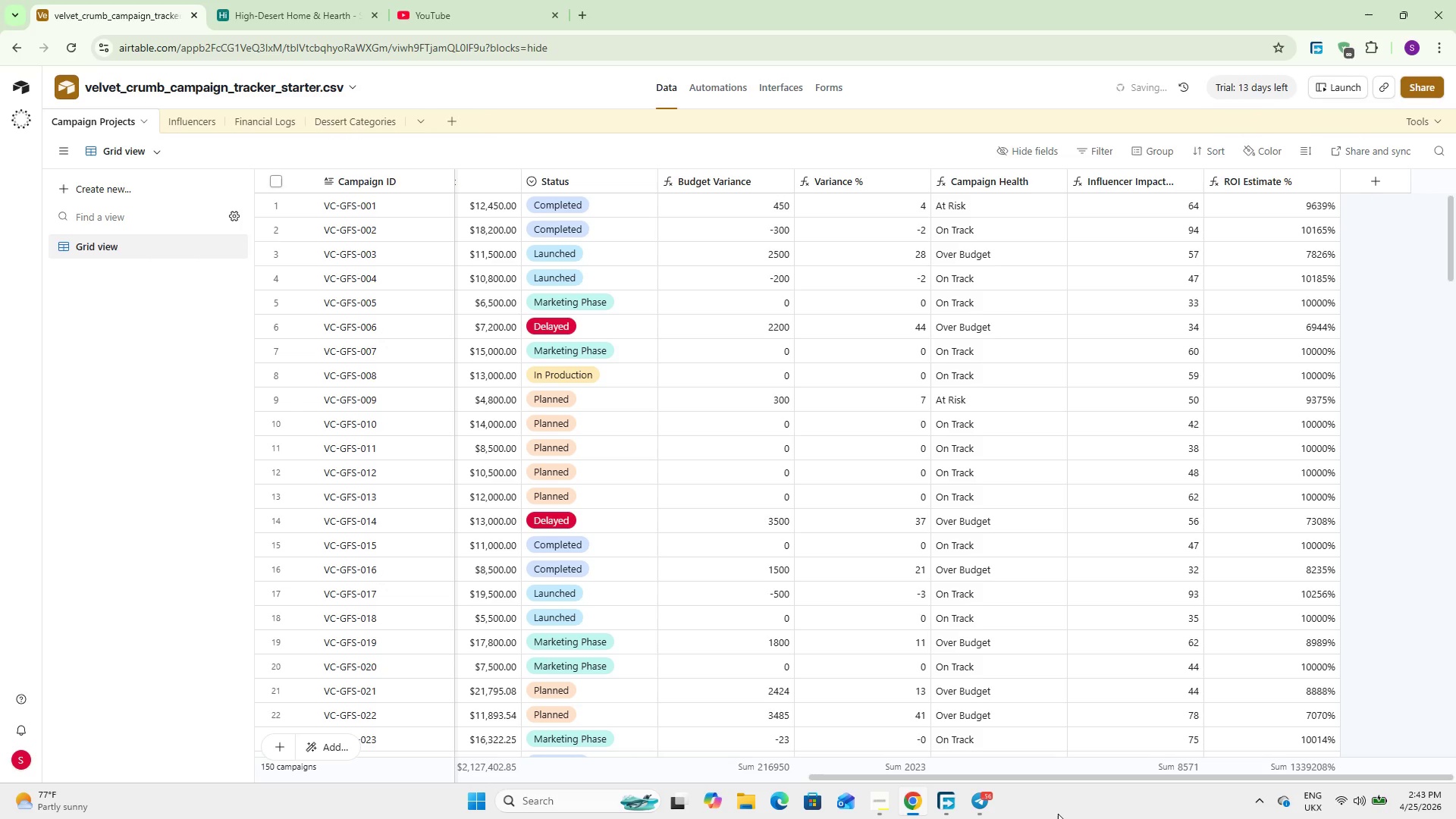 
left_click([1380, 187])
 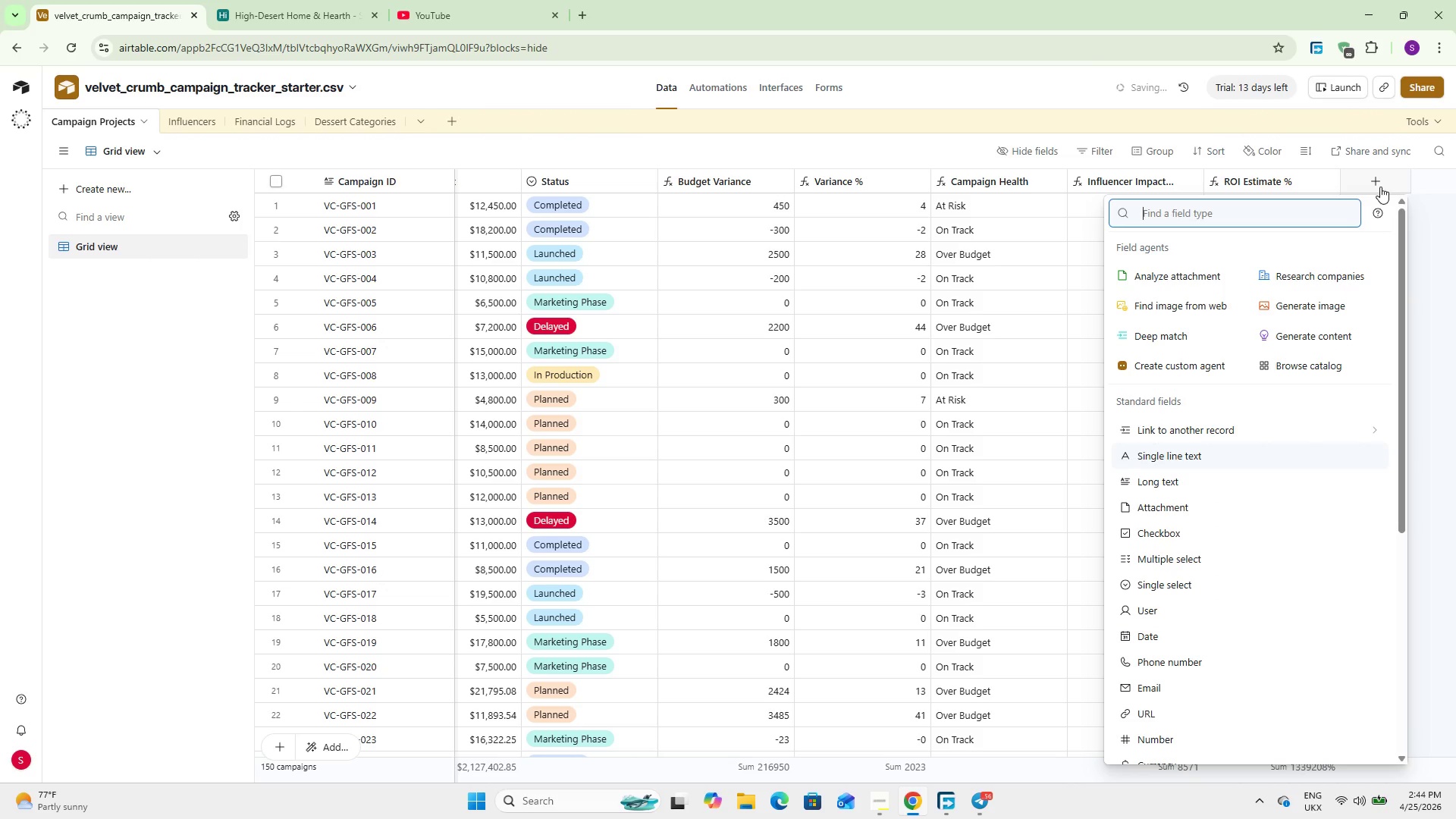 
type(L)
key(Backspace)
type(Influencer)
 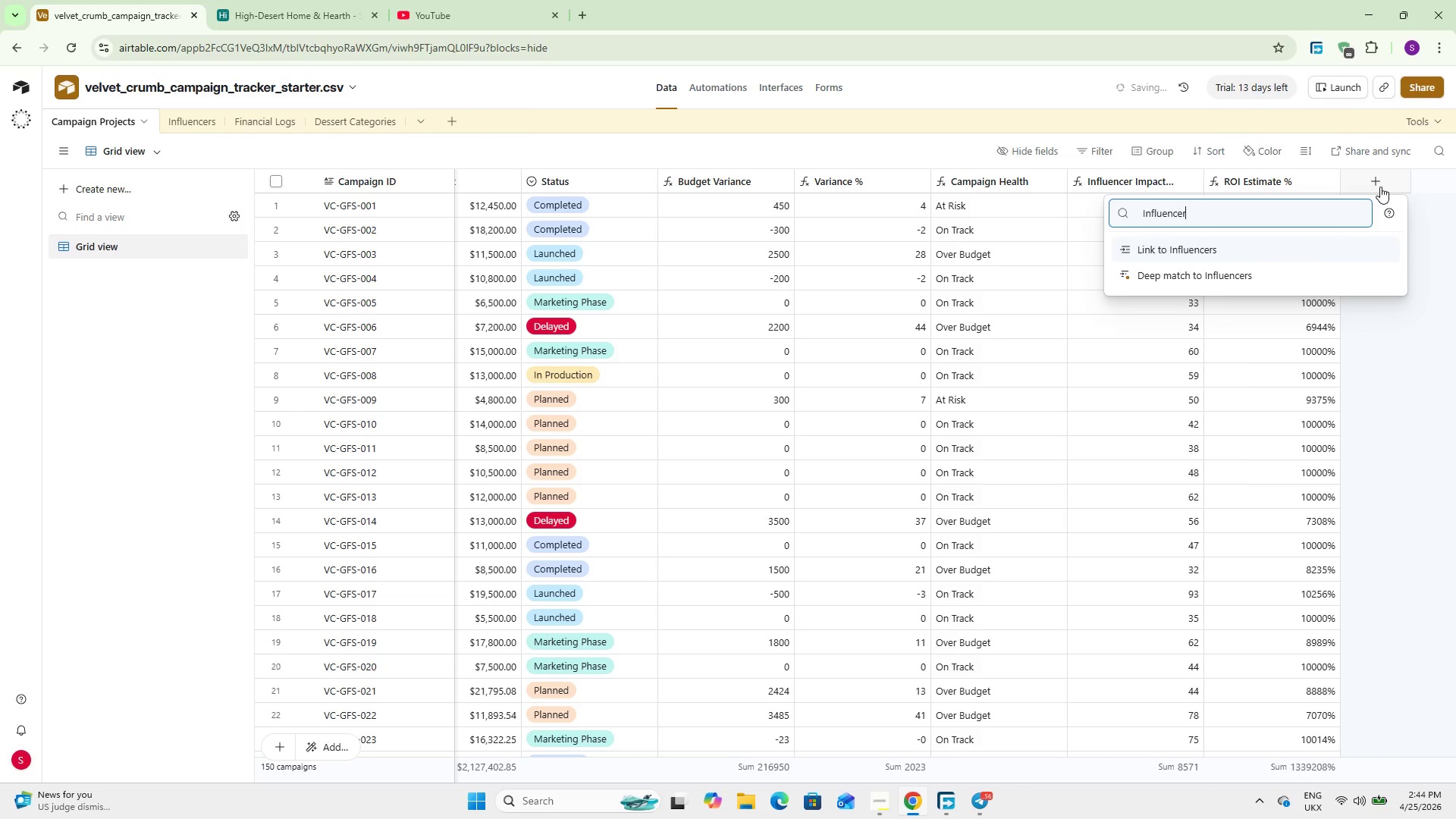 
left_click([1179, 256])
 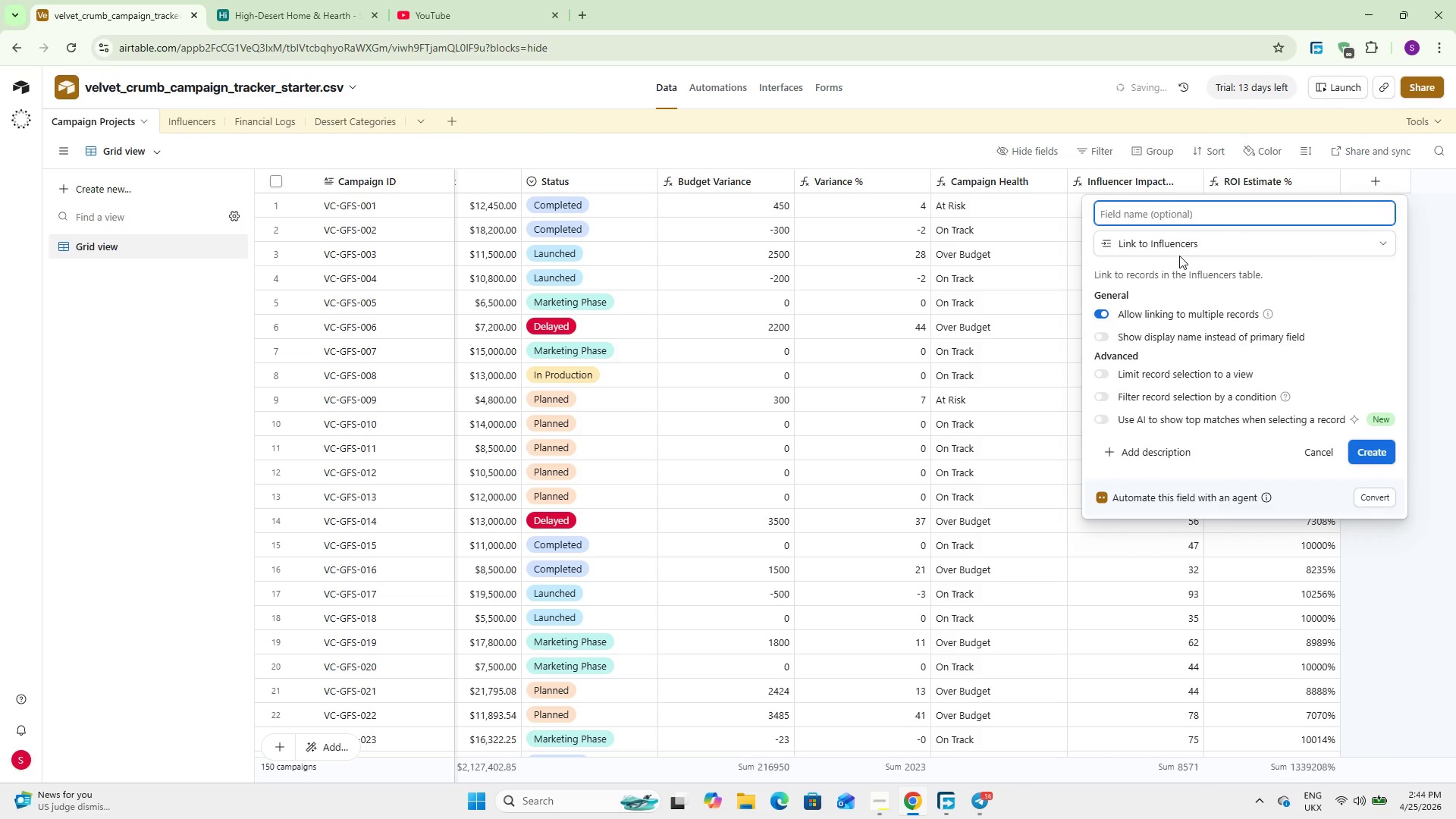 
type(Influencers)
 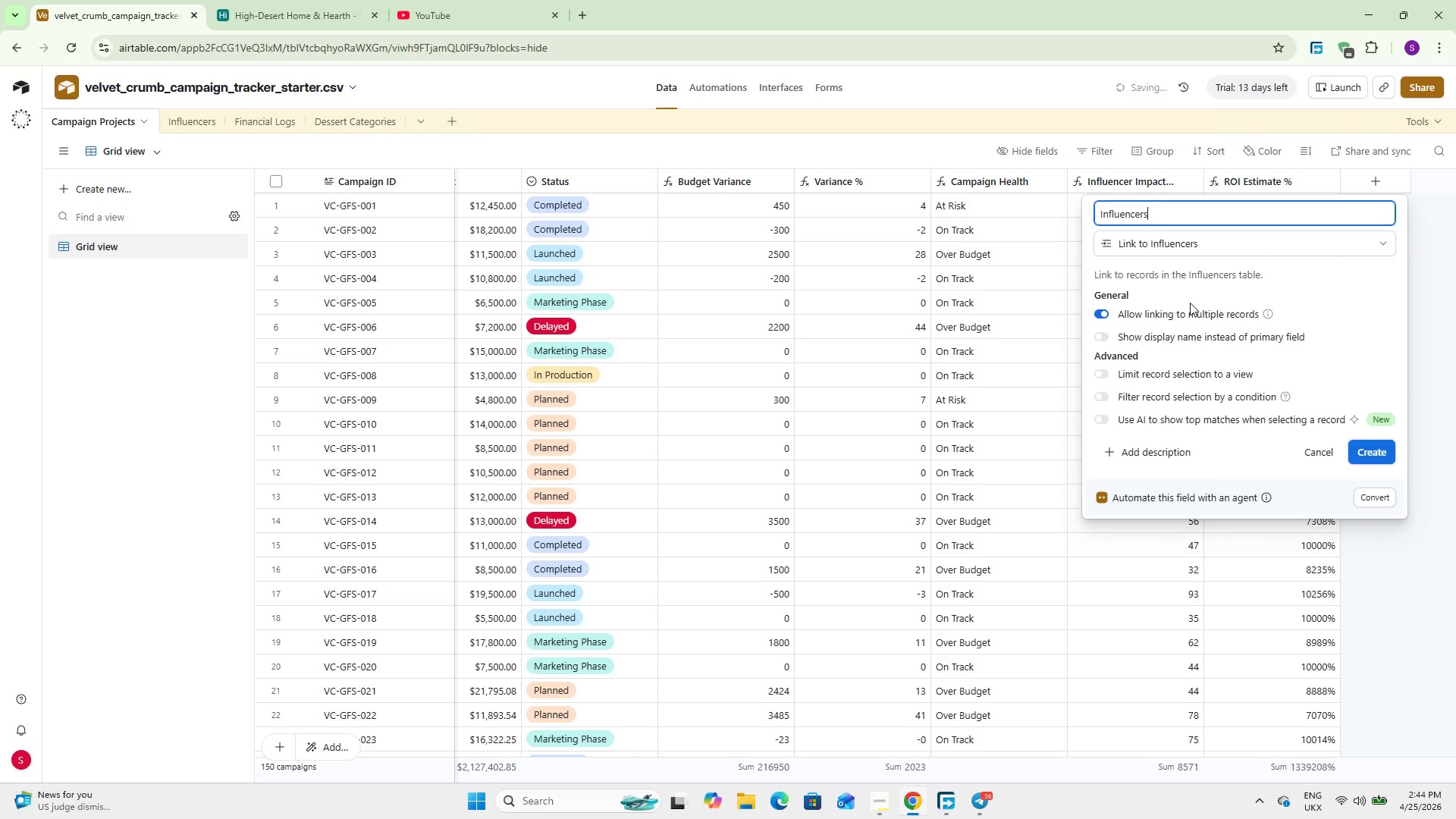 
double_click([1197, 318])
 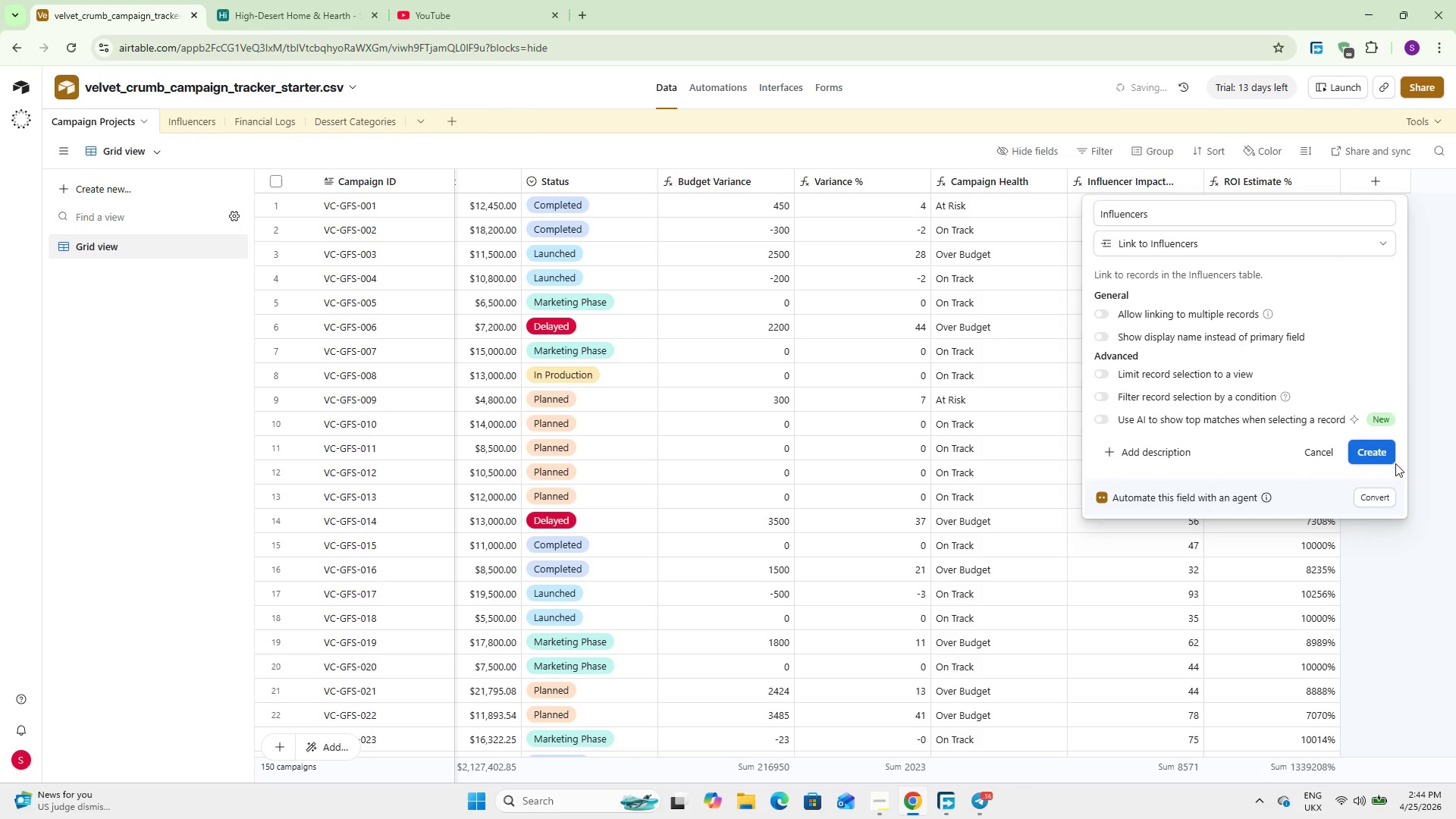 
left_click([1386, 460])
 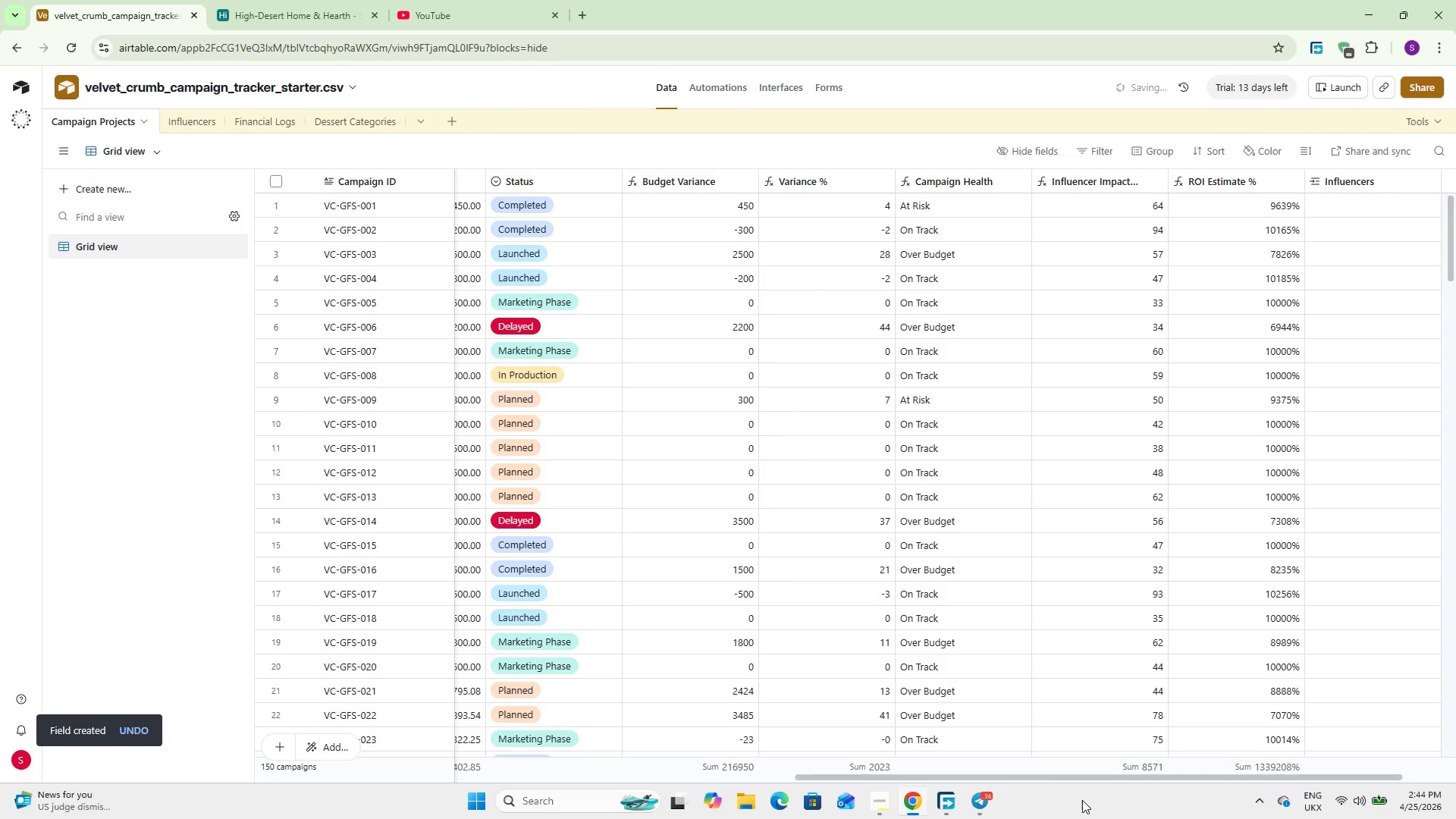 
left_click_drag(start_coordinate=[1089, 777], to_coordinate=[701, 785])
 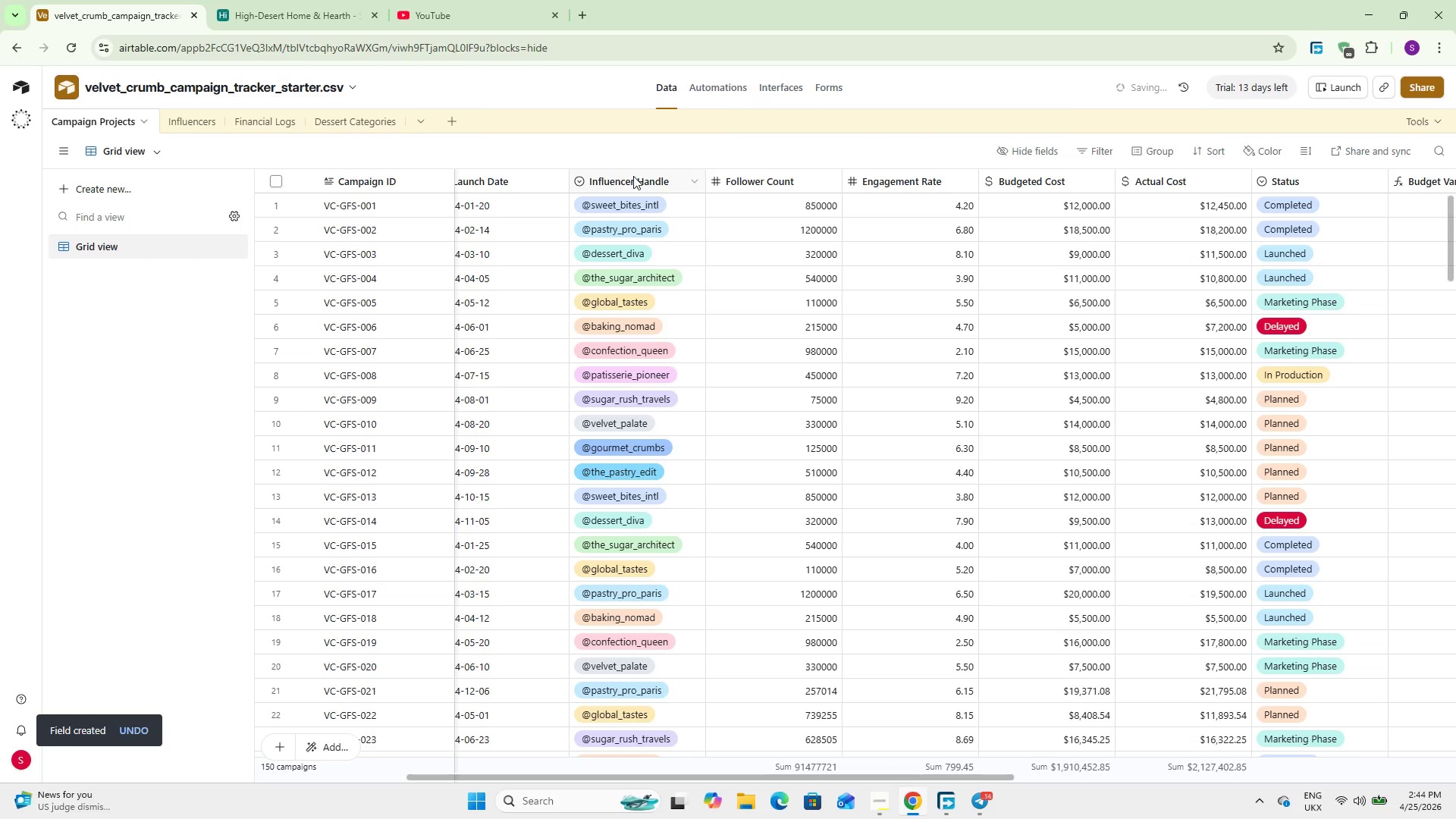 
left_click([633, 176])
 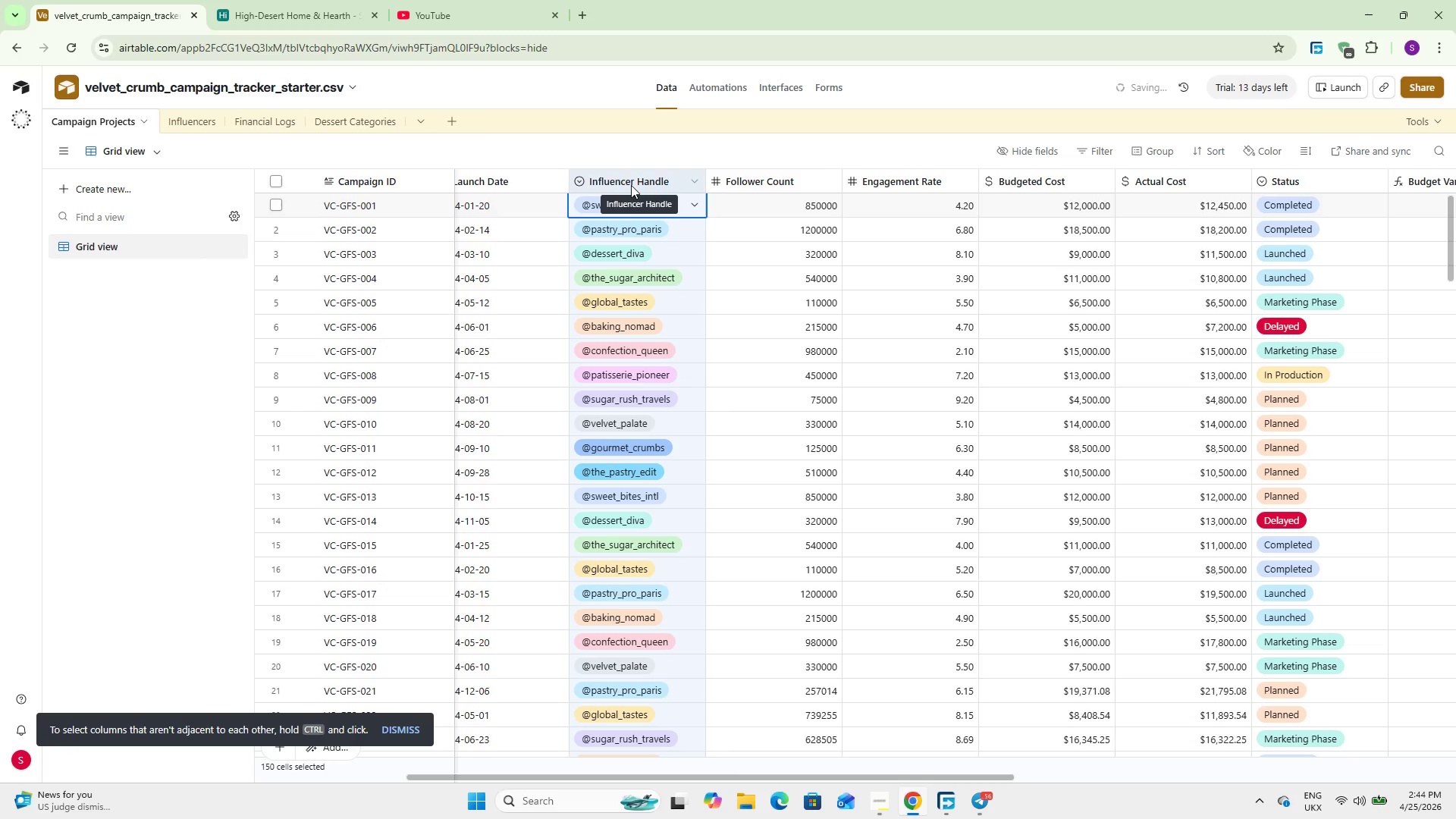 
wait(24.47)
 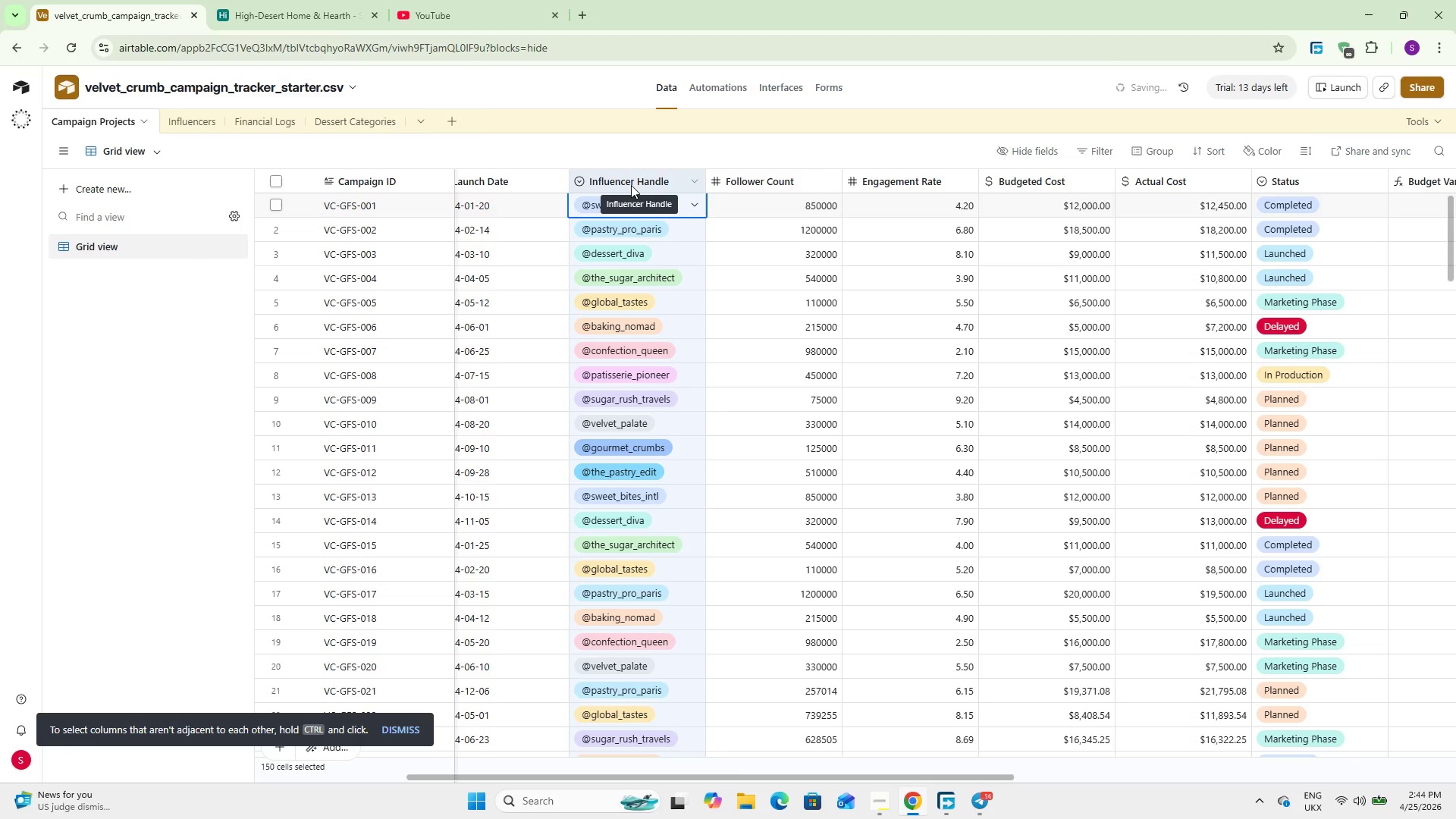 
left_click_drag(start_coordinate=[654, 173], to_coordinate=[1044, 189])
 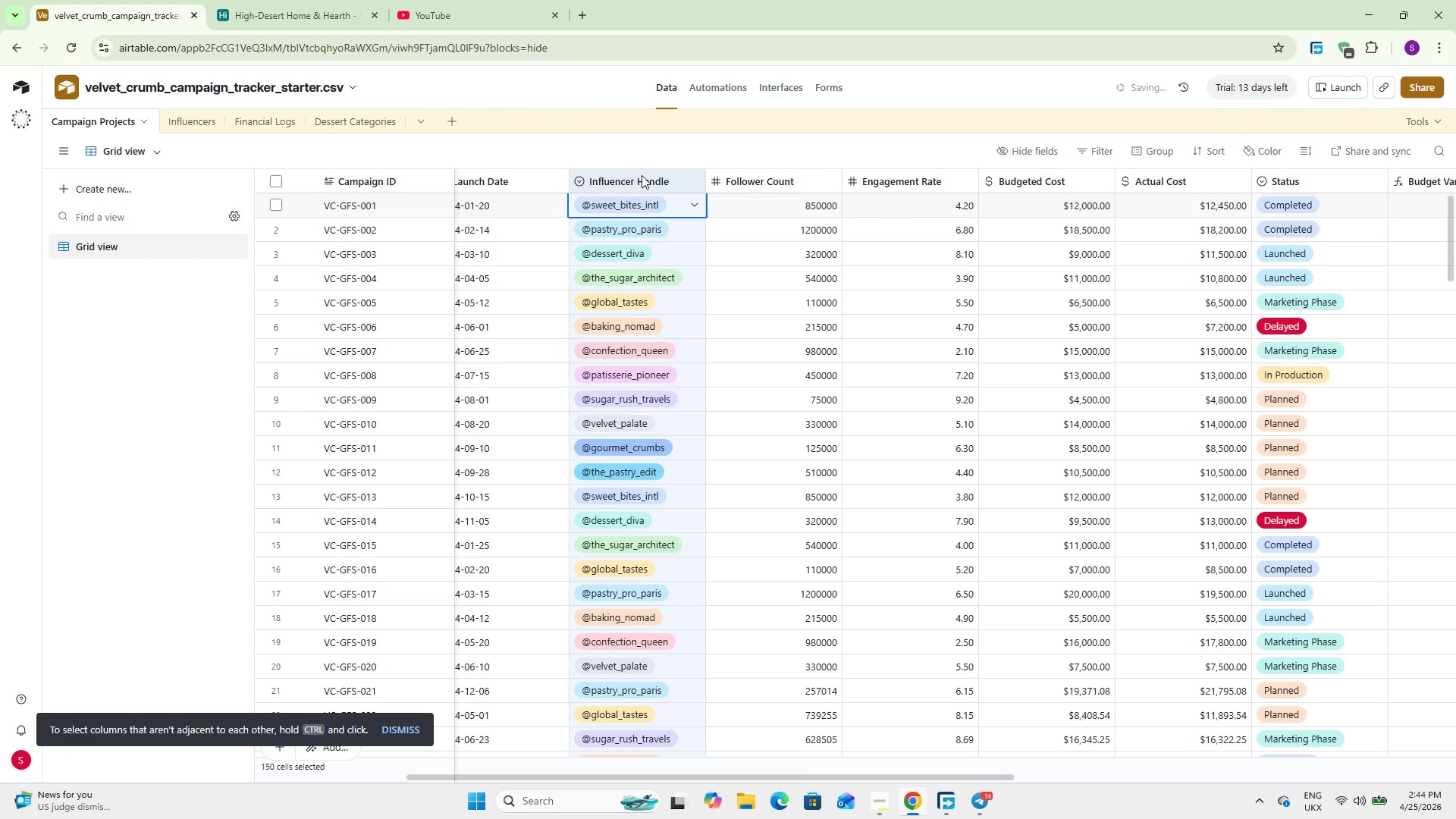 
left_click_drag(start_coordinate=[642, 175], to_coordinate=[855, 178])
 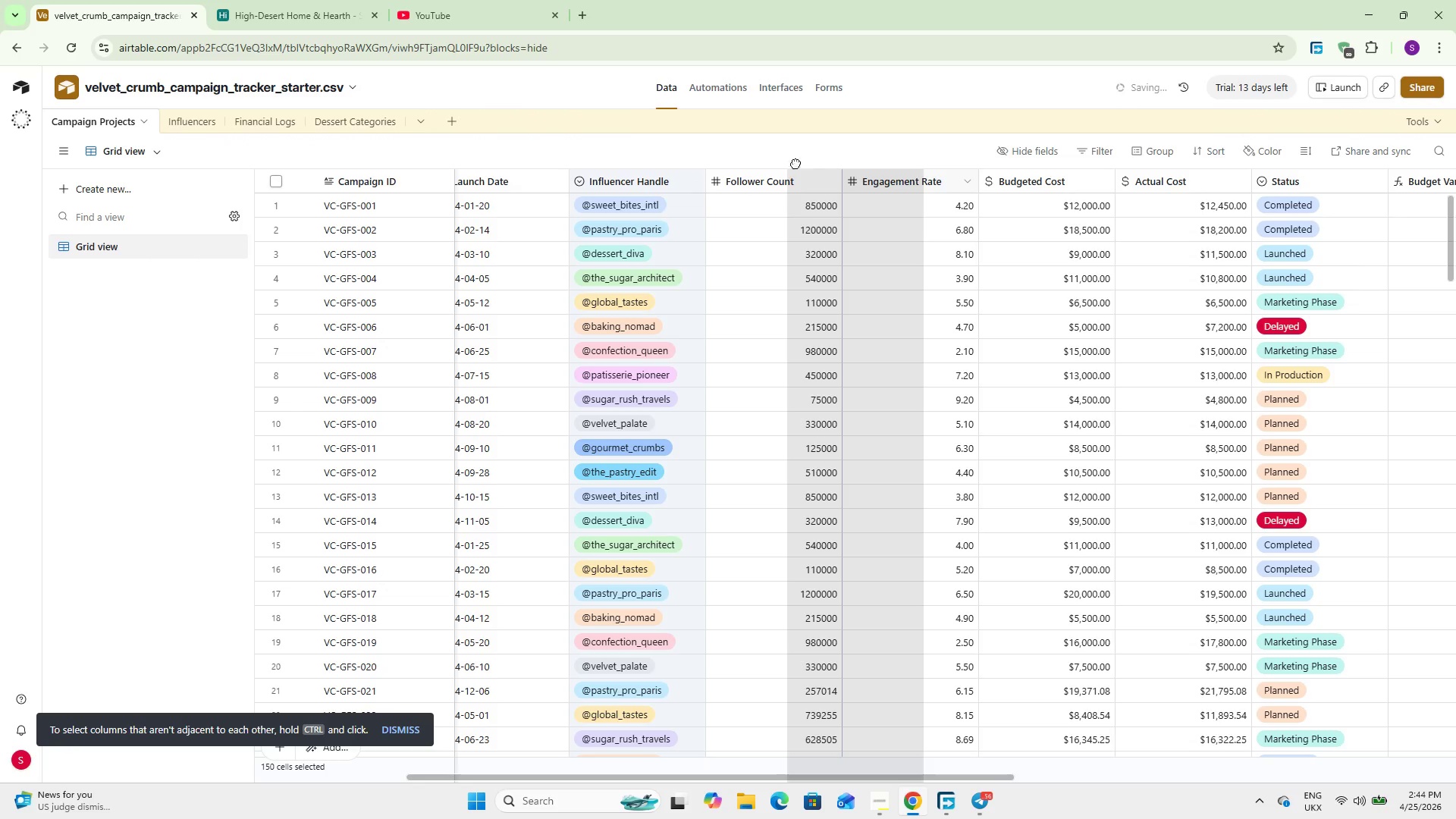 
mouse_move([782, 153])
 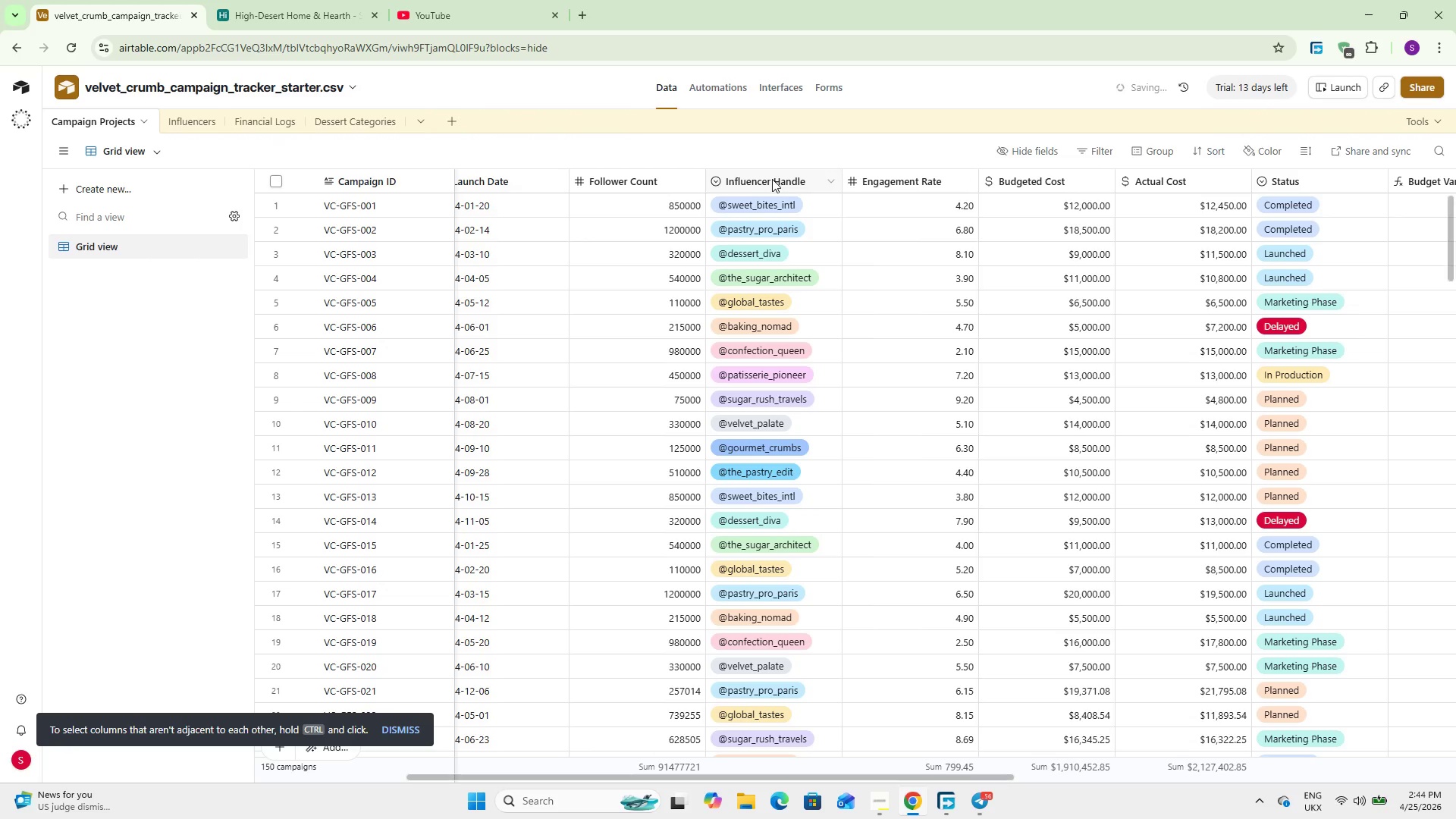 
left_click_drag(start_coordinate=[772, 179], to_coordinate=[1151, 168])
 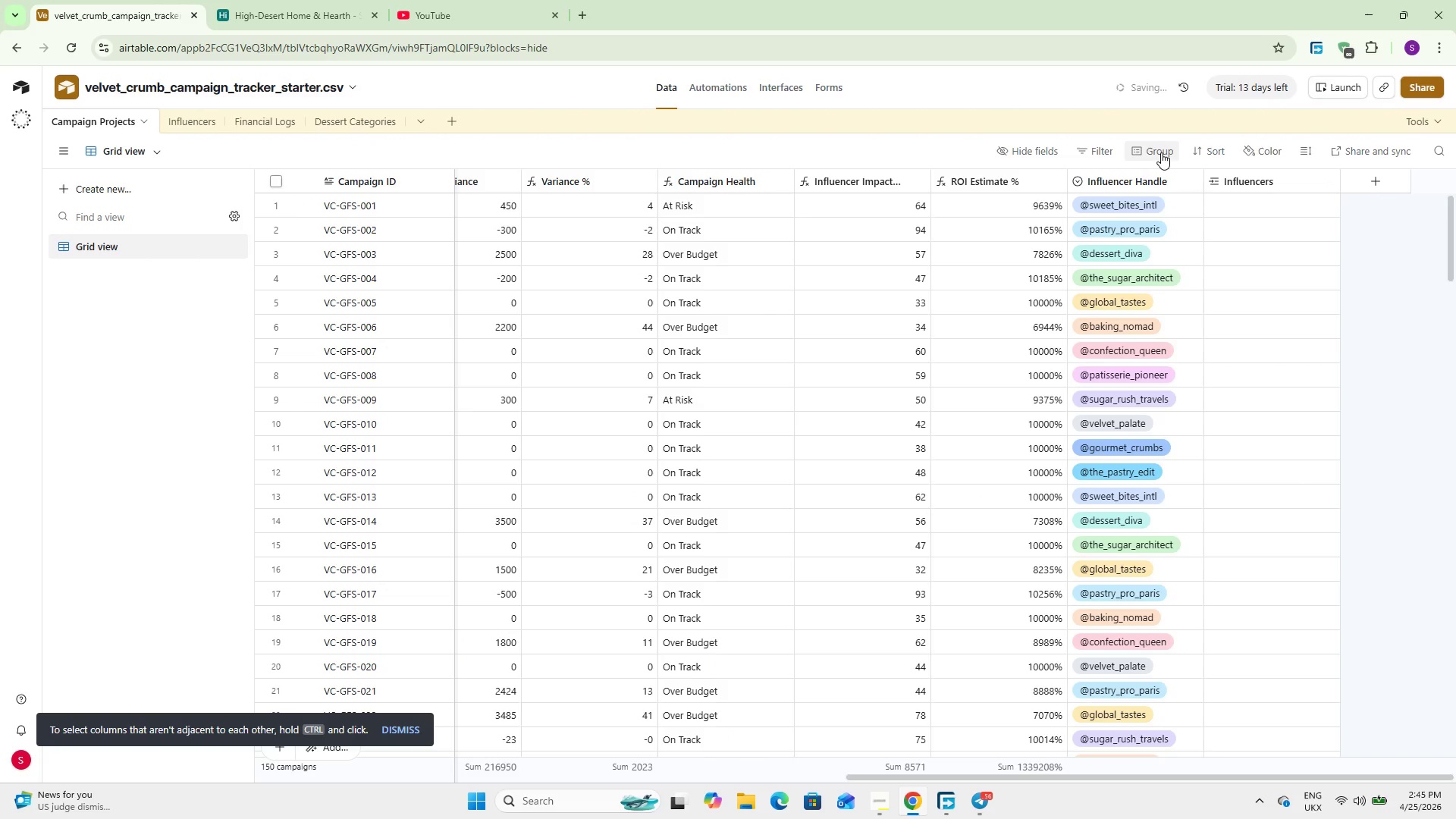 
left_click([1238, 212])
 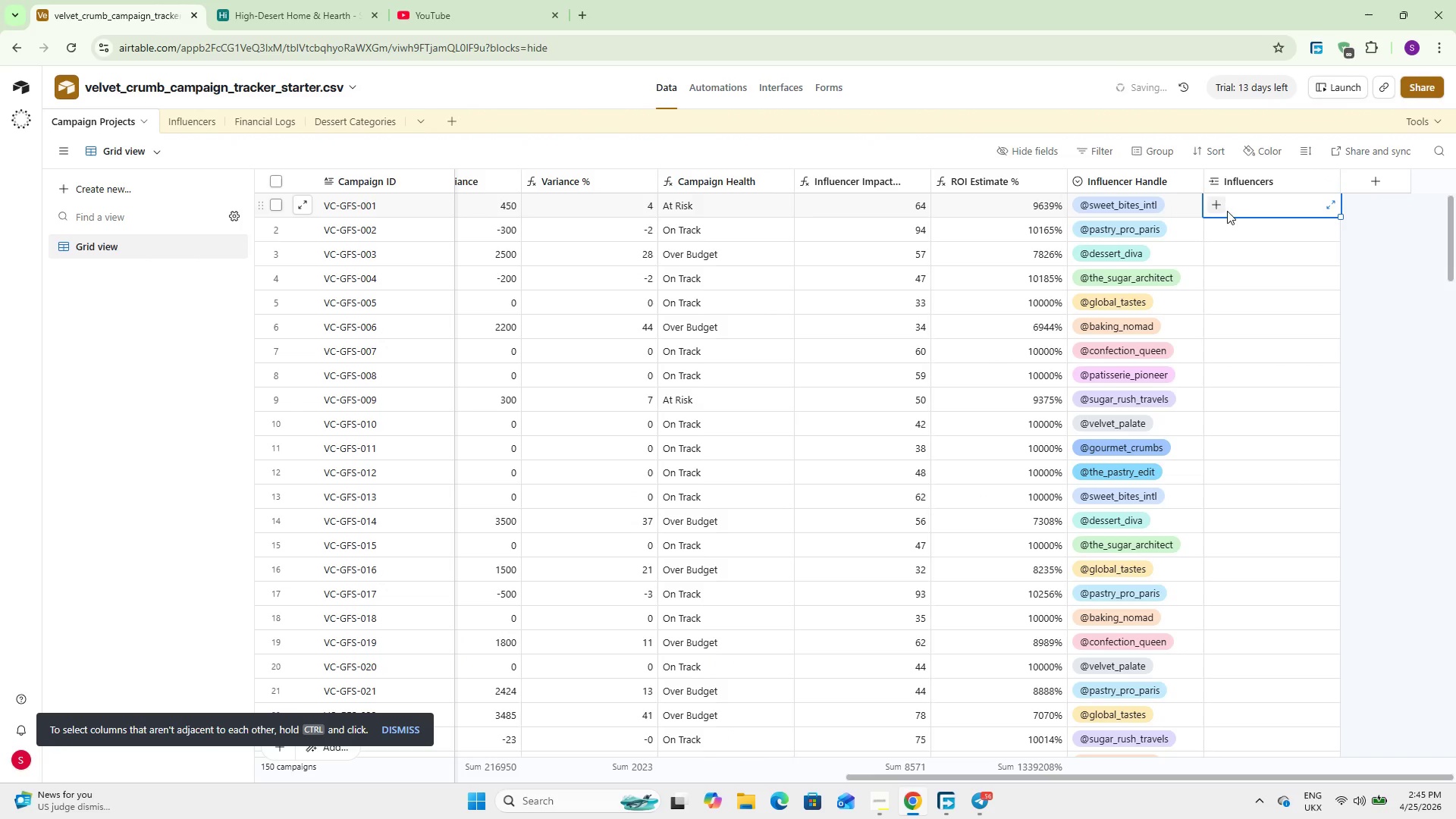 
left_click([1215, 195])
 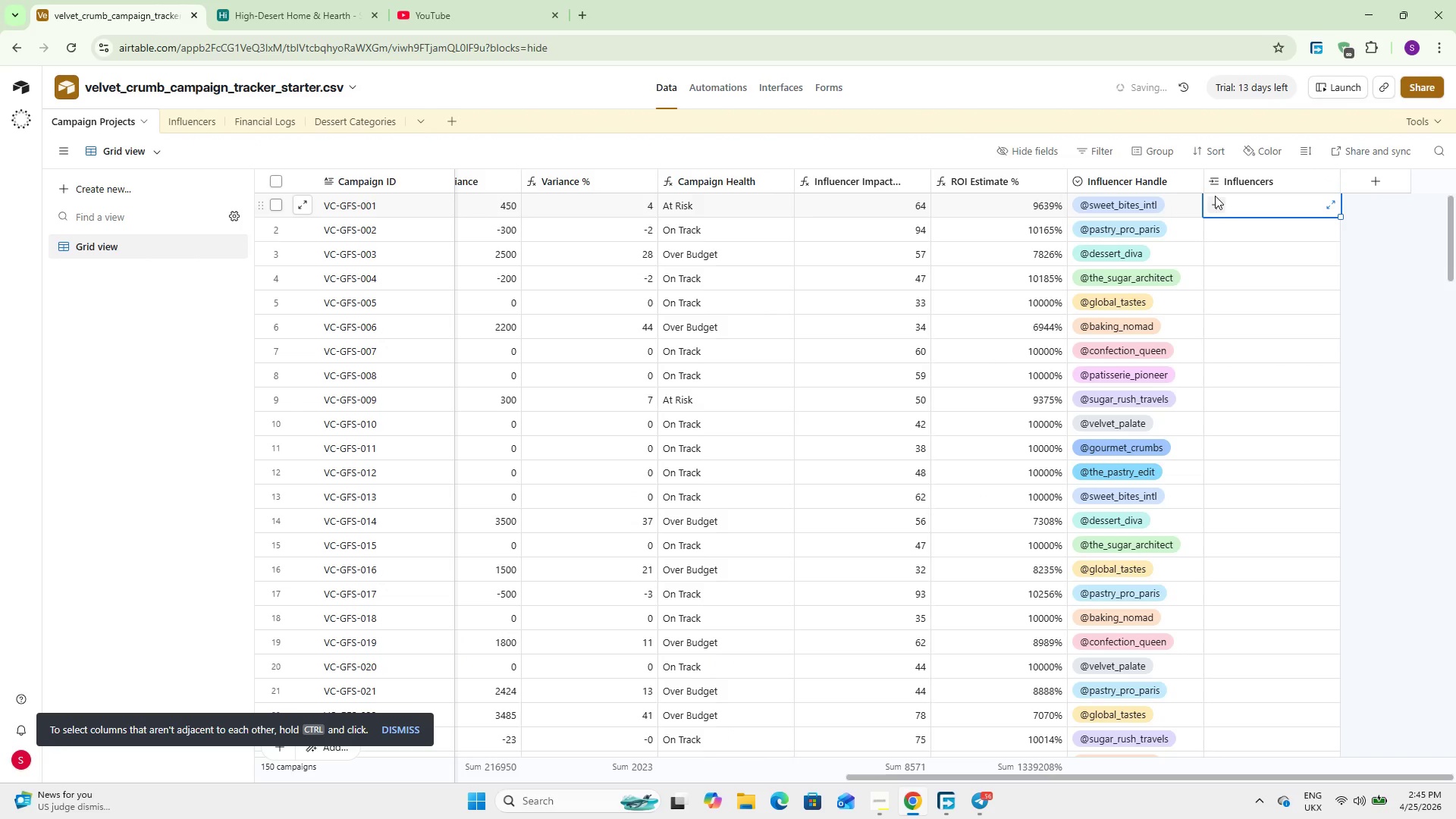 
left_click([1217, 201])
 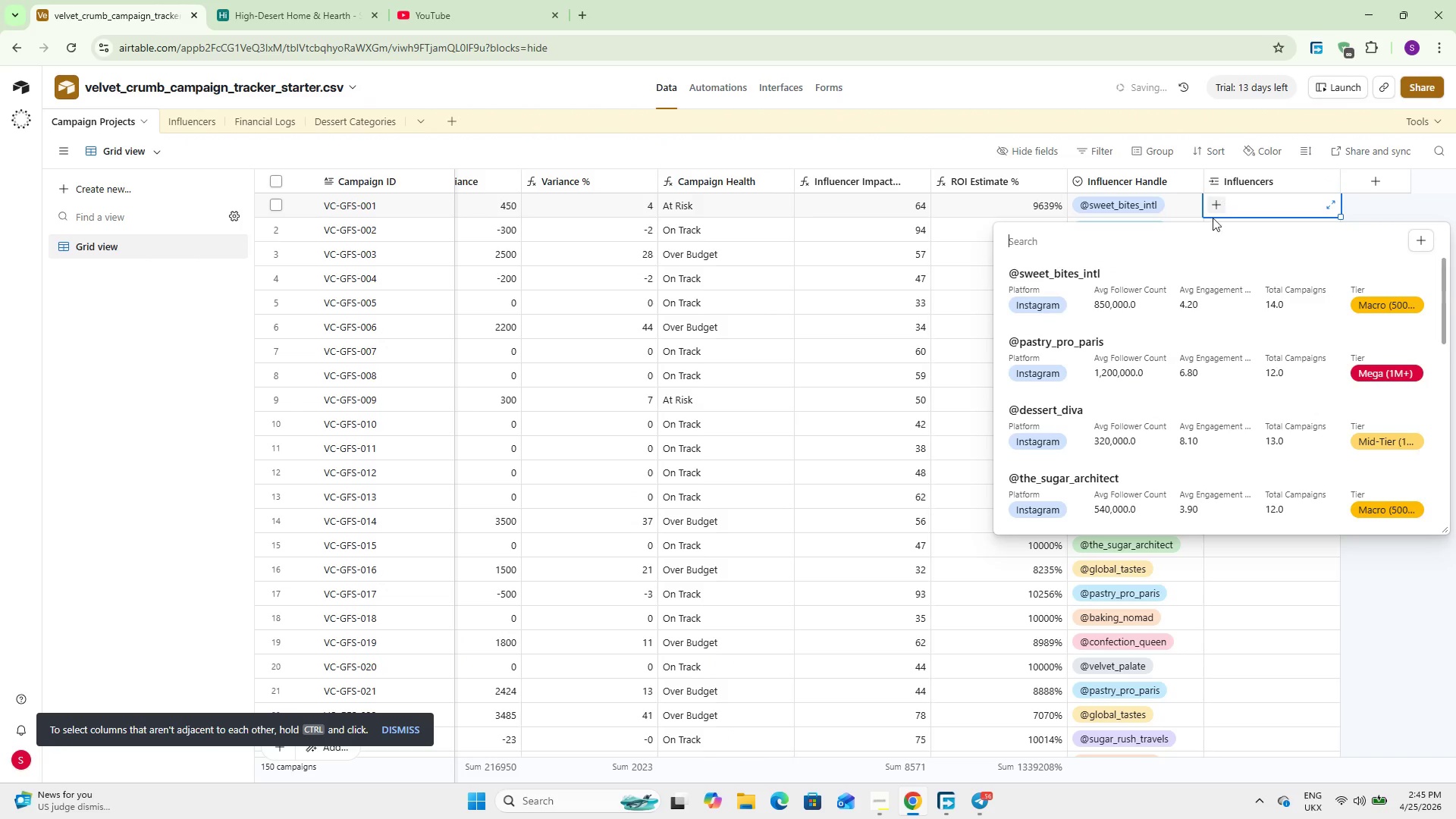 
left_click([1164, 280])
 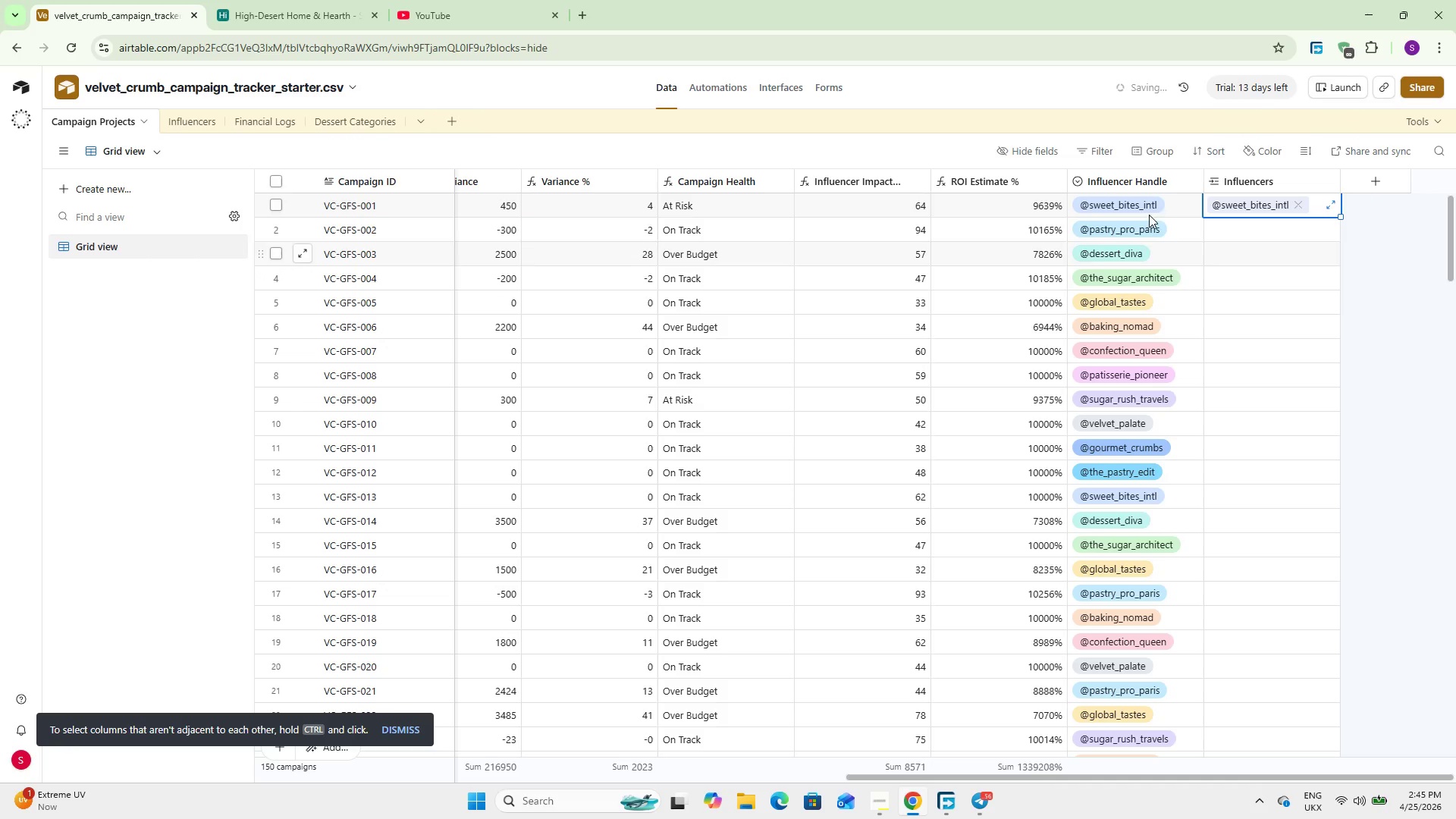 
left_click([1138, 179])
 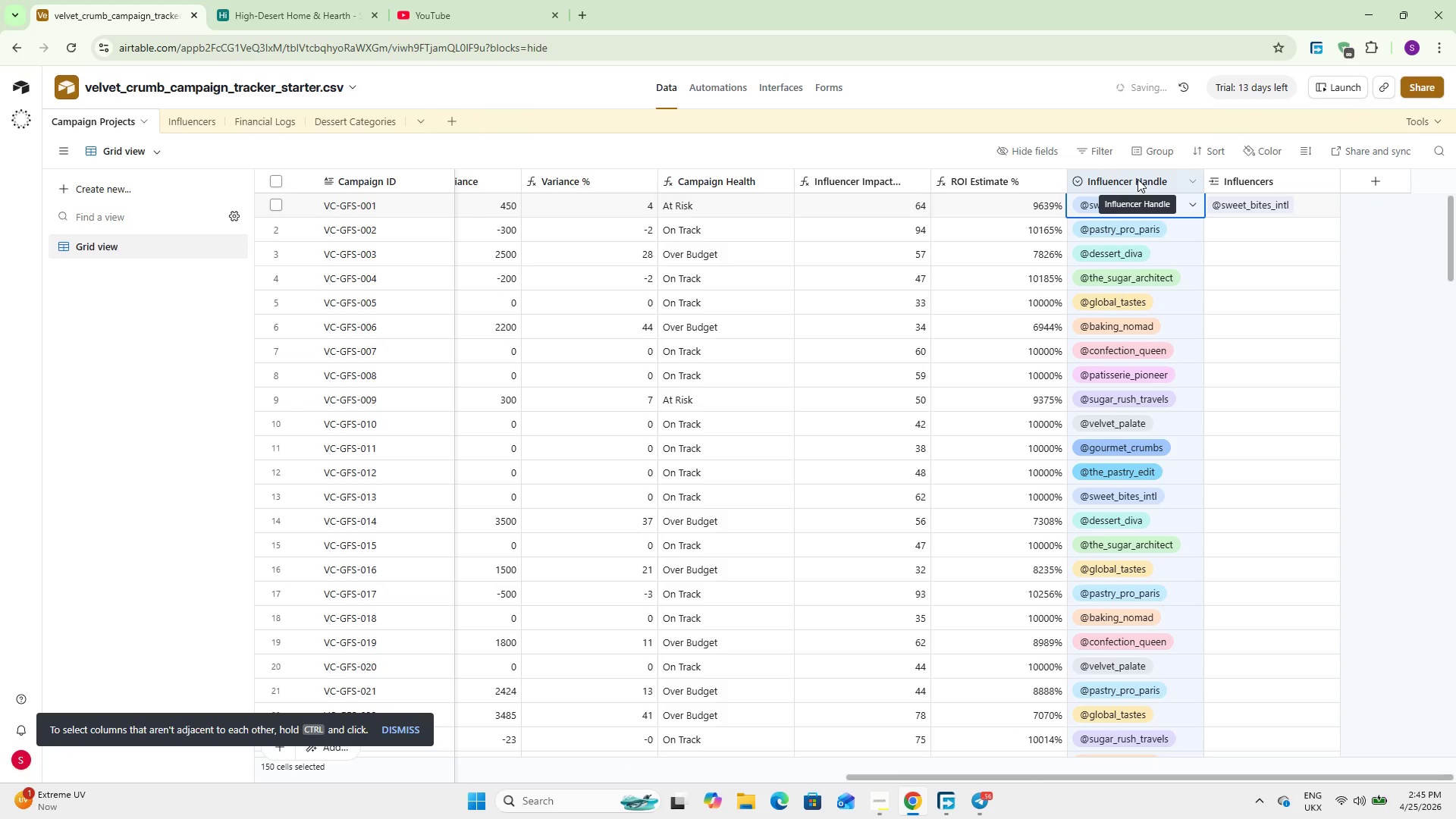 
key(Control+C)
 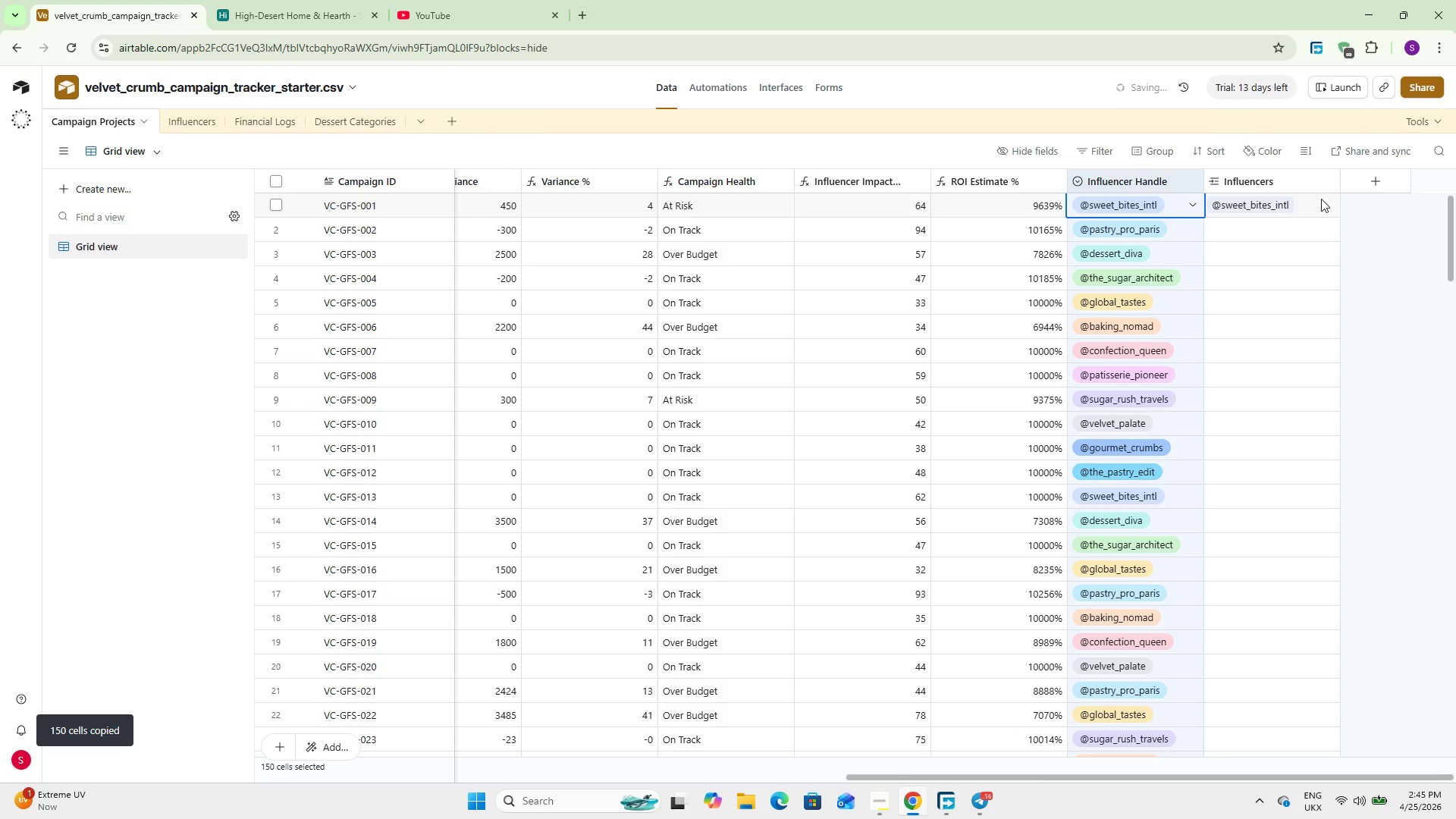 
left_click([1282, 177])
 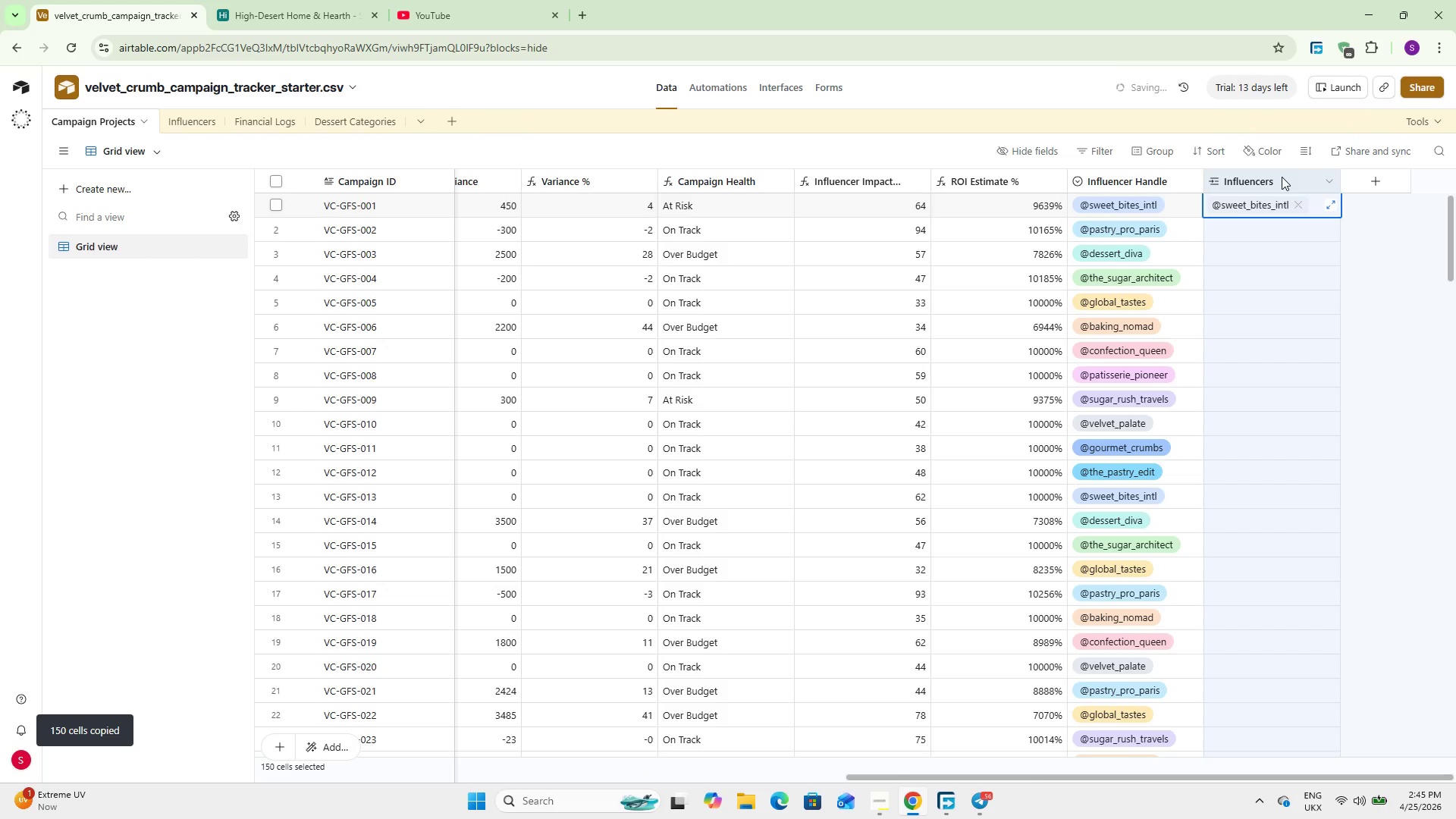 
key(Control+V)
 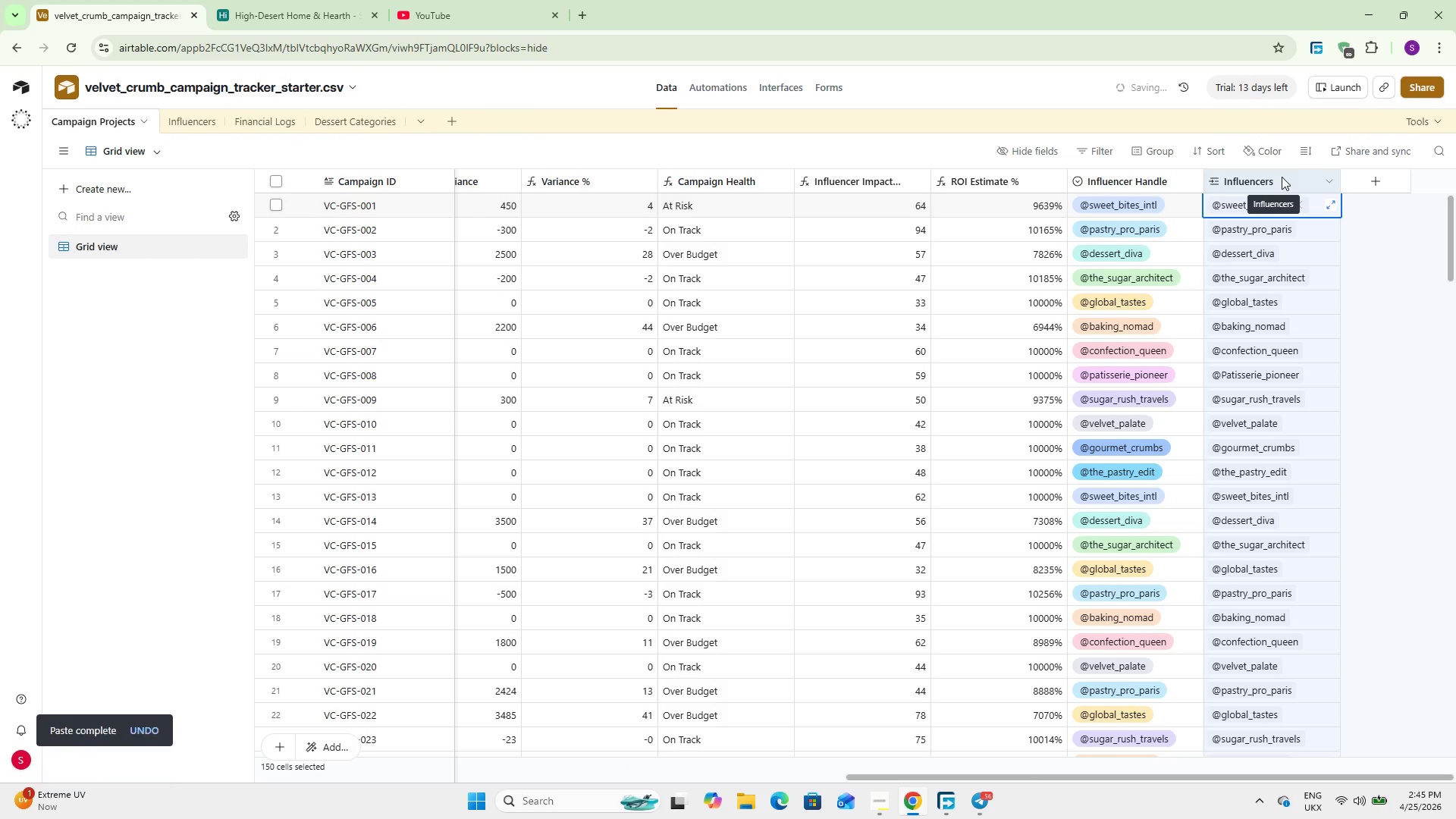 
left_click([1427, 386])
 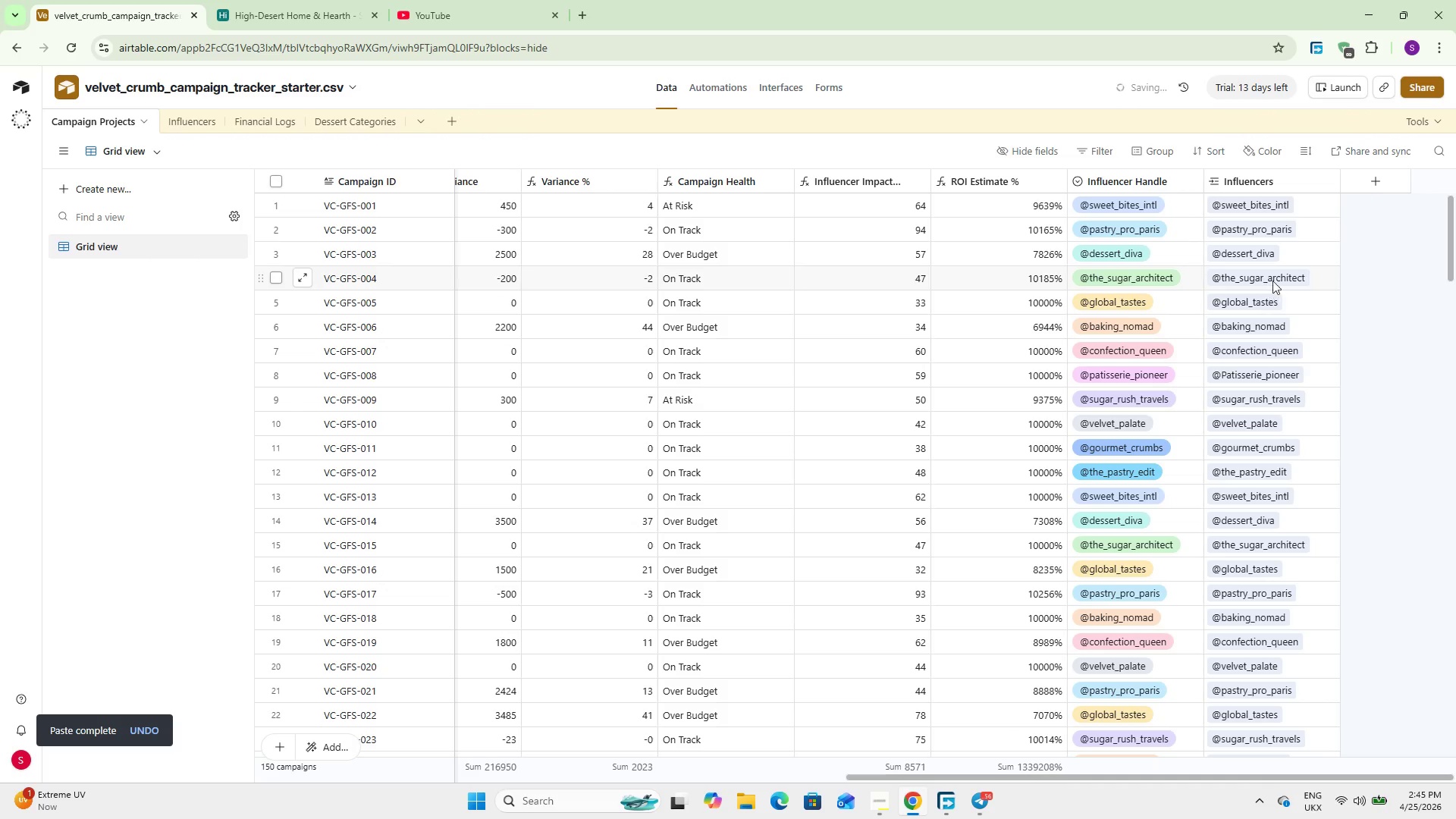 
scroll: coordinate [1270, 331], scroll_direction: down, amount: 18.0
 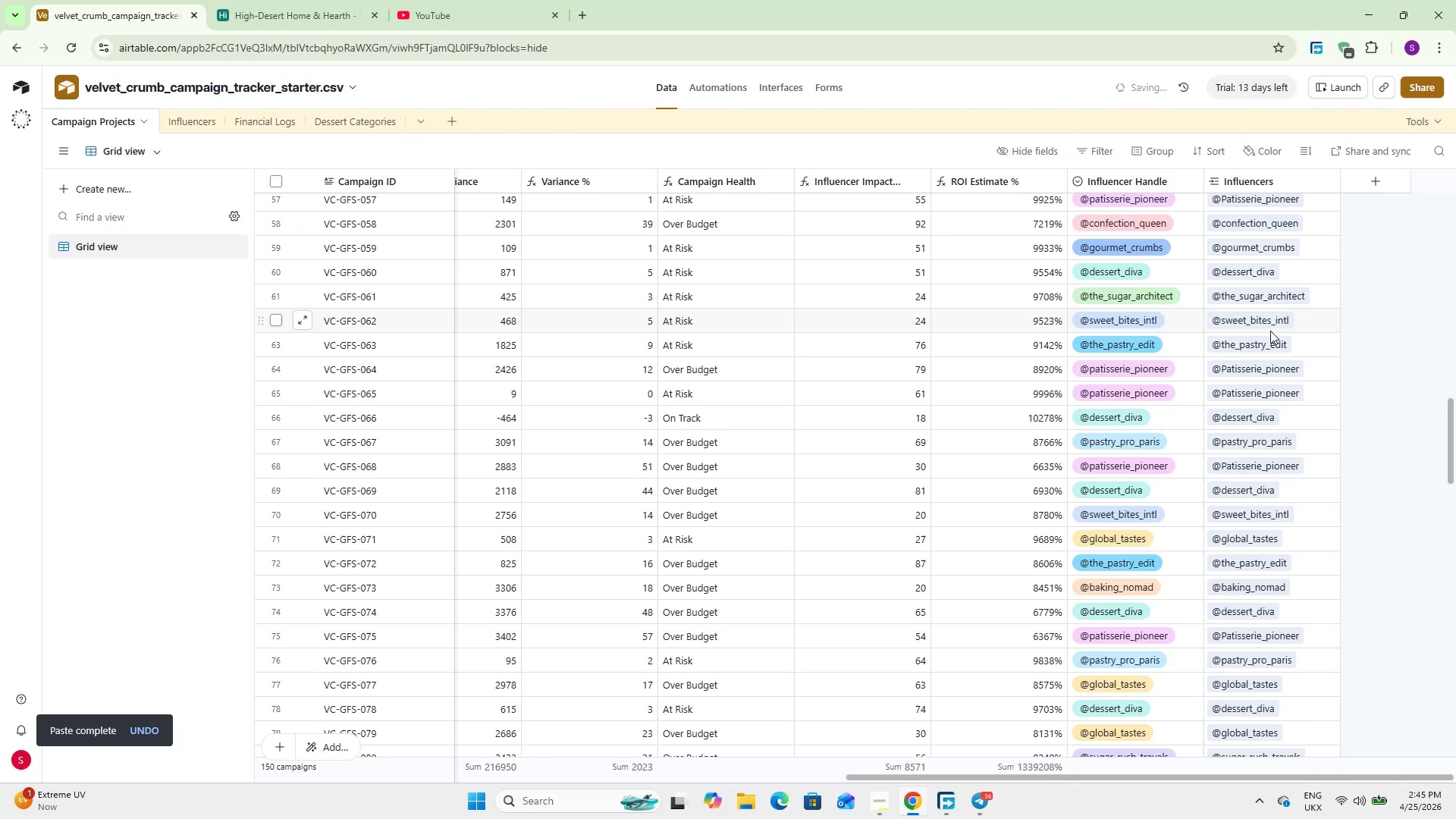 
scroll: coordinate [1189, 255], scroll_direction: up, amount: 40.0
 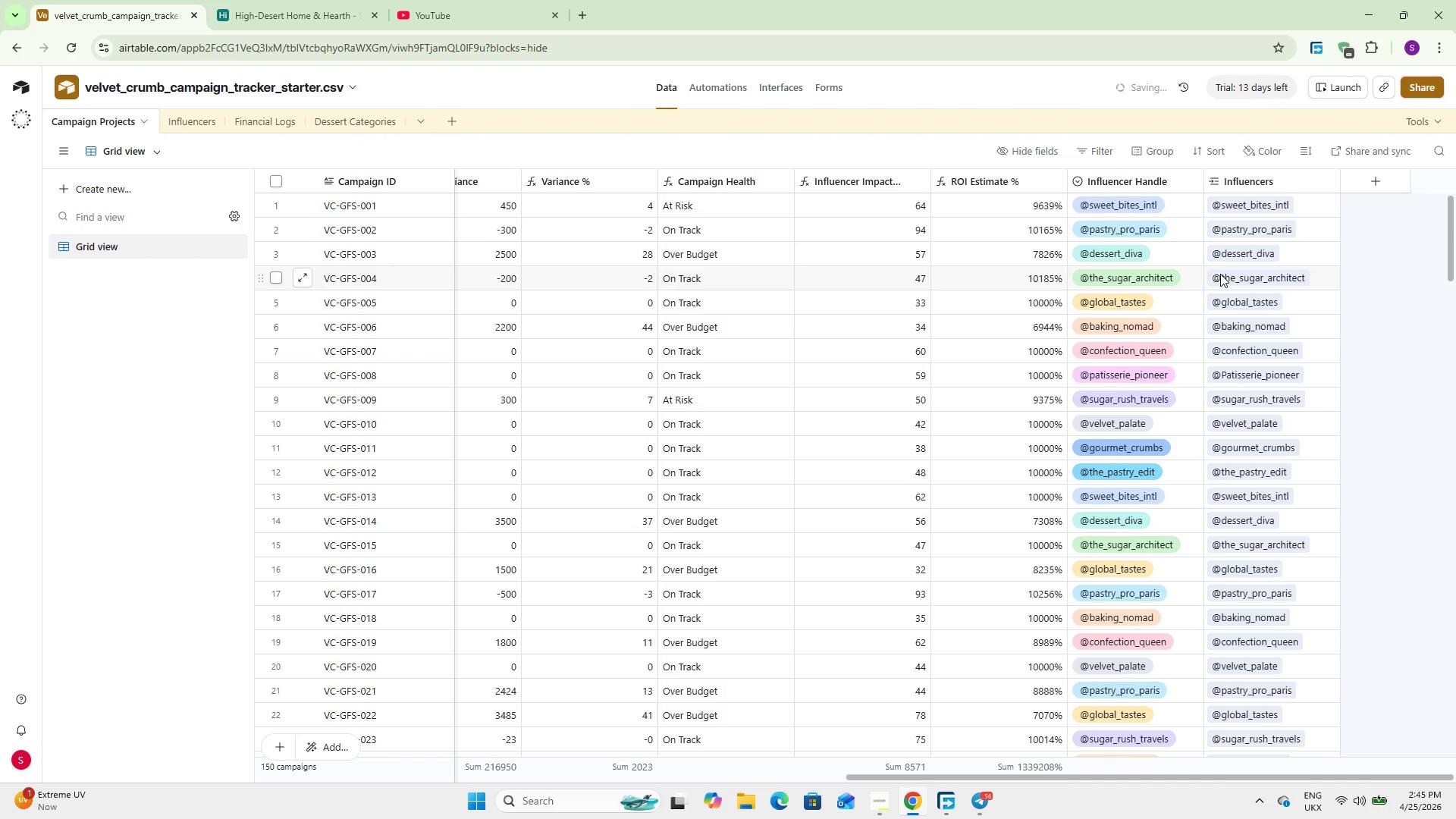 
wait(8.08)
 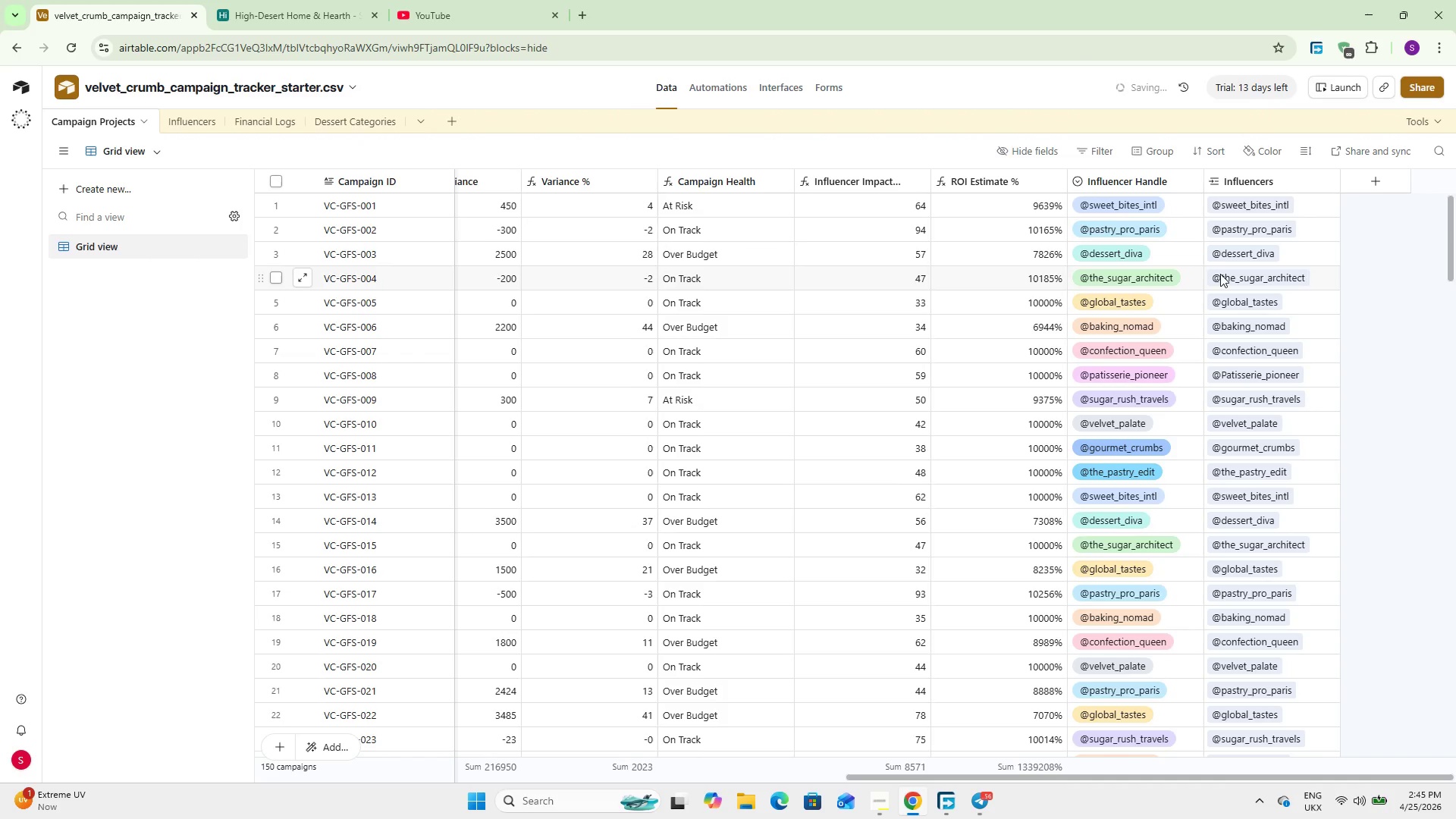 
right_click([1150, 179])
 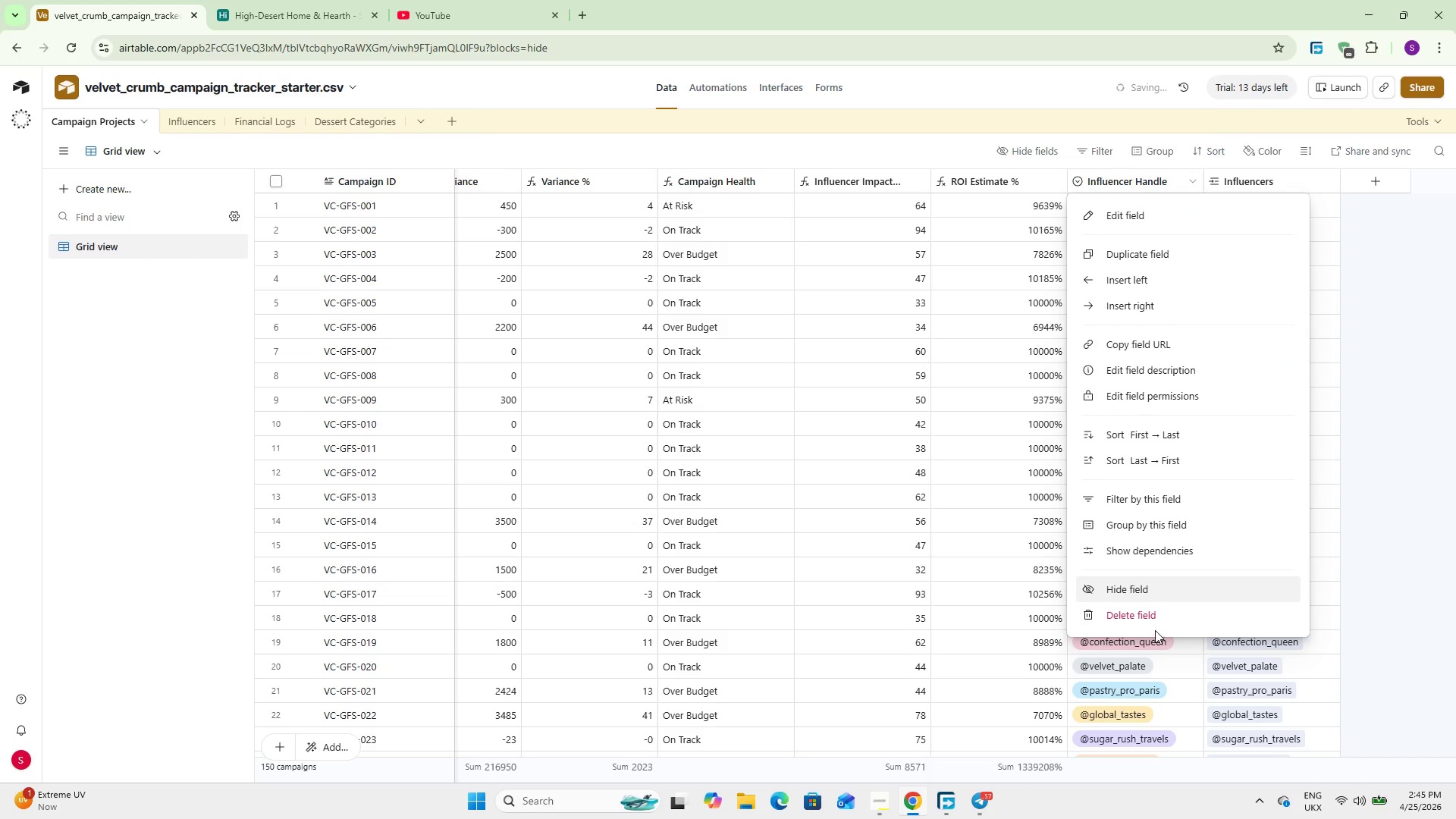 
left_click([1153, 620])
 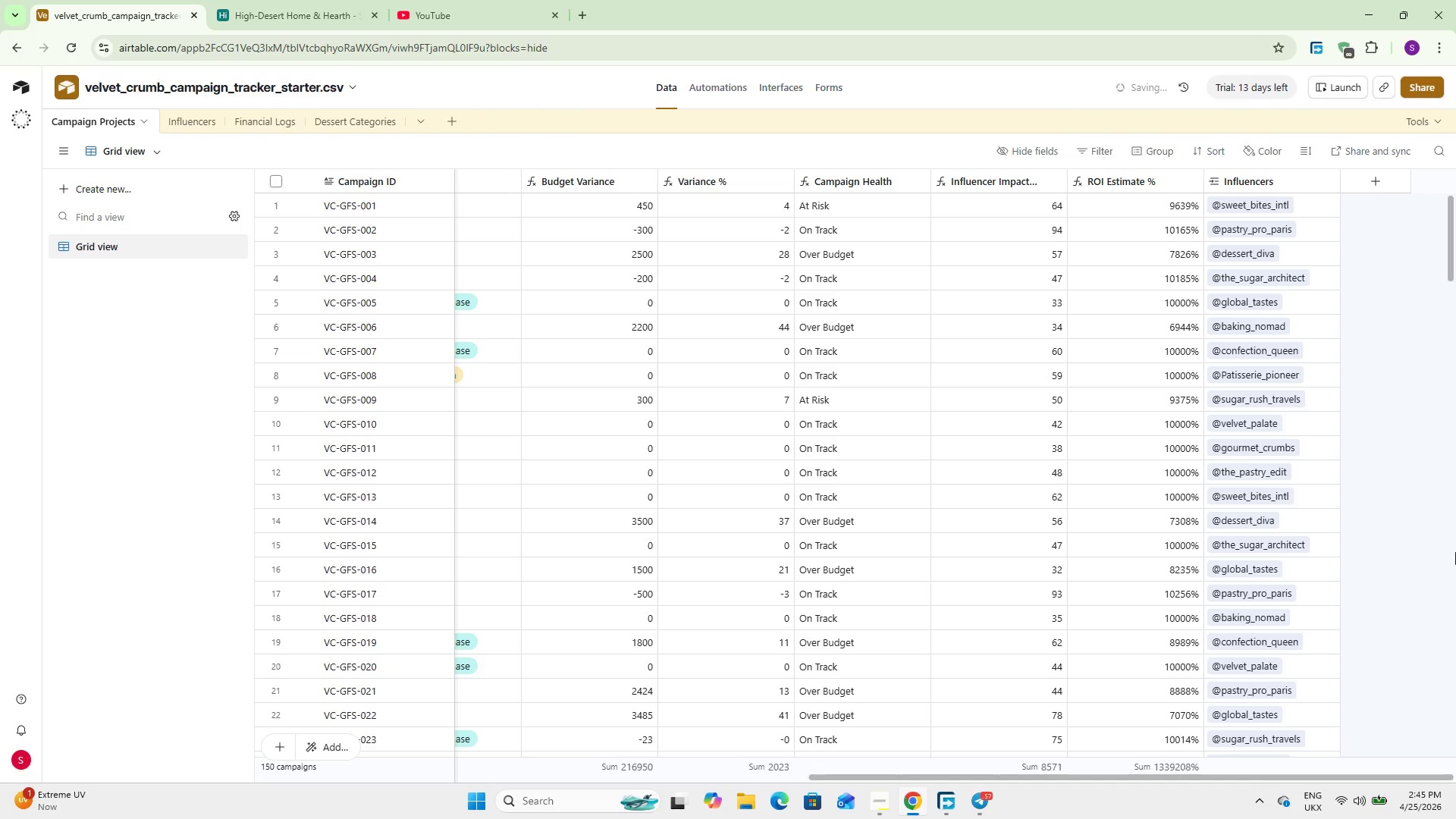 
wait(22.09)
 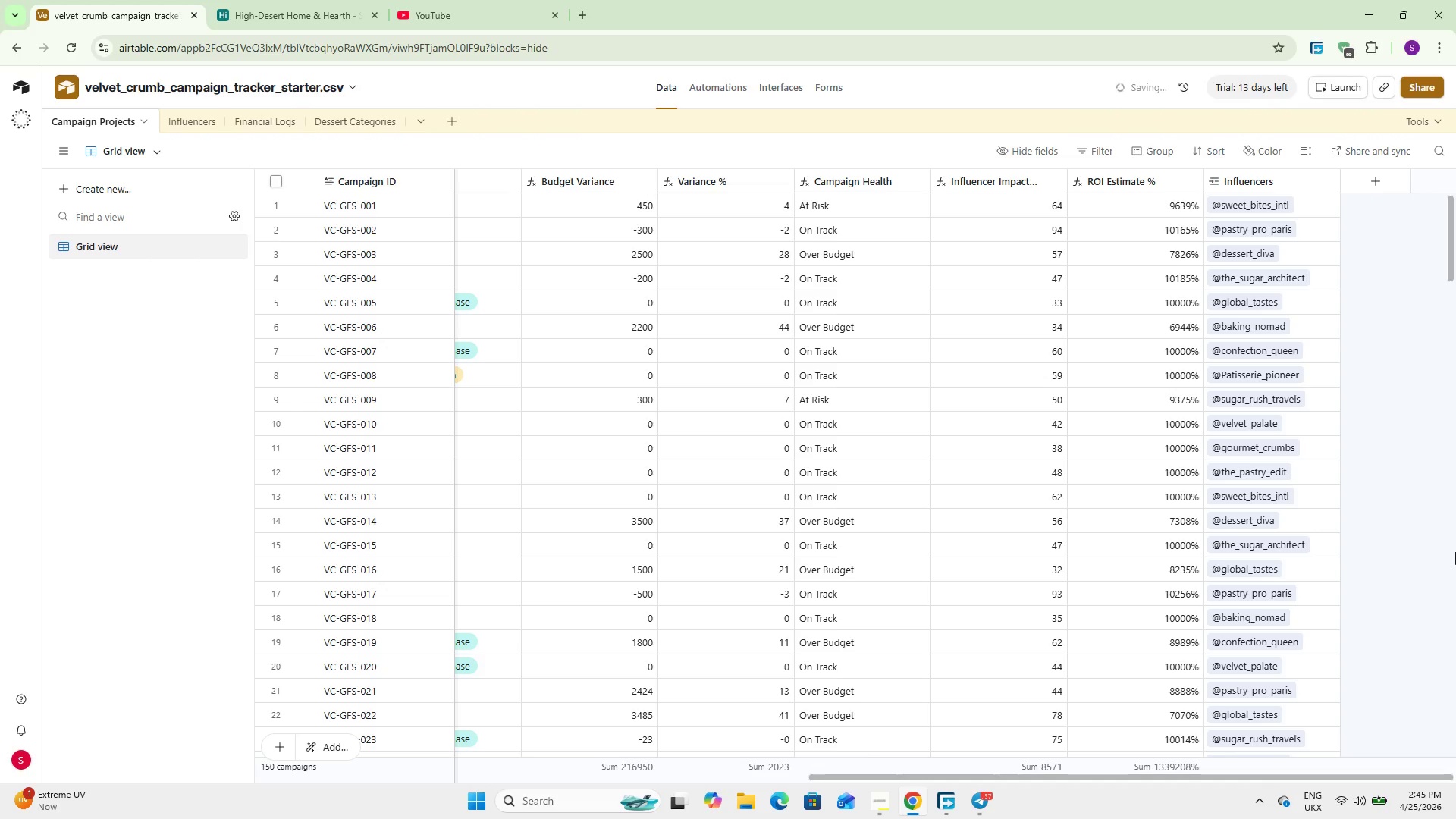 
scroll: coordinate [1455, 515], scroll_direction: up, amount: 1.0
 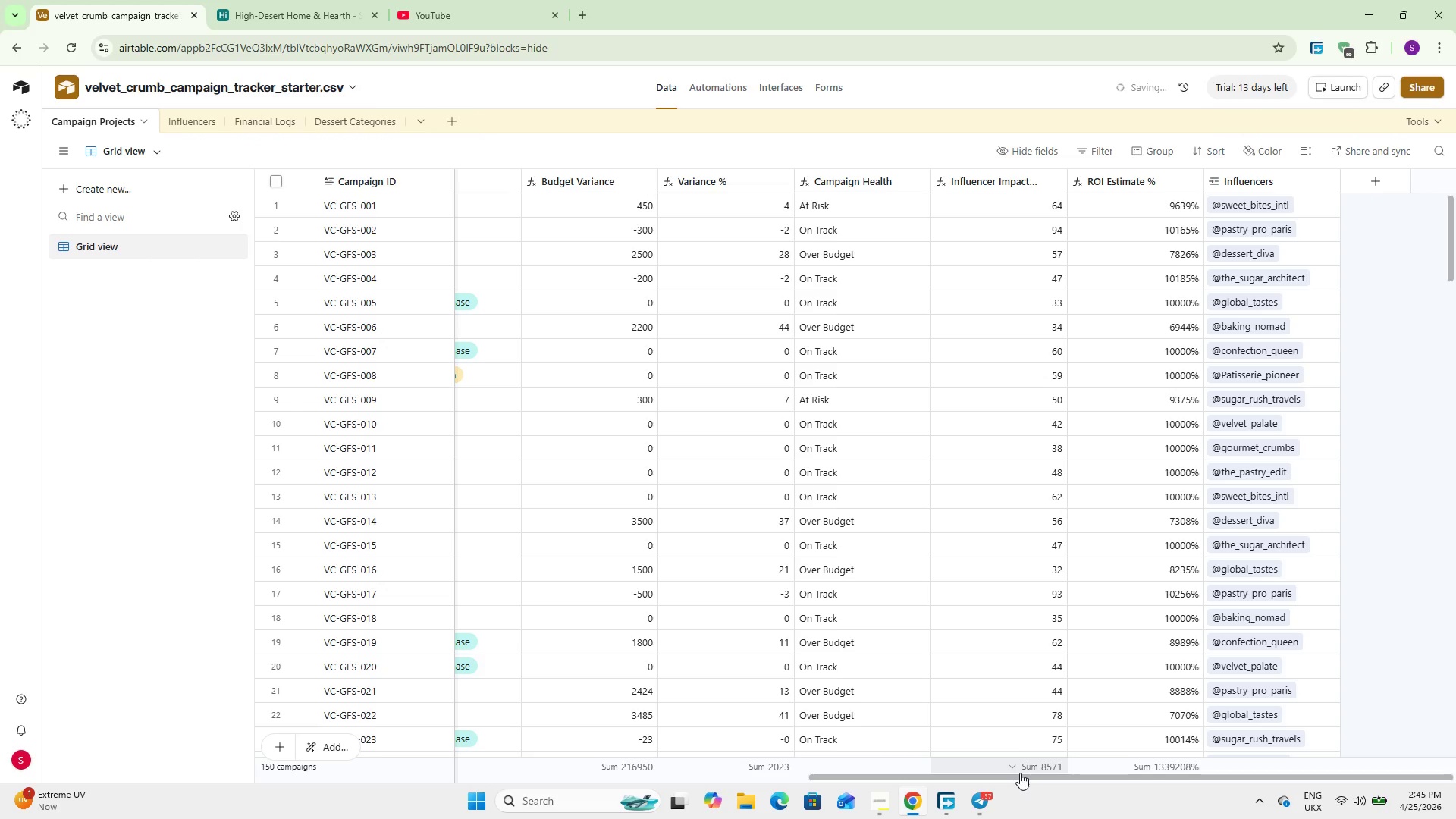 
left_click_drag(start_coordinate=[1022, 777], to_coordinate=[841, 692])
 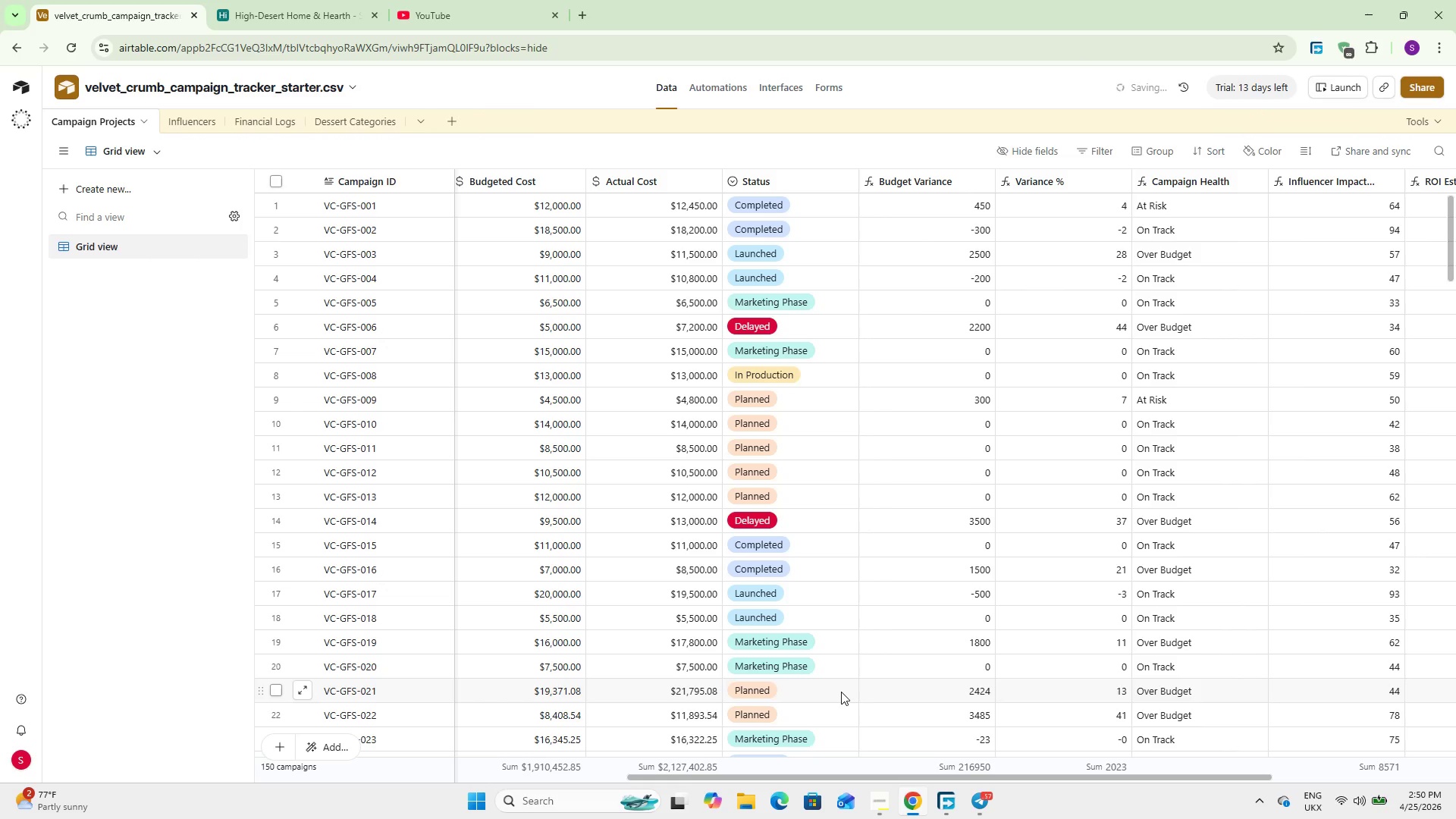 
wait(289.45)
 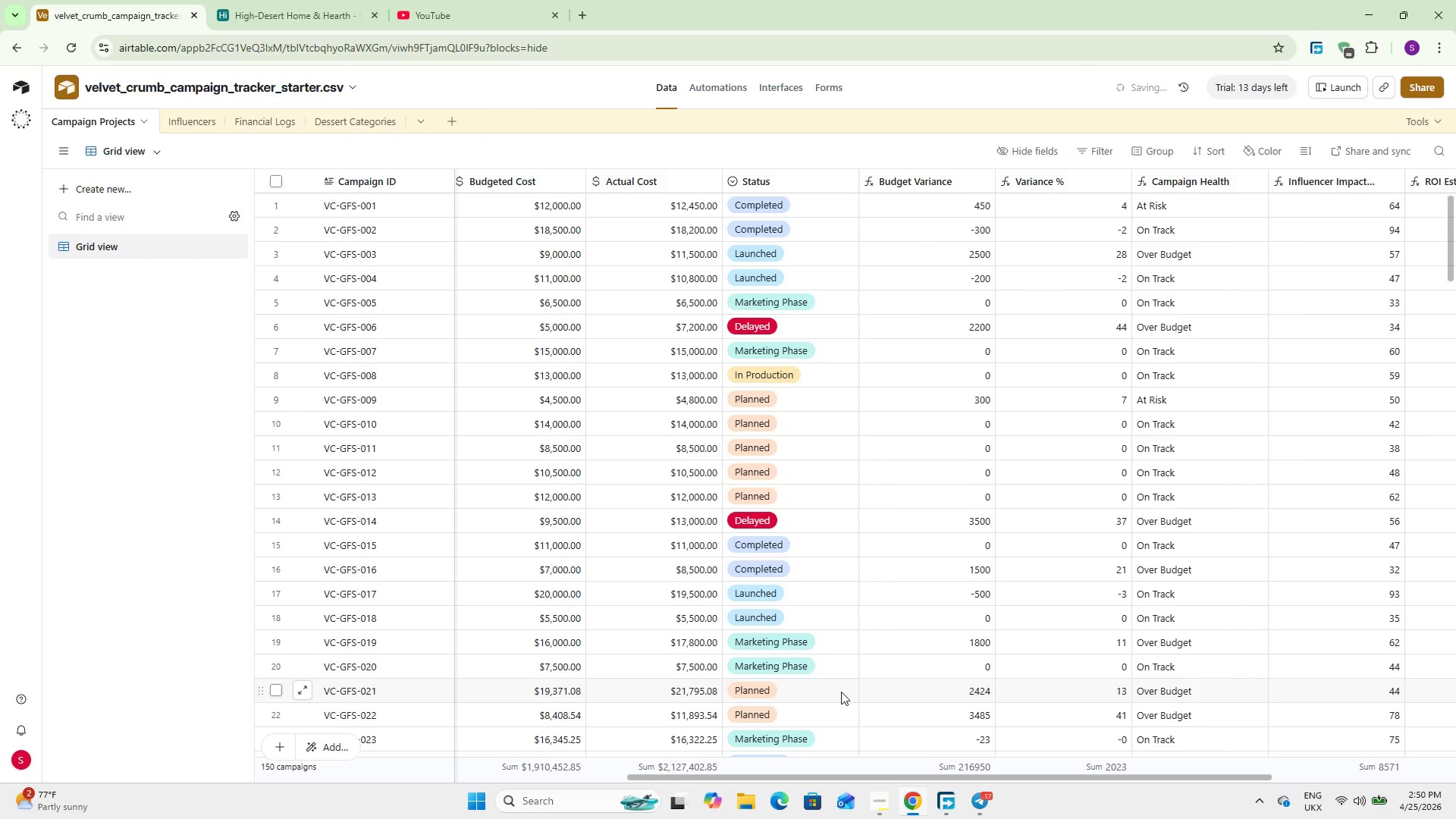 
left_click_drag(start_coordinate=[950, 777], to_coordinate=[1073, 786])
 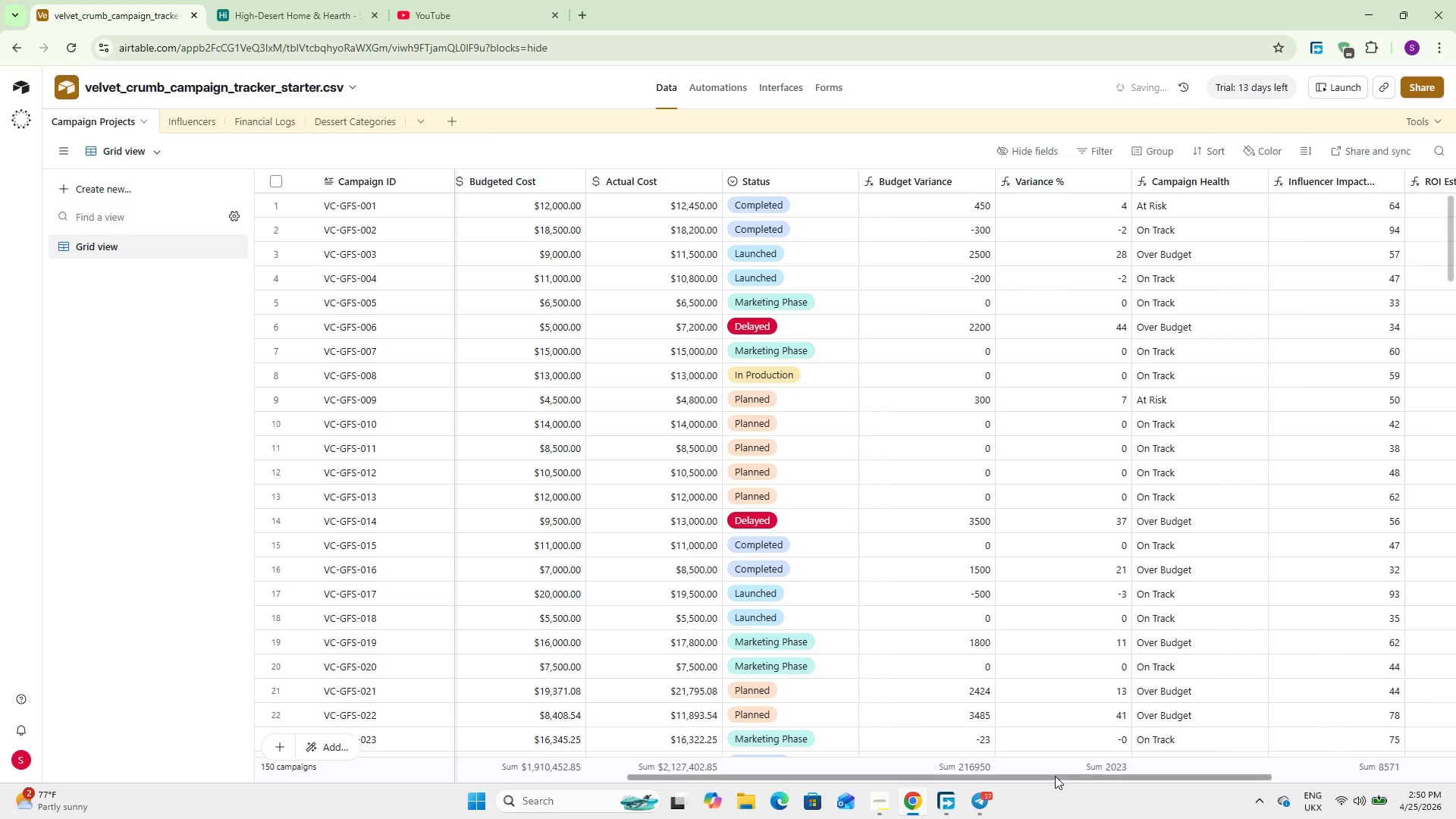 
left_click_drag(start_coordinate=[1057, 776], to_coordinate=[1303, 769])
 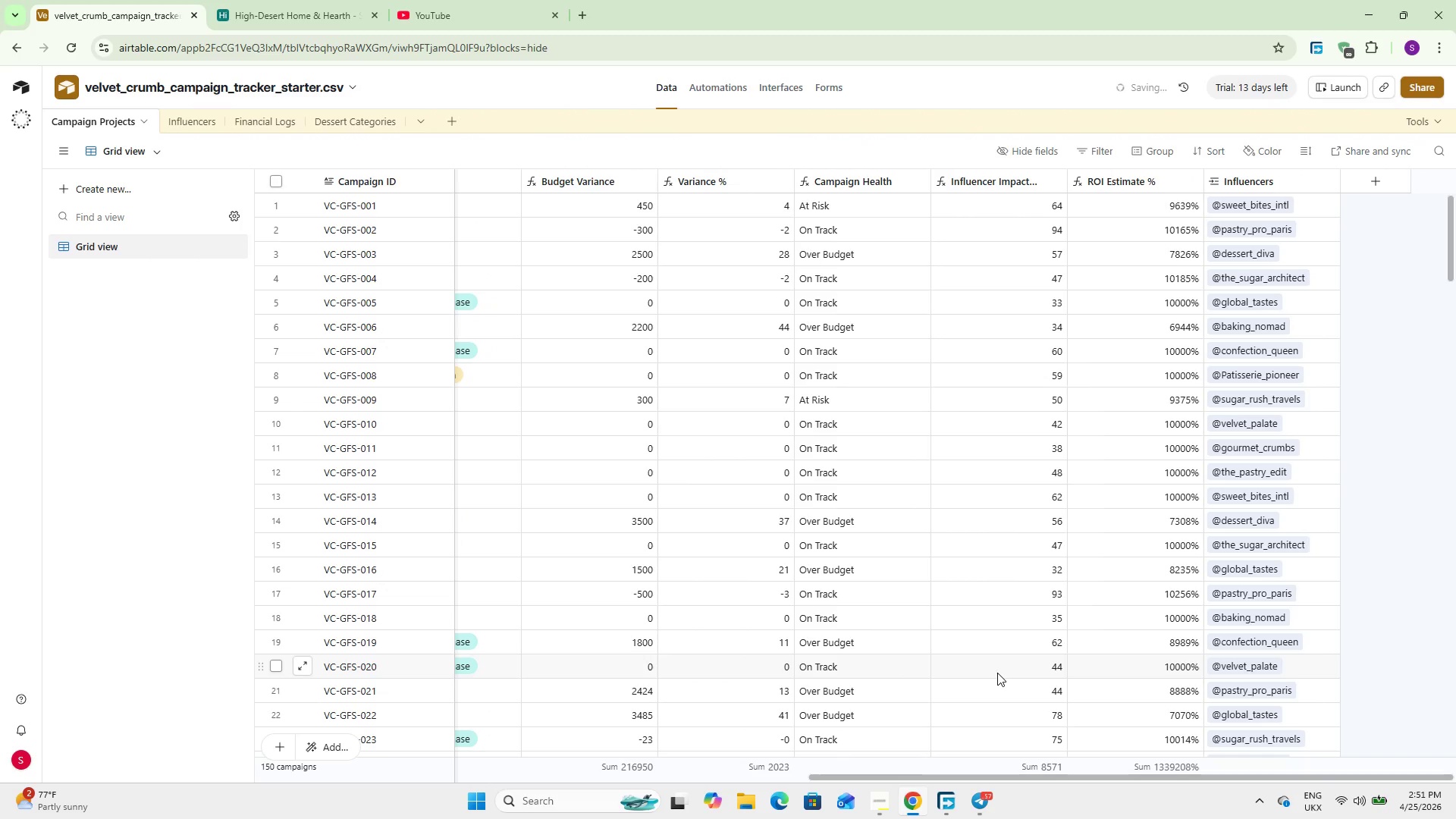 
wait(8.14)
 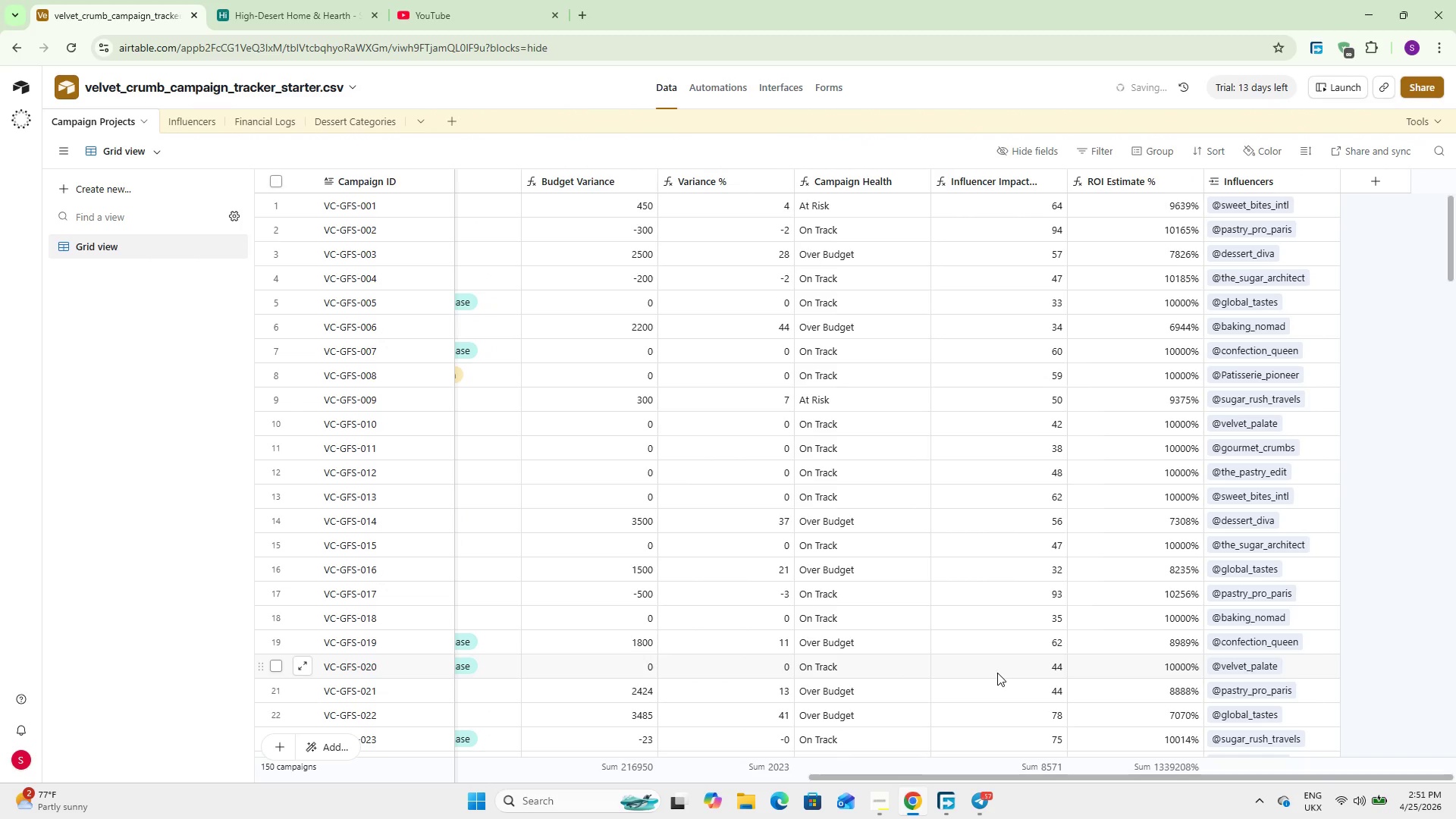 
left_click([1374, 180])
 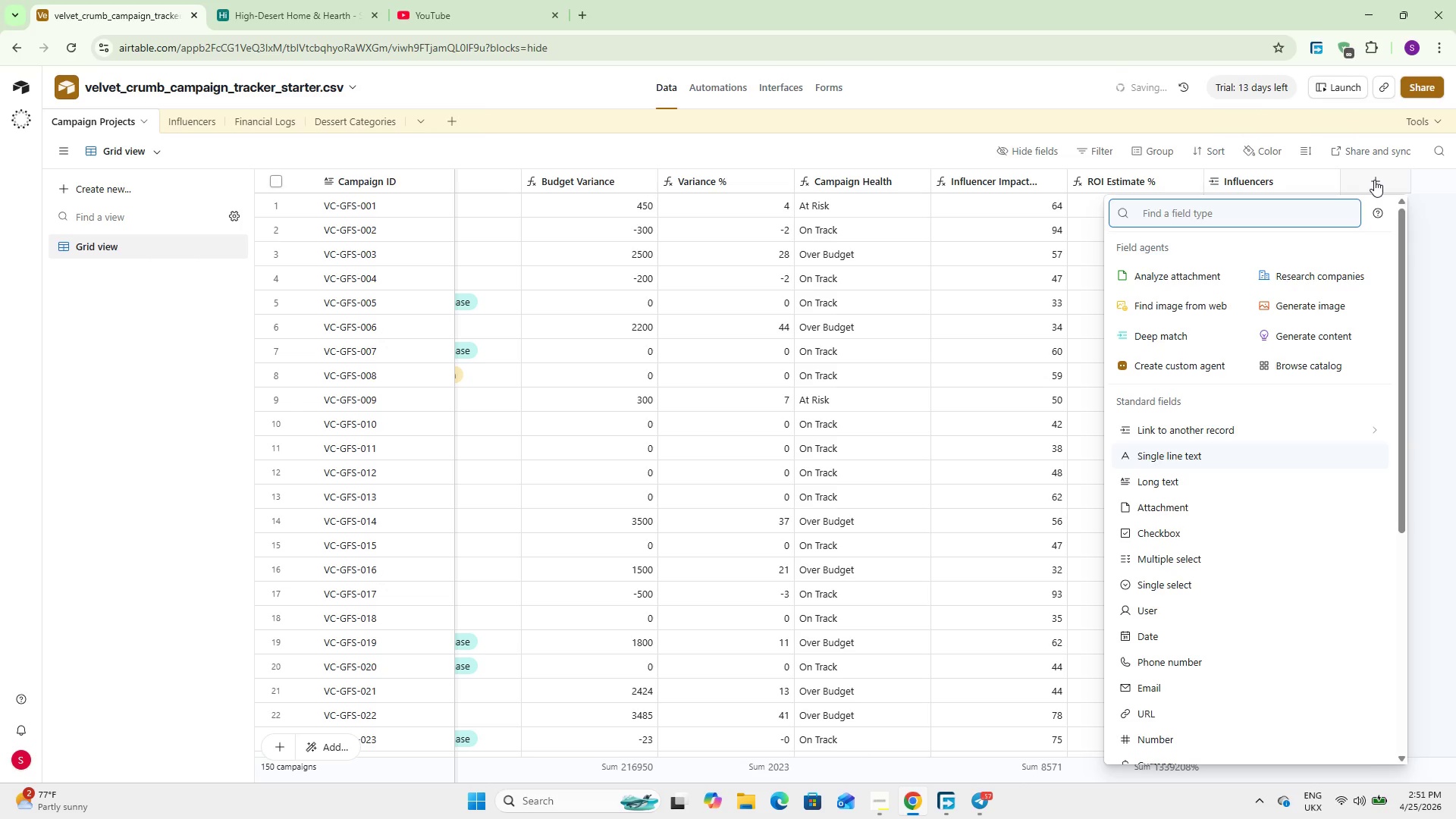 
hold_key(key=ShiftLeft, duration=2.27)
 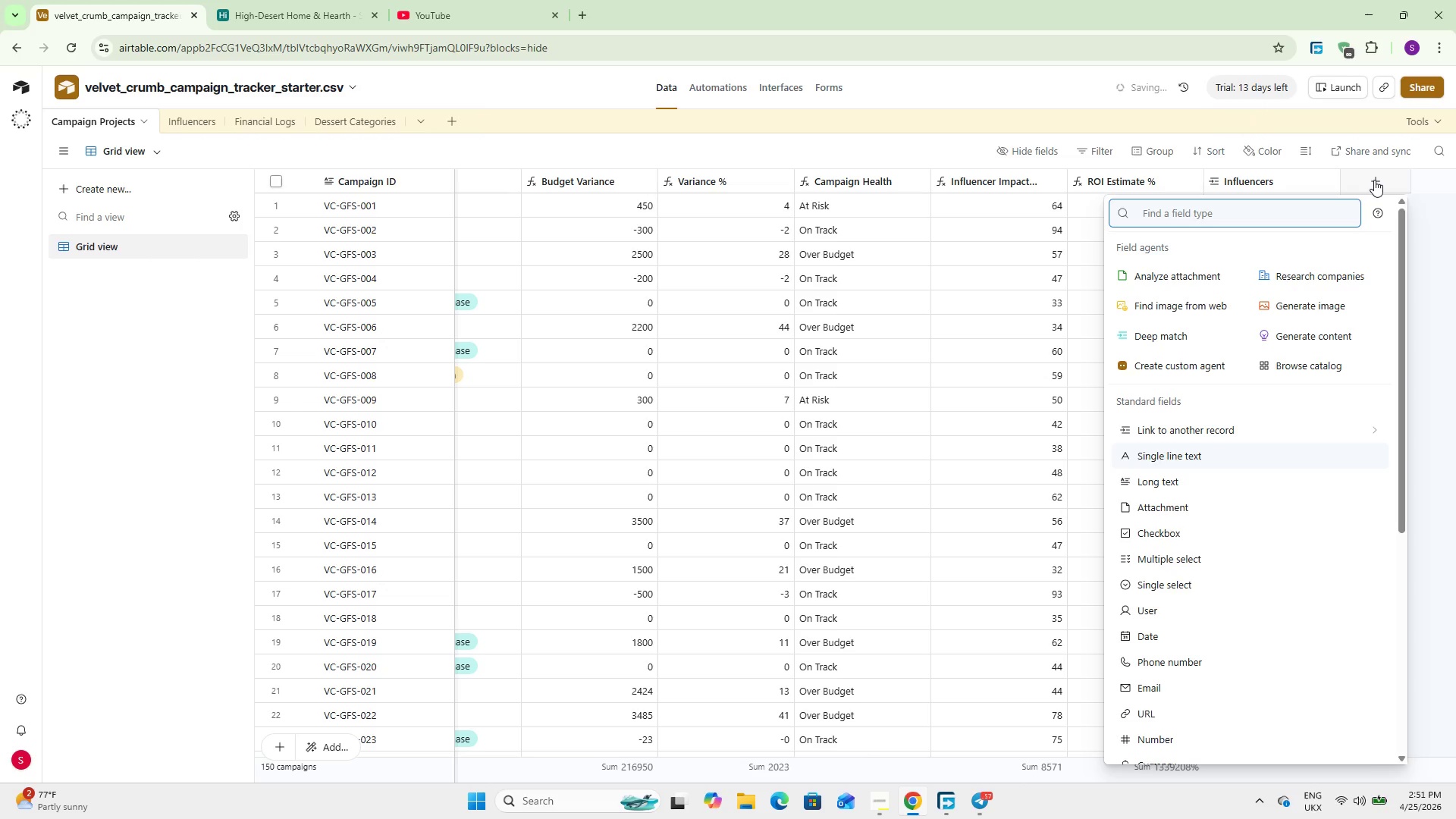 
type(Link to d)
key(Backspace)
type(f)
 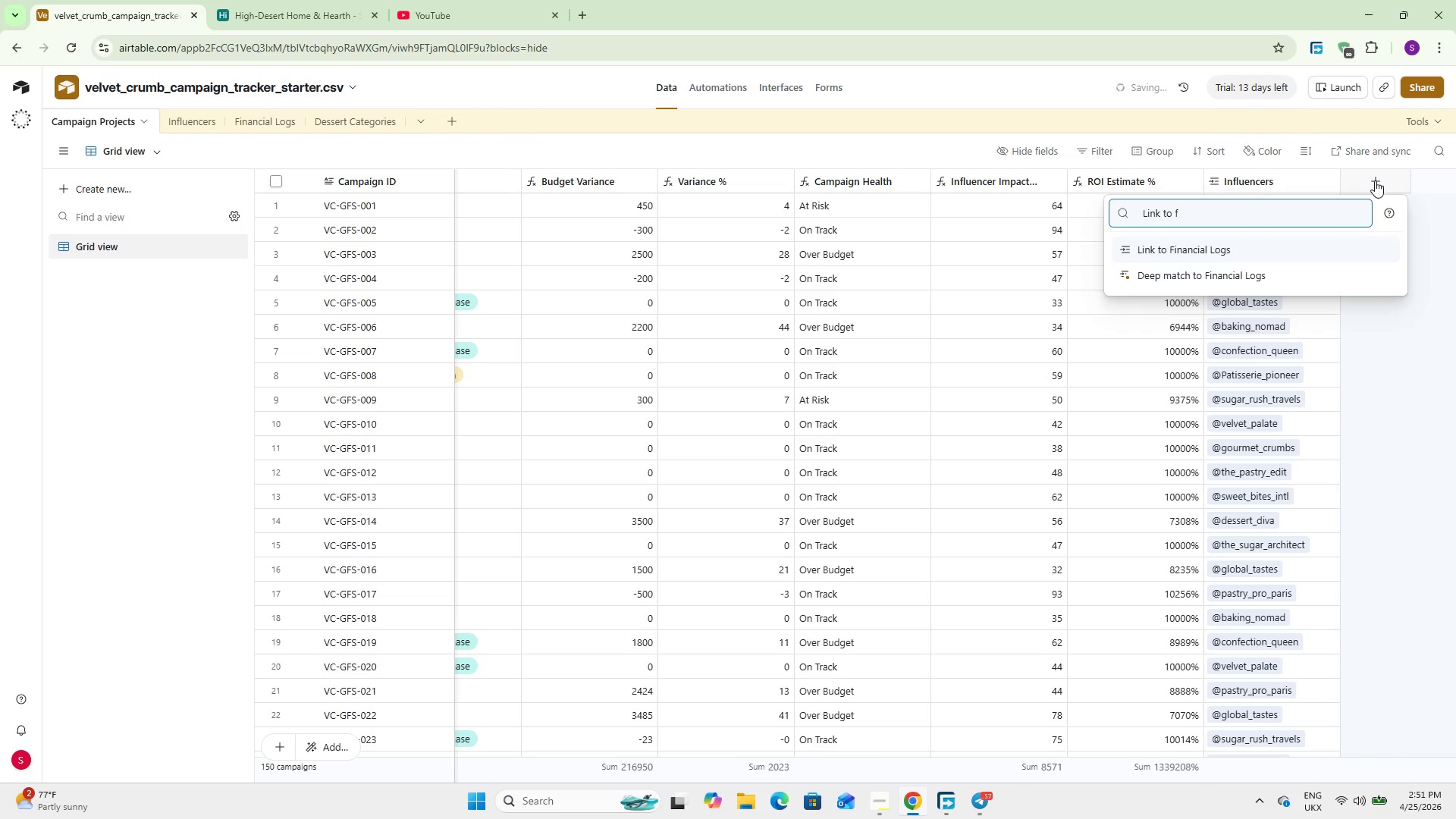 
key(Enter)
 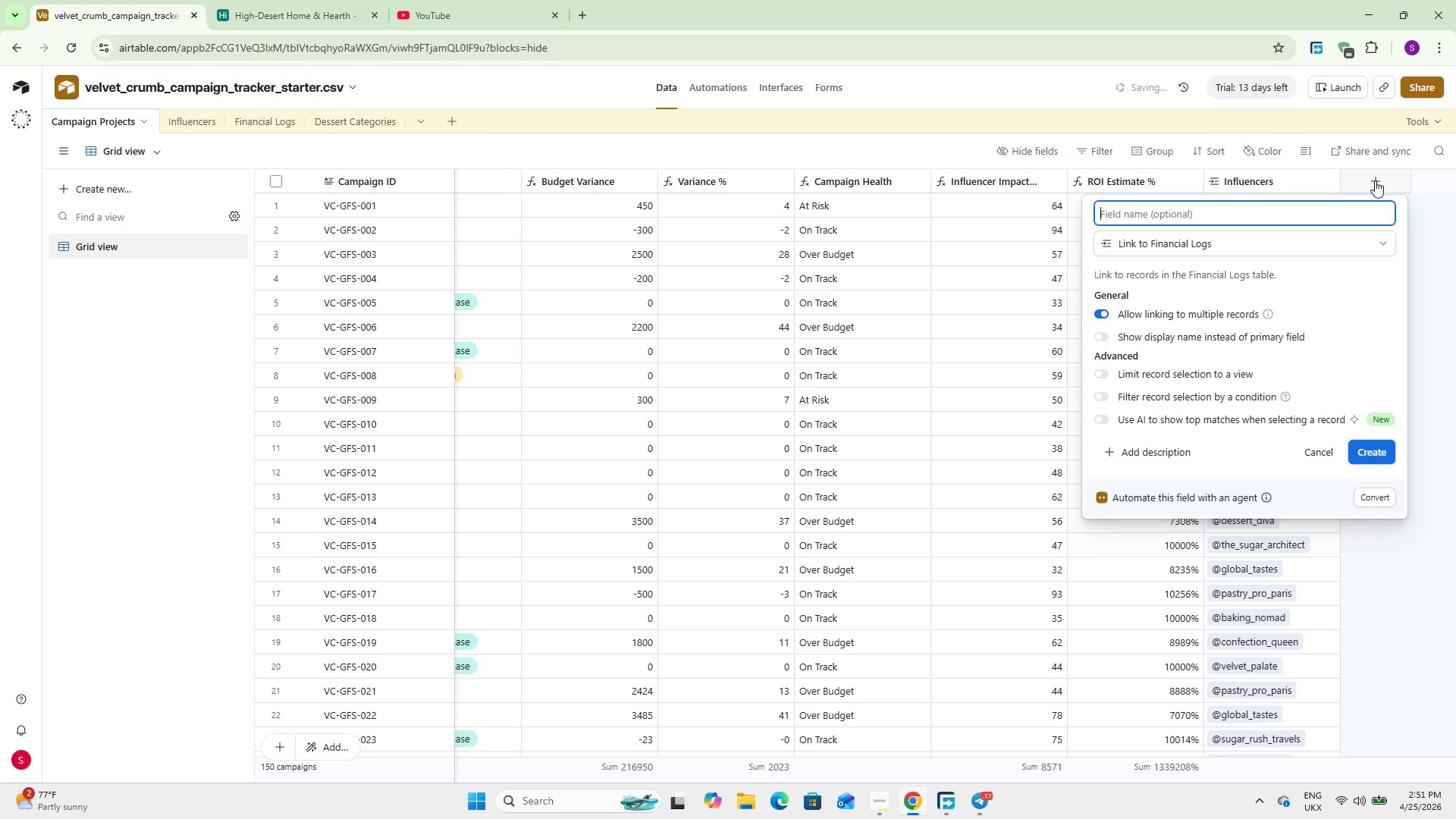 
type(Category Budget)
 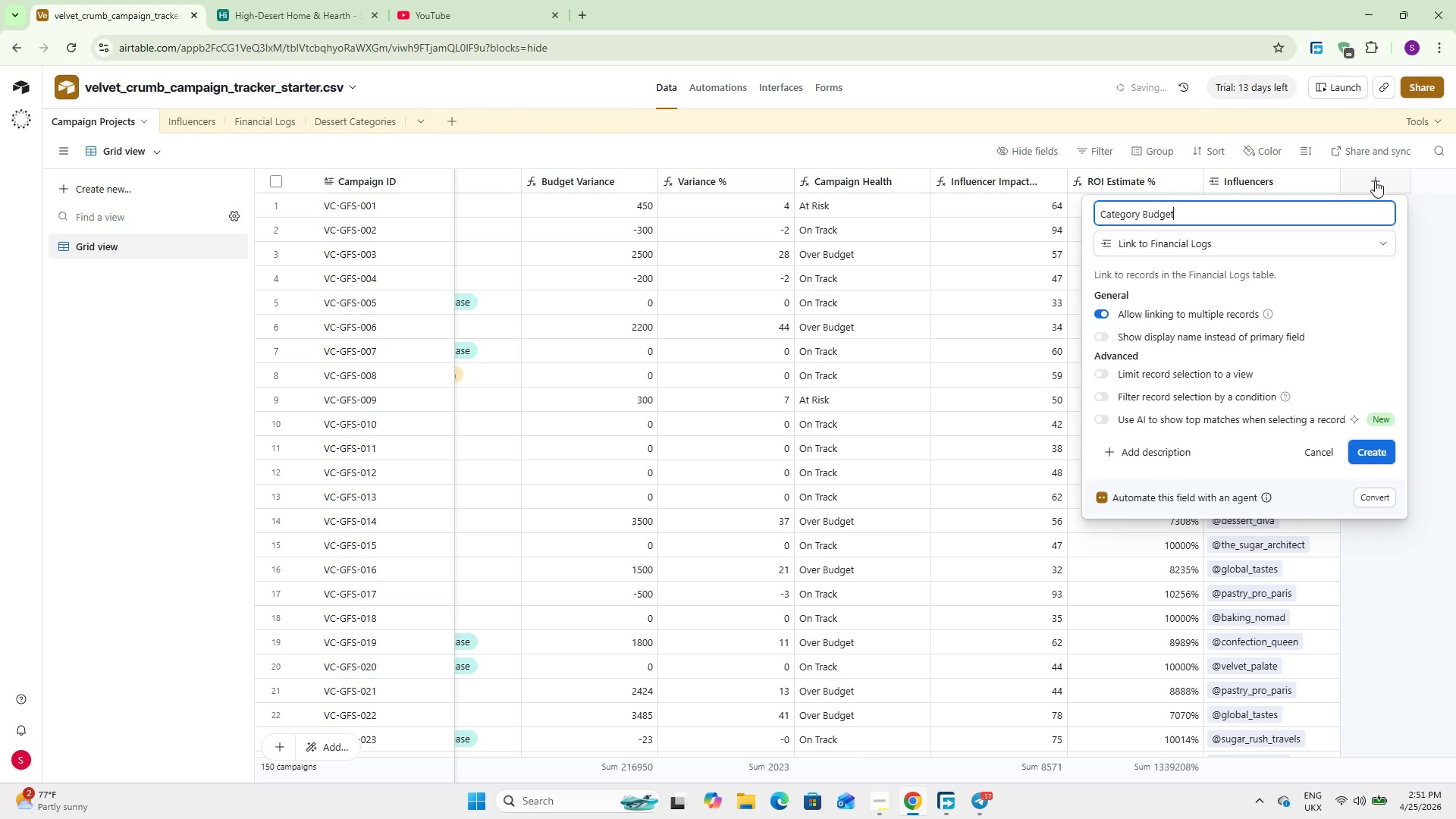 
left_click([1190, 312])
 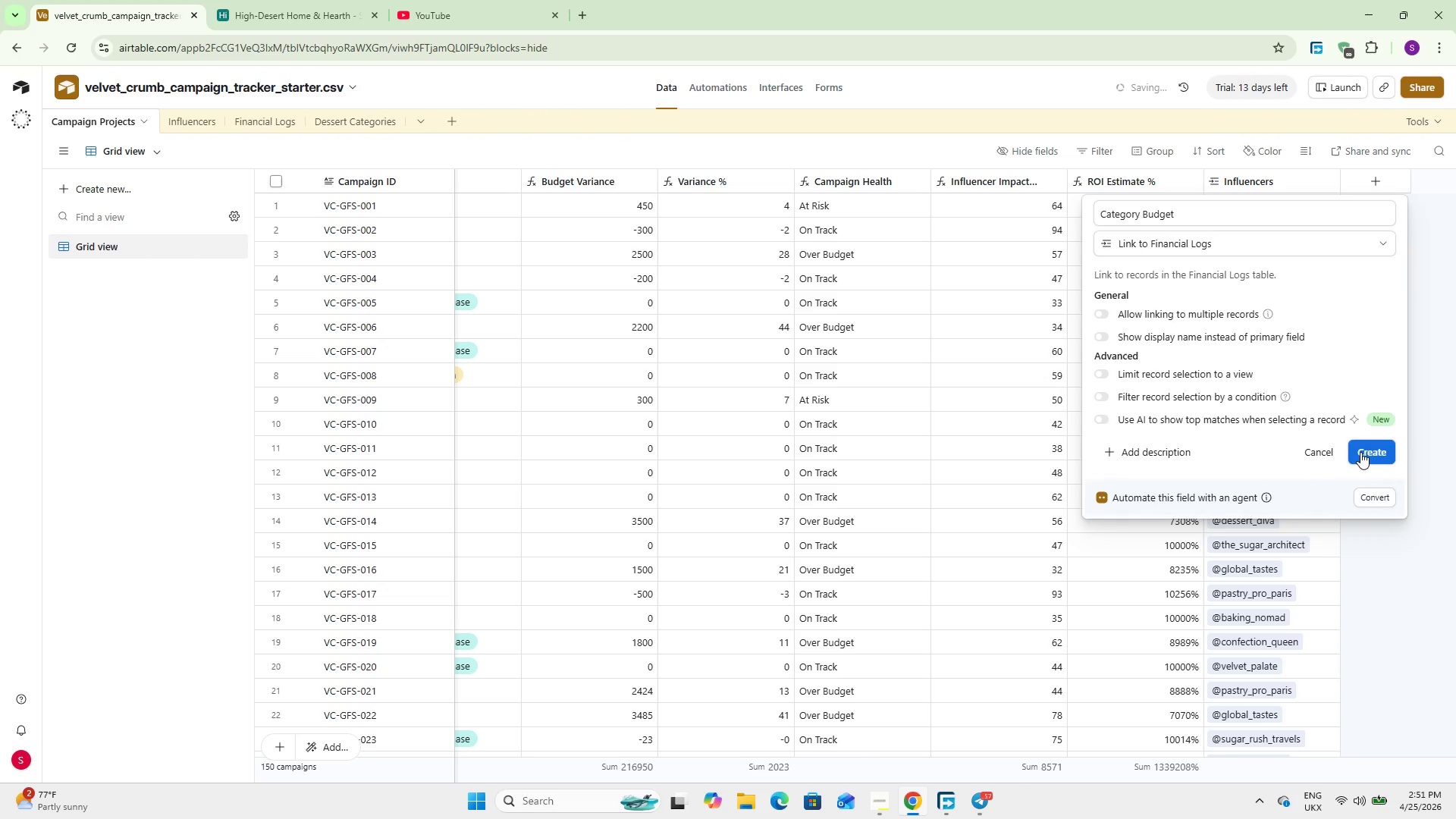 
left_click([1361, 457])
 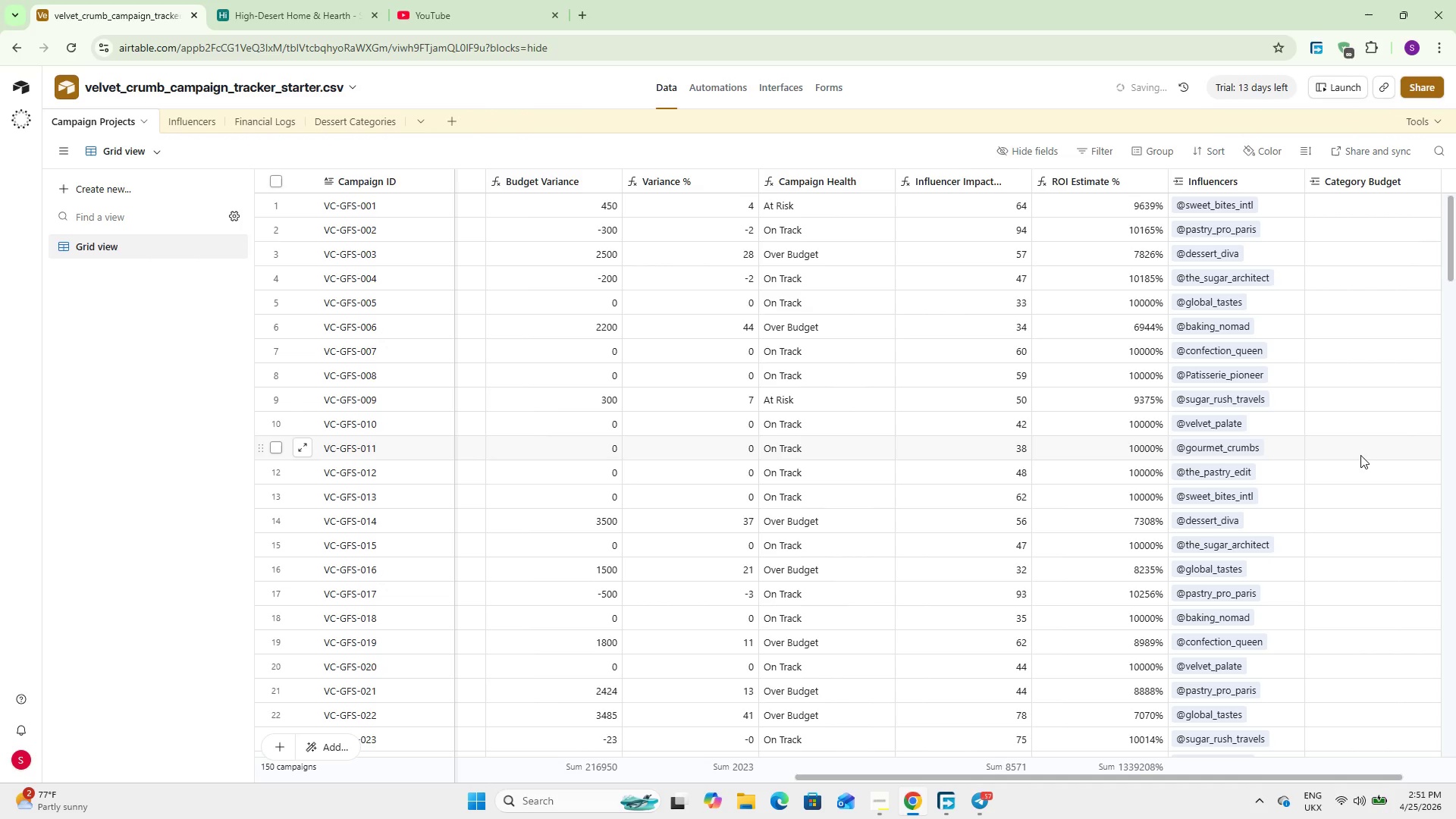 
wait(25.48)
 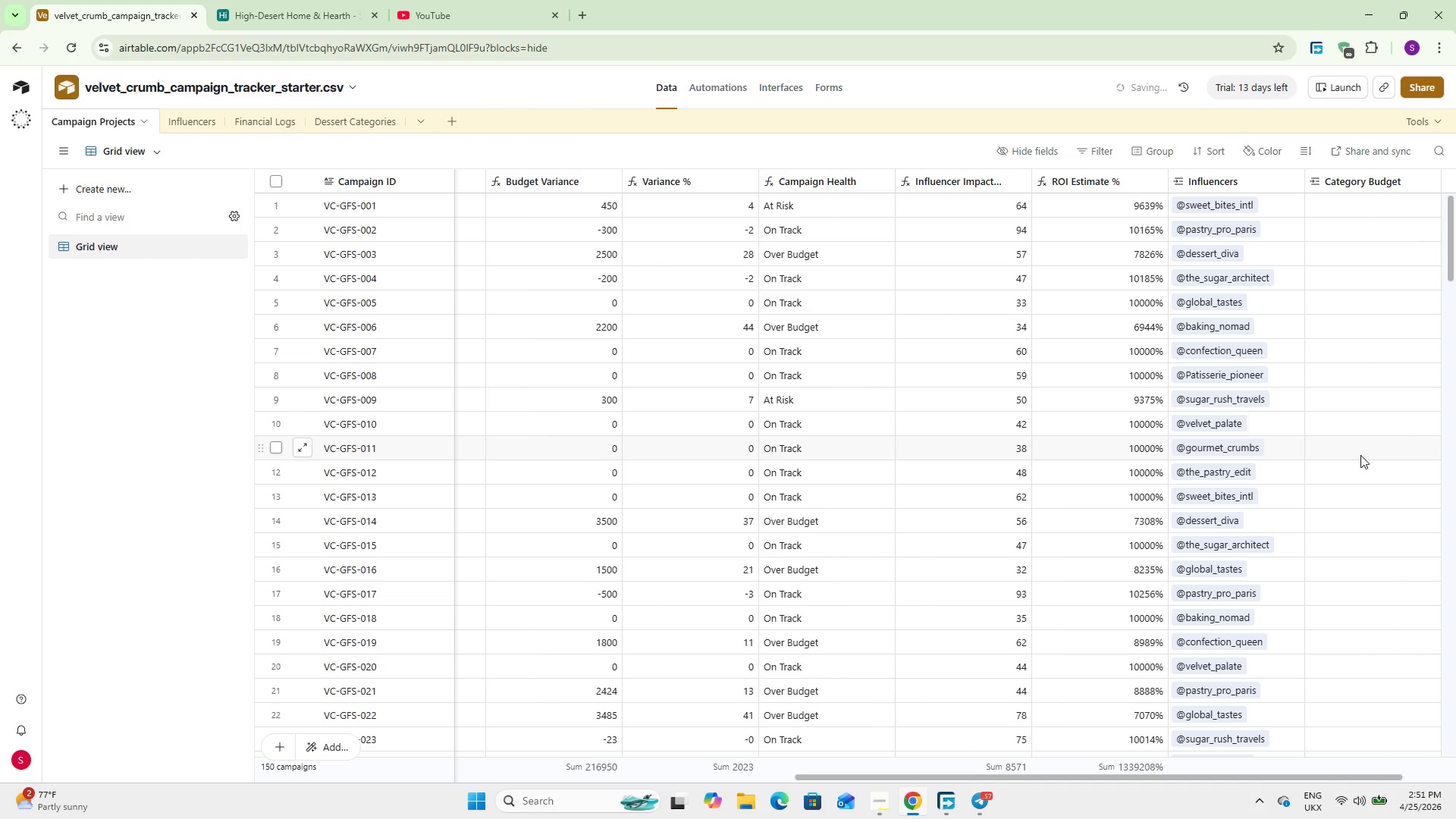 
left_click([1329, 209])
 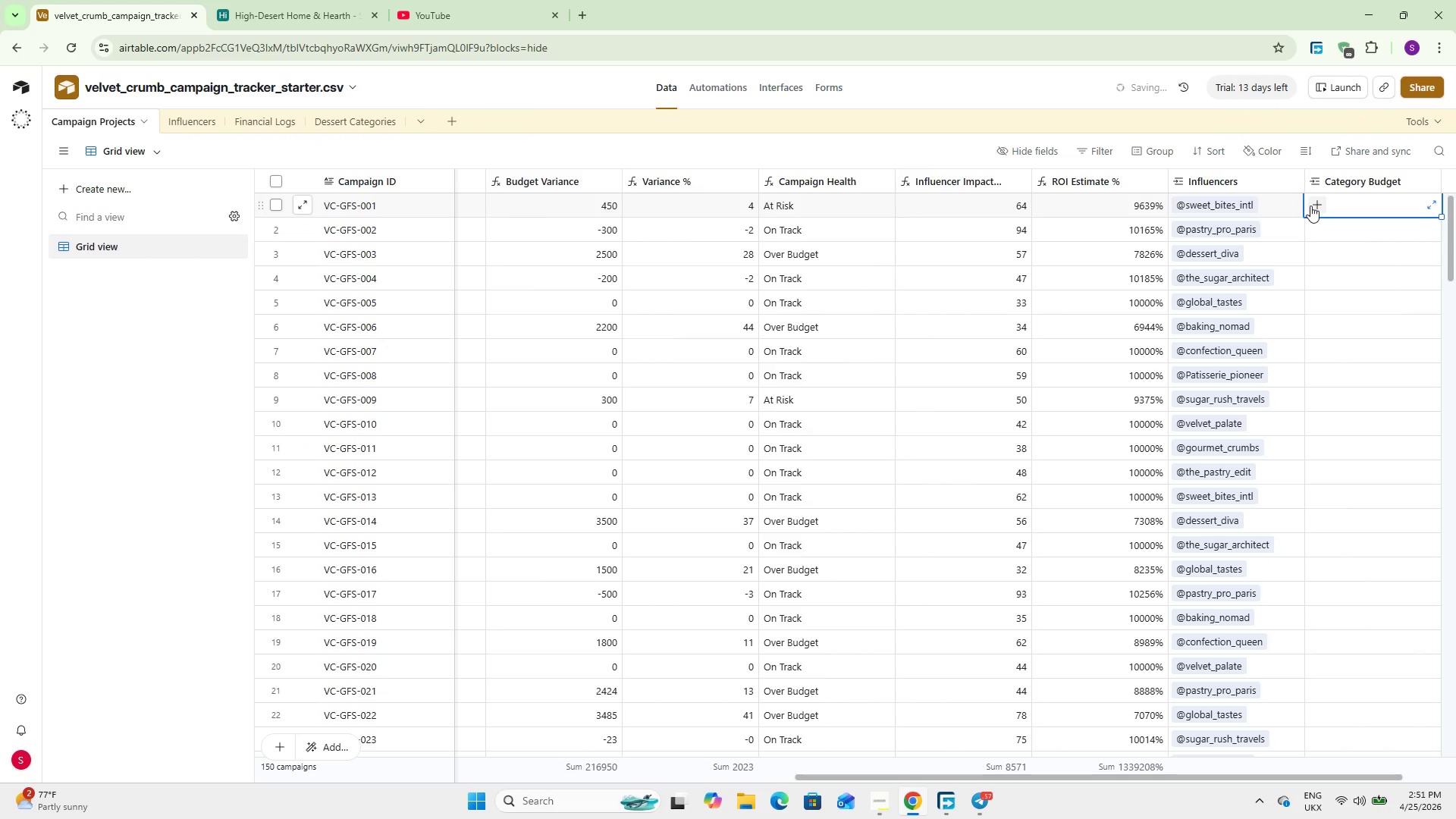 
left_click([1315, 205])
 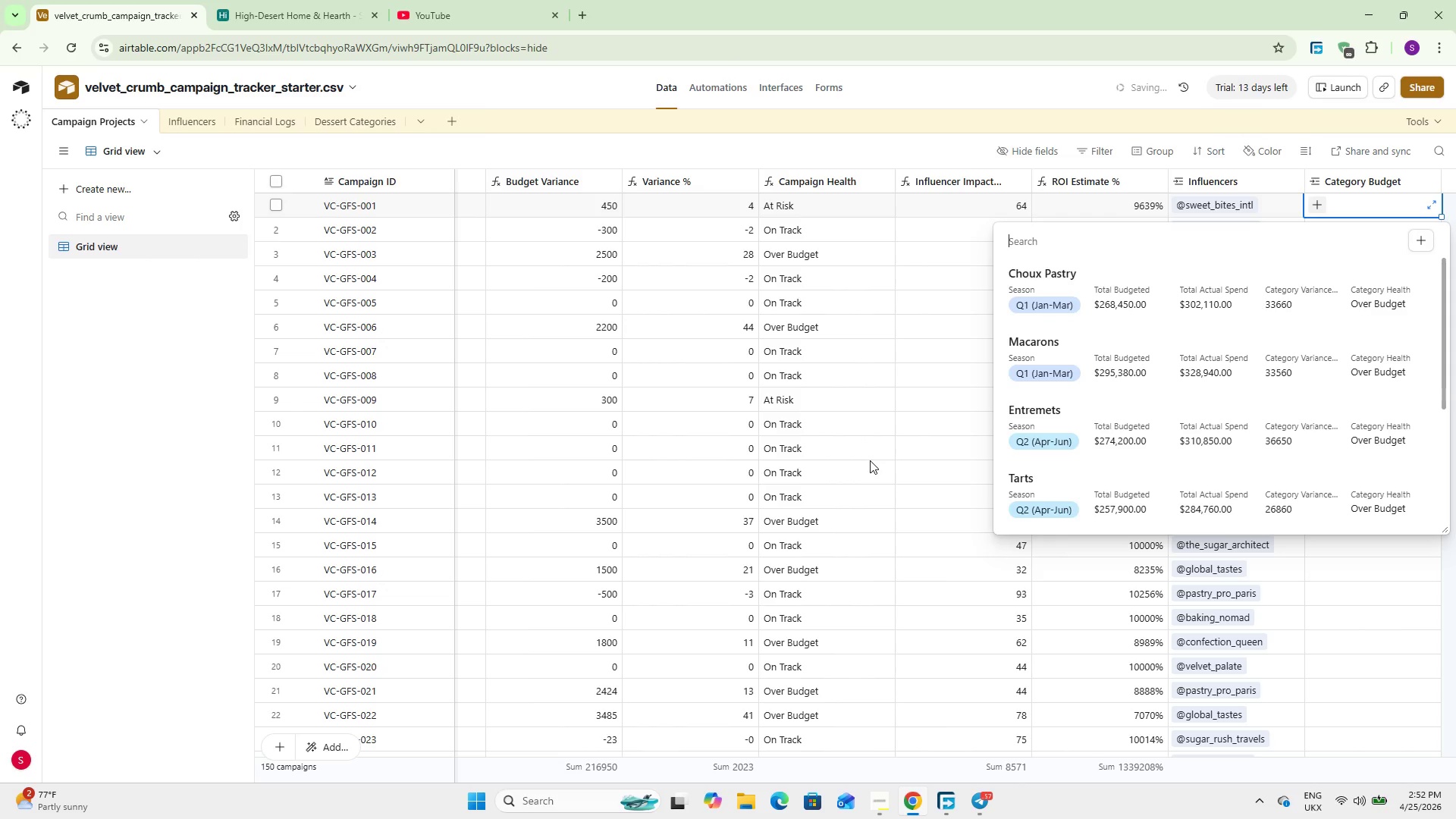 
wait(42.69)
 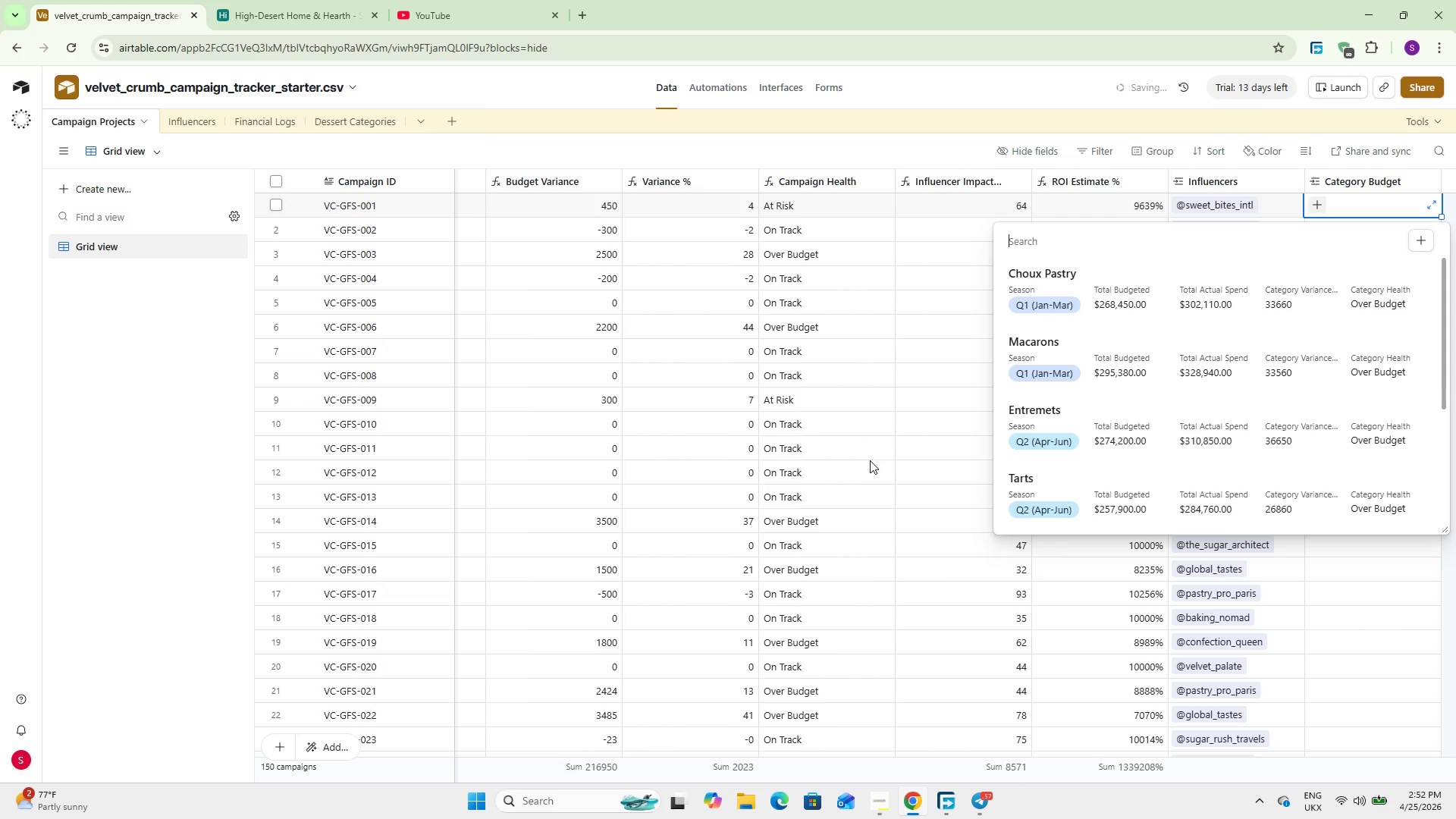 
left_click([941, 144])
 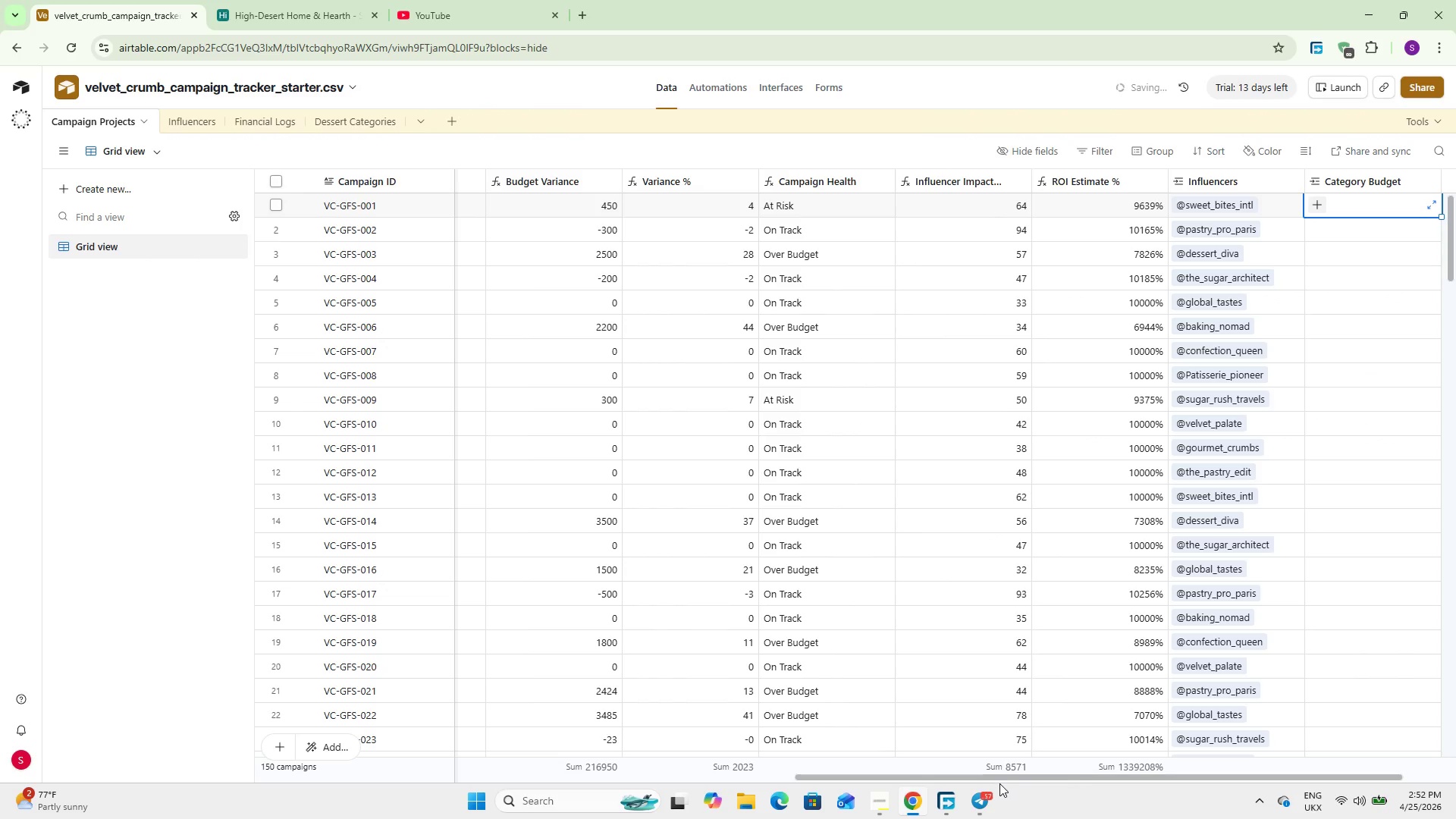 
left_click_drag(start_coordinate=[1001, 777], to_coordinate=[430, 752])
 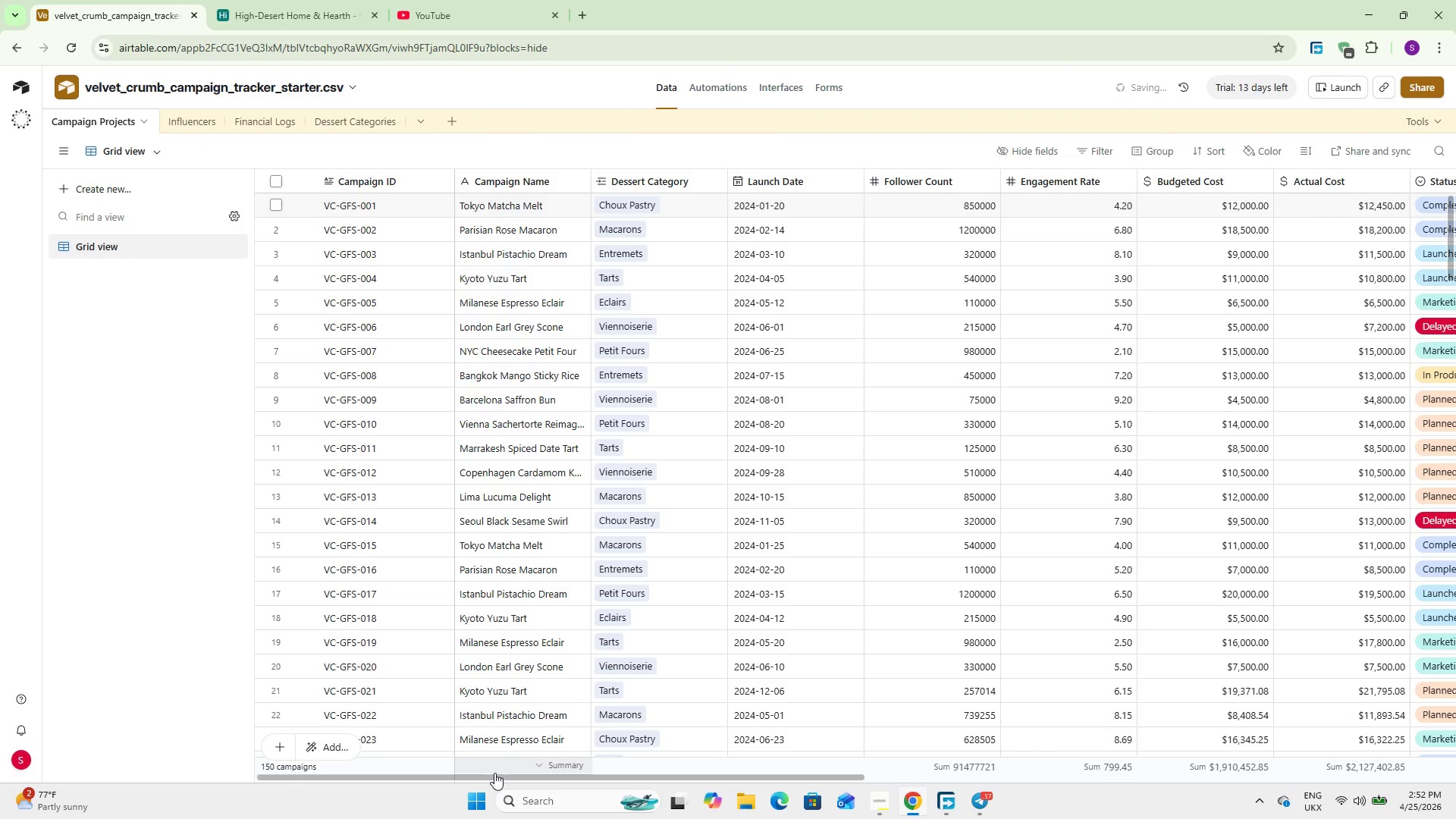 
left_click_drag(start_coordinate=[495, 777], to_coordinate=[1119, 814])
 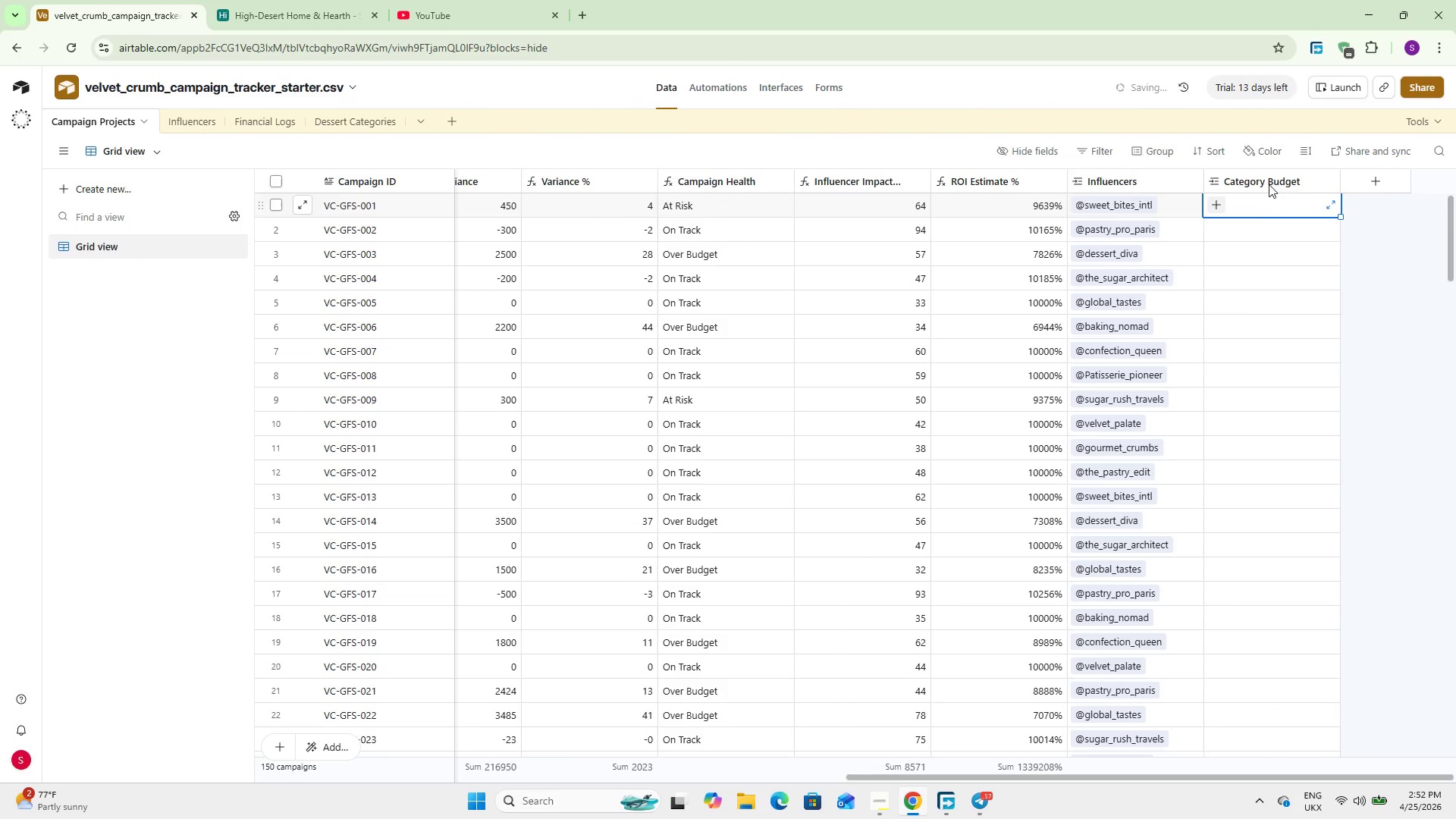 
left_click_drag(start_coordinate=[1272, 179], to_coordinate=[725, 204])
 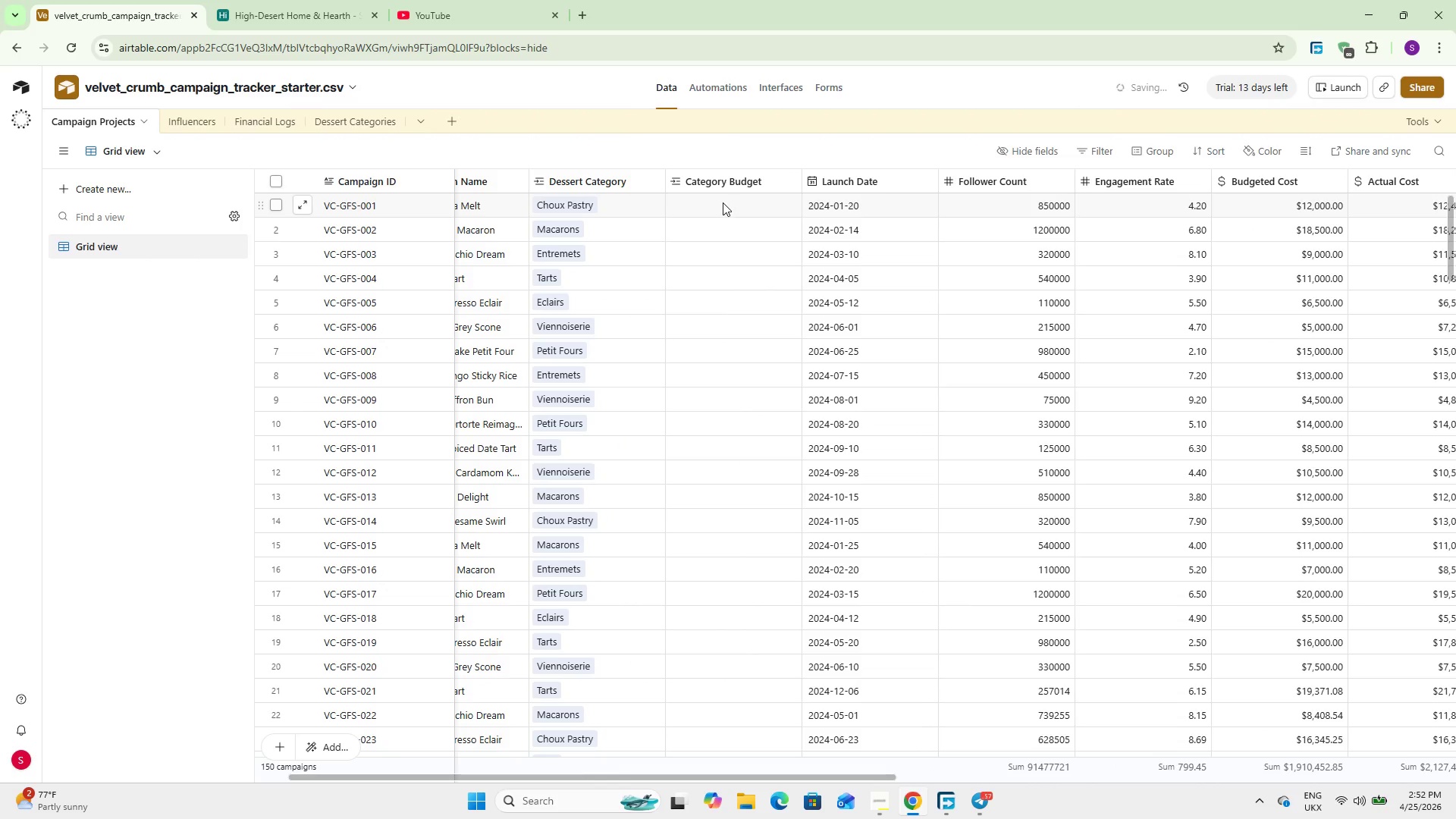 
left_click([715, 209])
 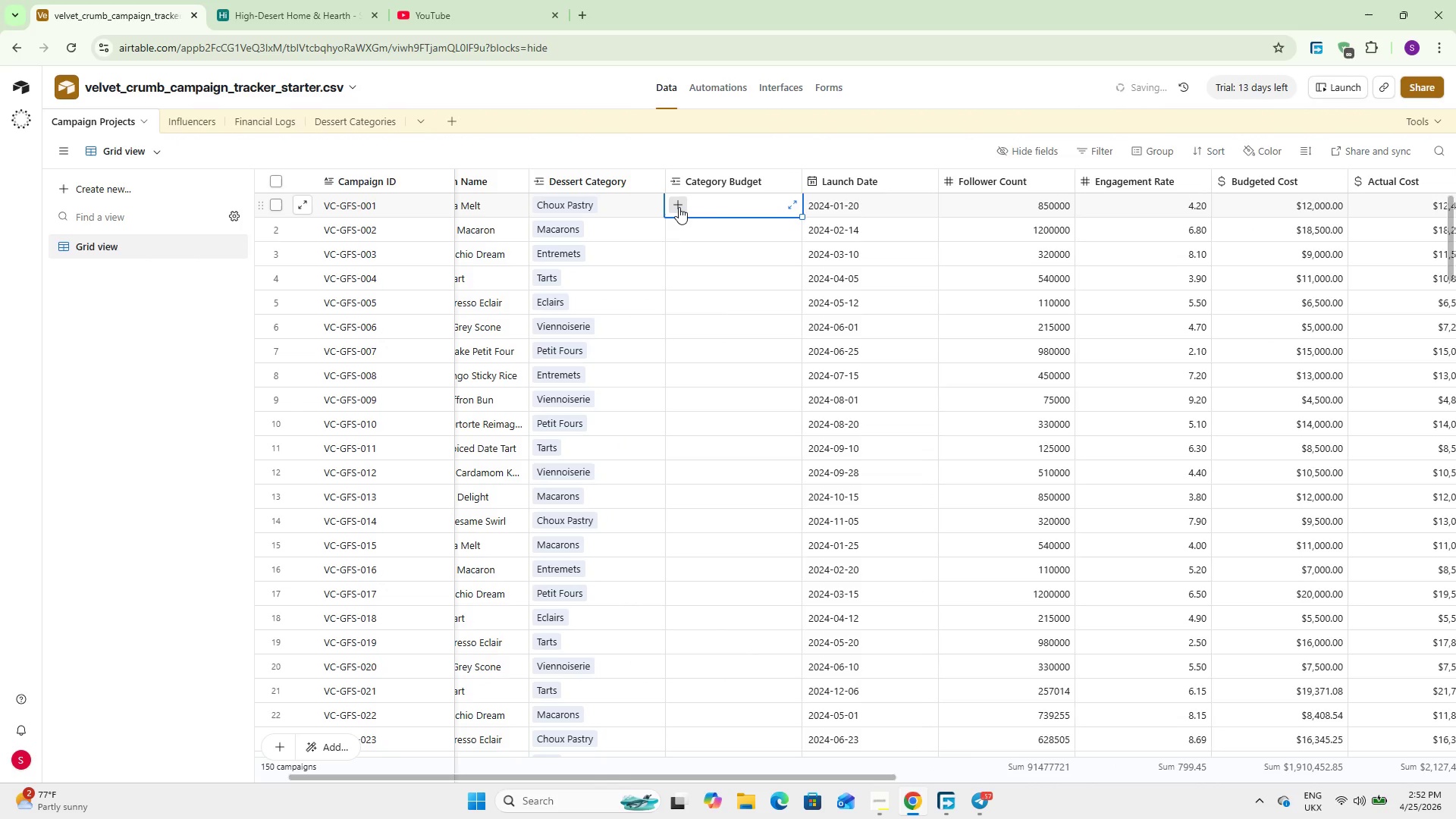 
left_click([679, 207])
 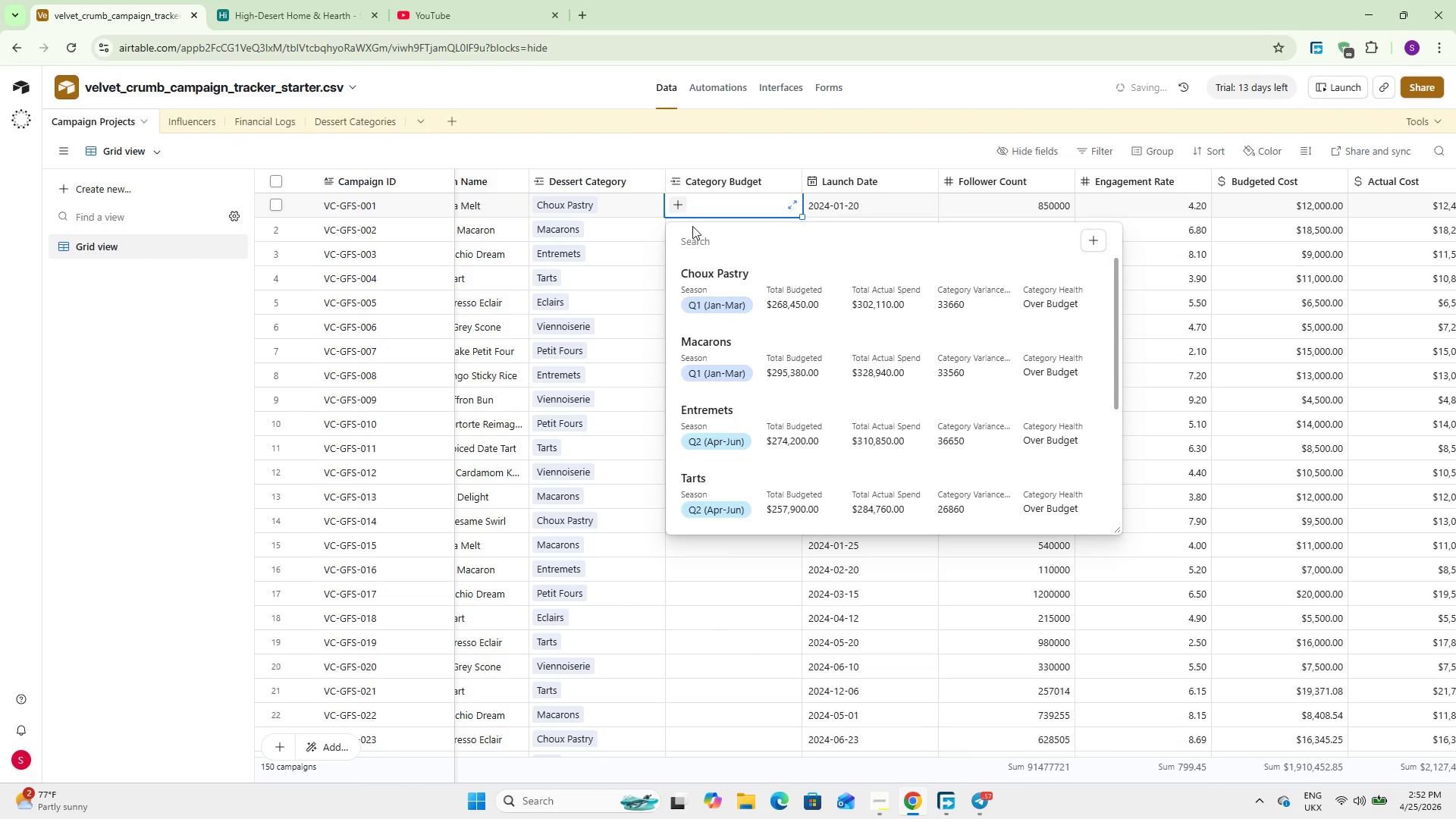 
left_click([717, 264])
 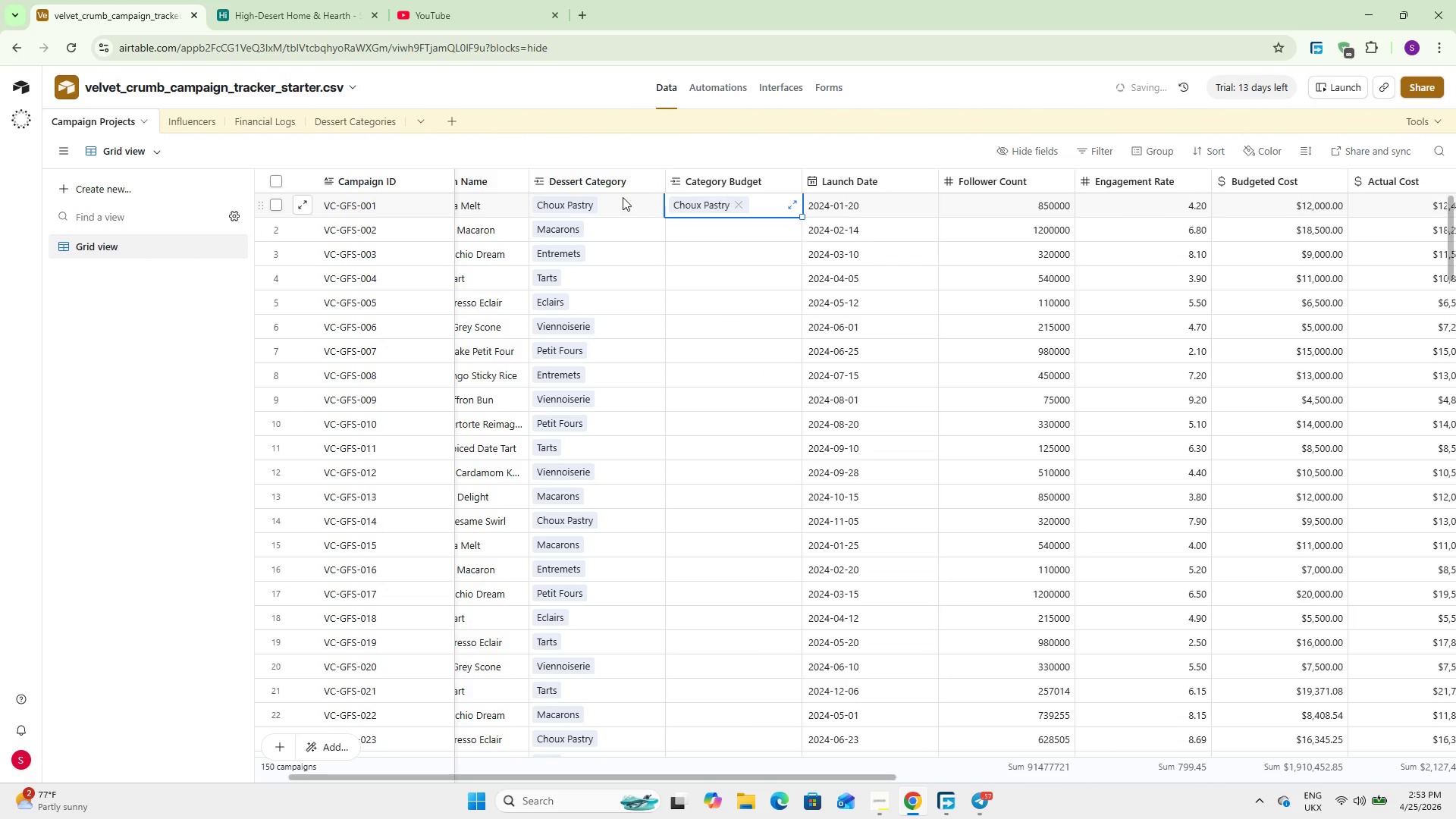 
double_click([598, 172])
 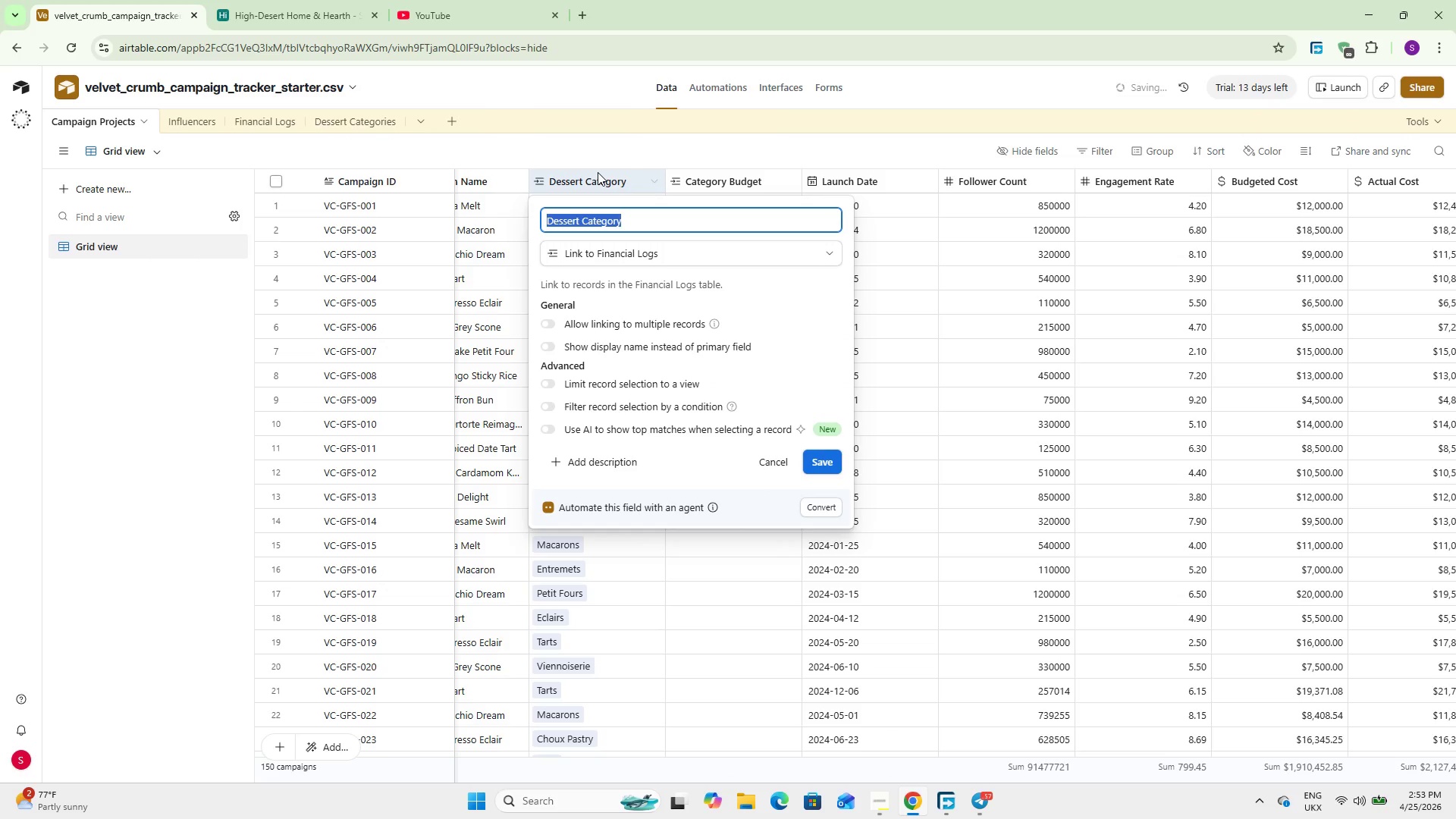 
key(Control+C)
 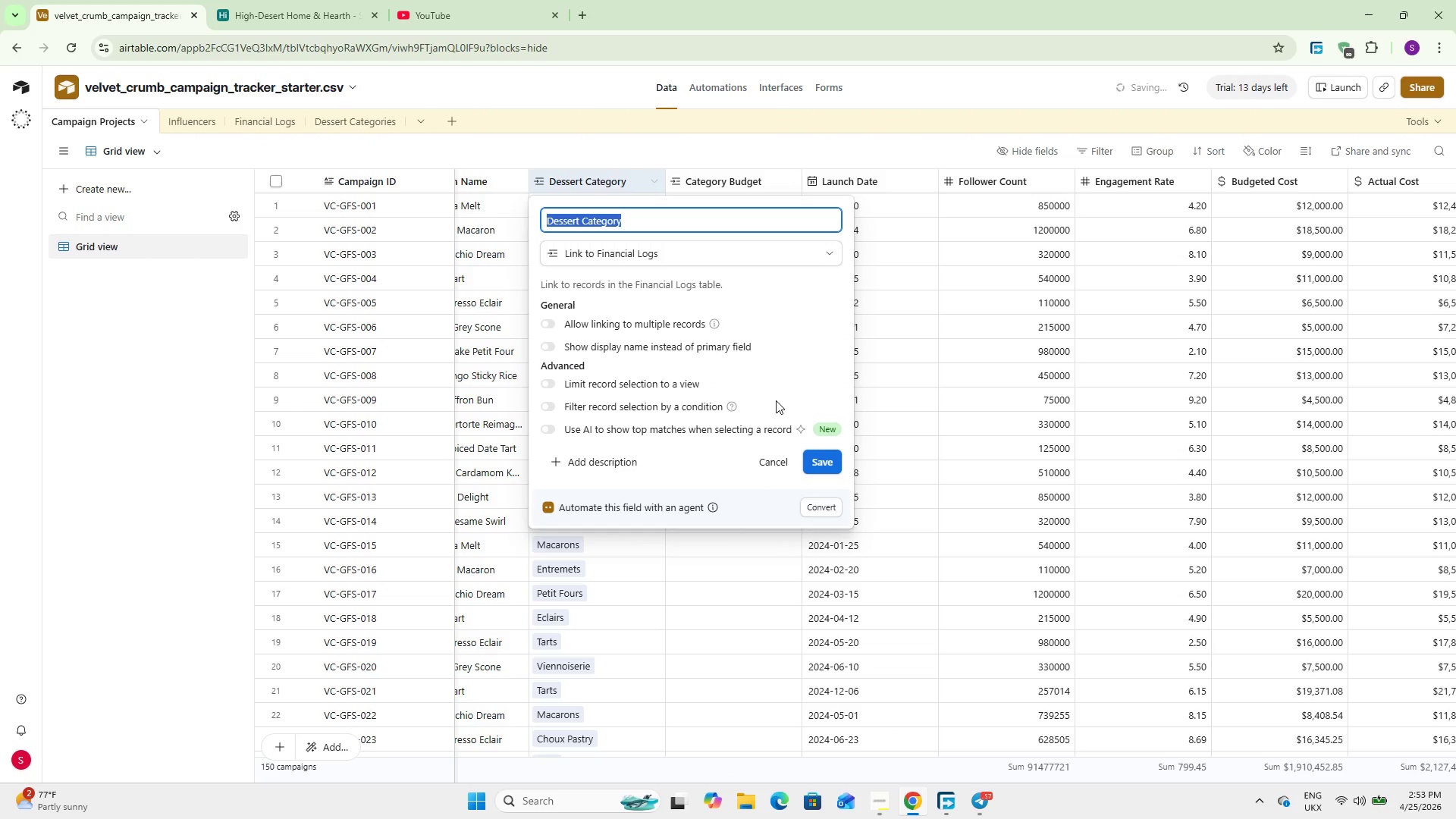 
left_click([773, 466])
 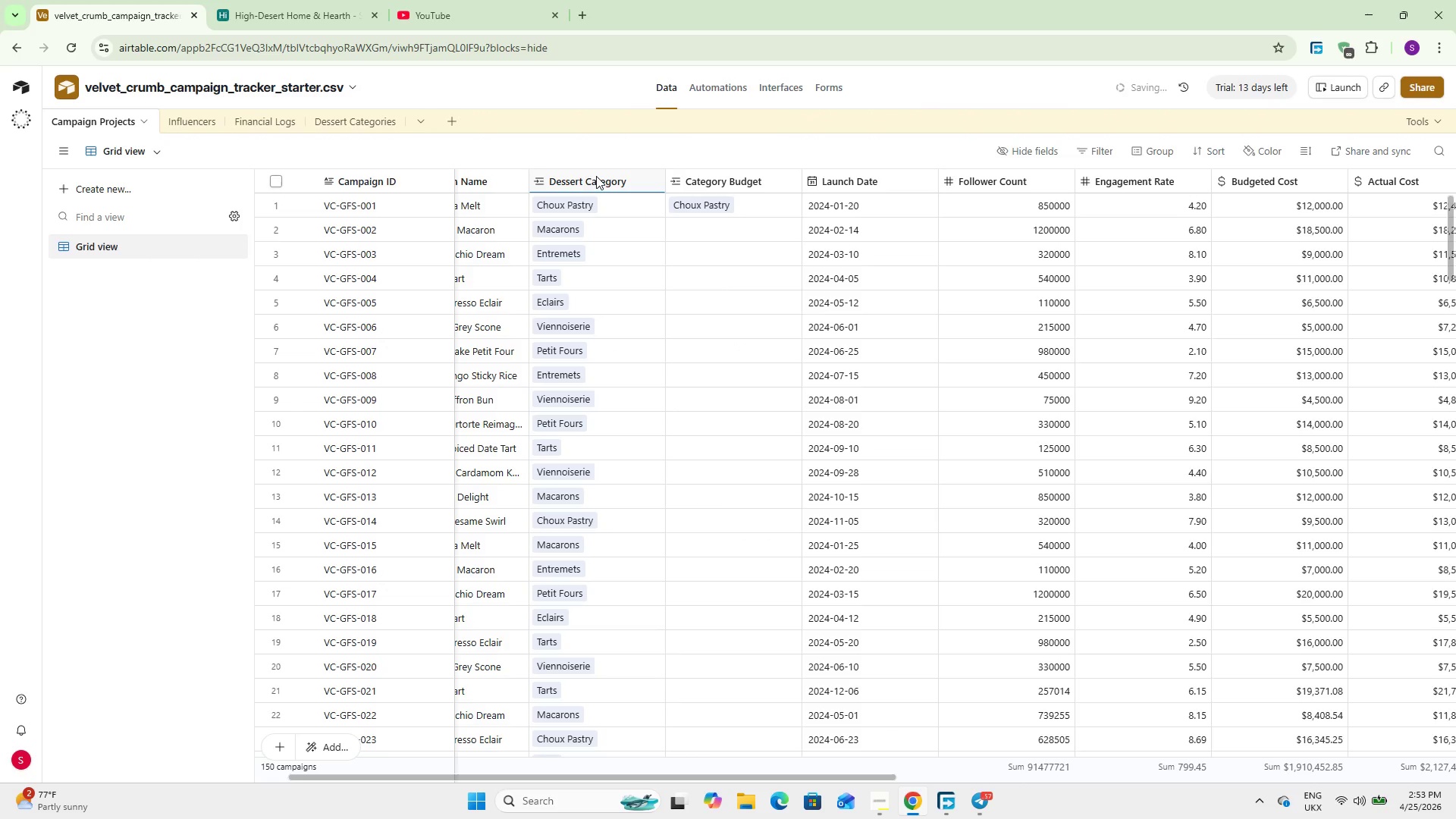 
left_click([596, 175])
 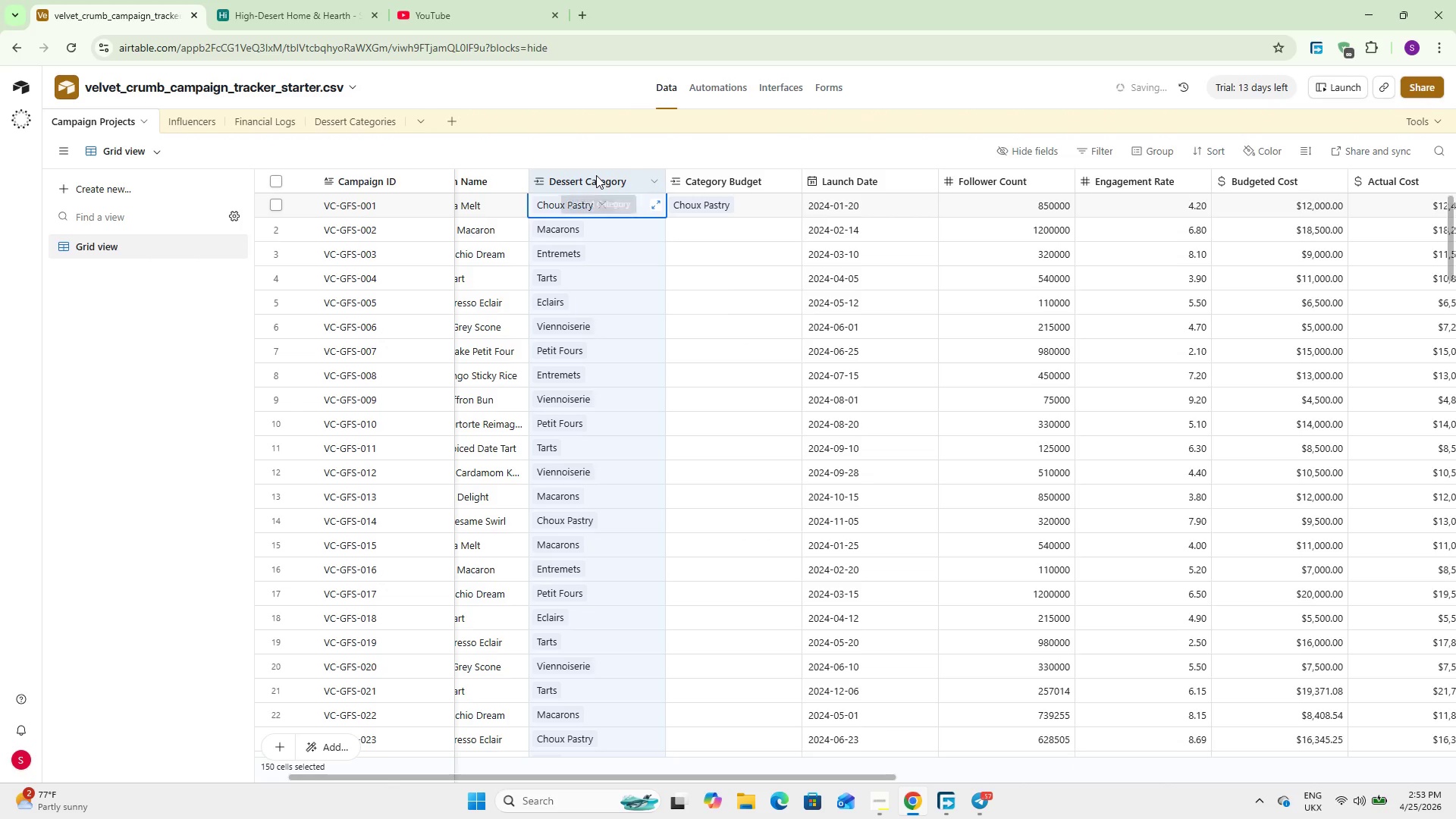 
key(Control+C)
 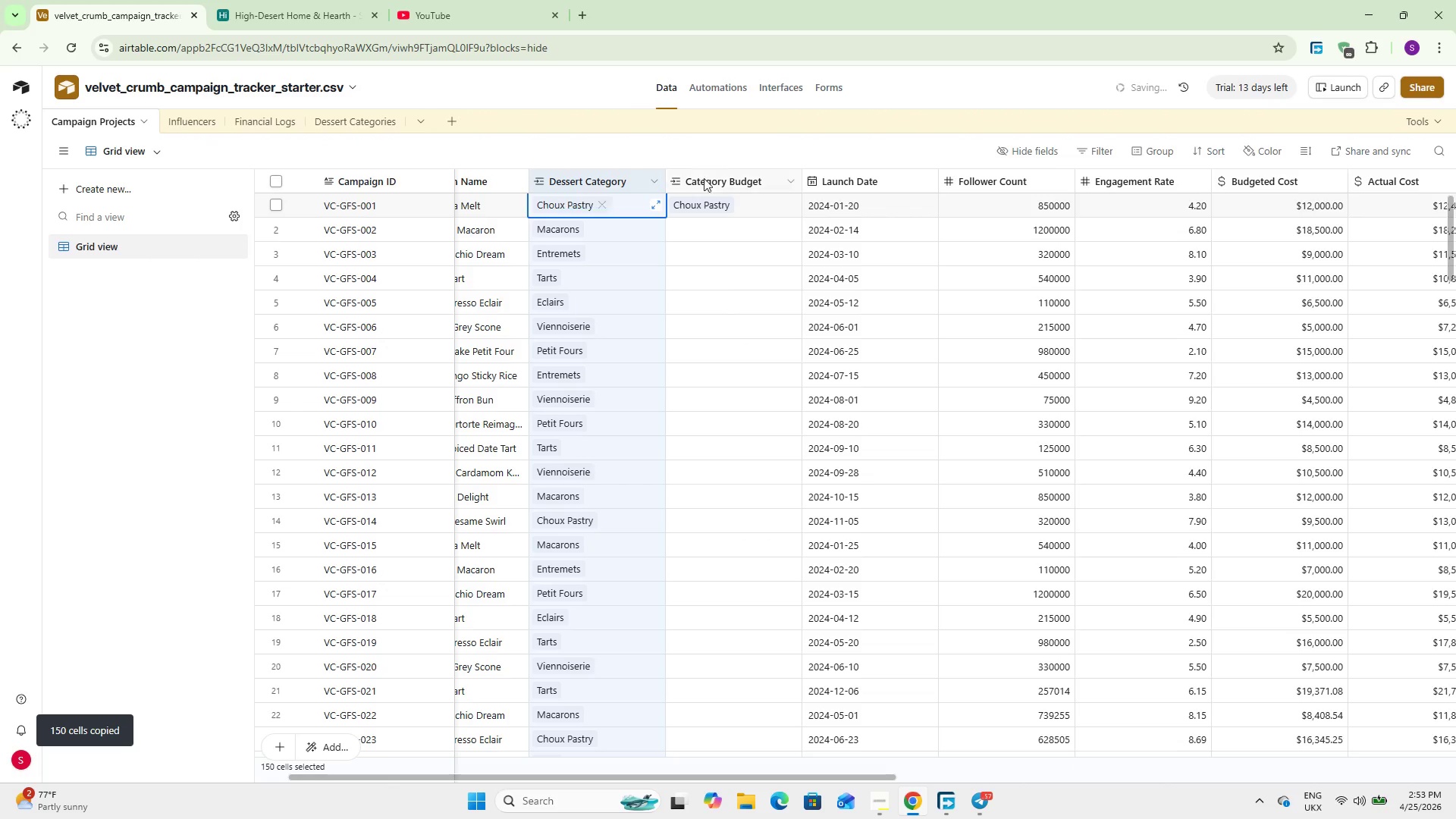 
left_click([711, 178])
 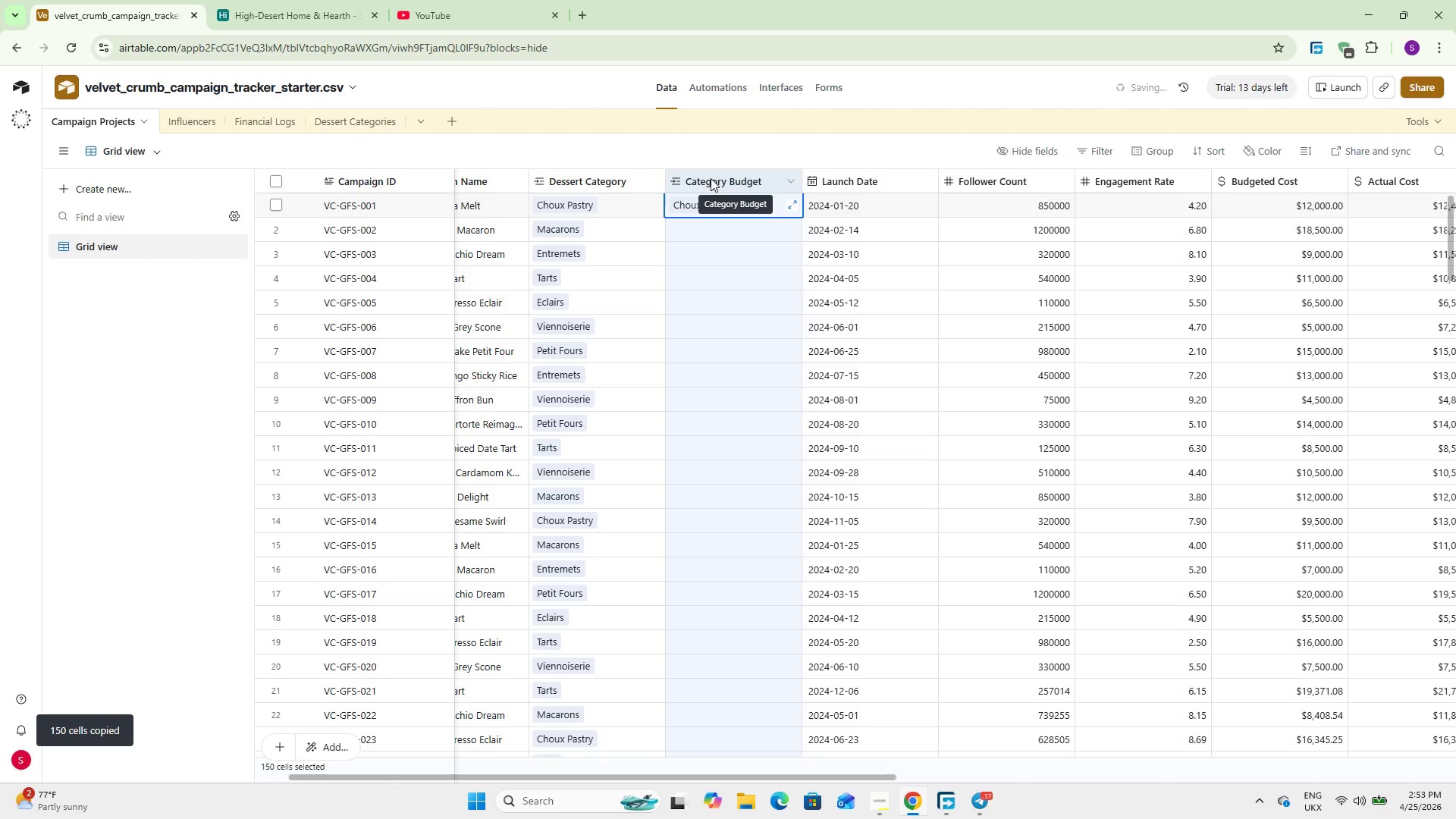 
key(Control+V)
 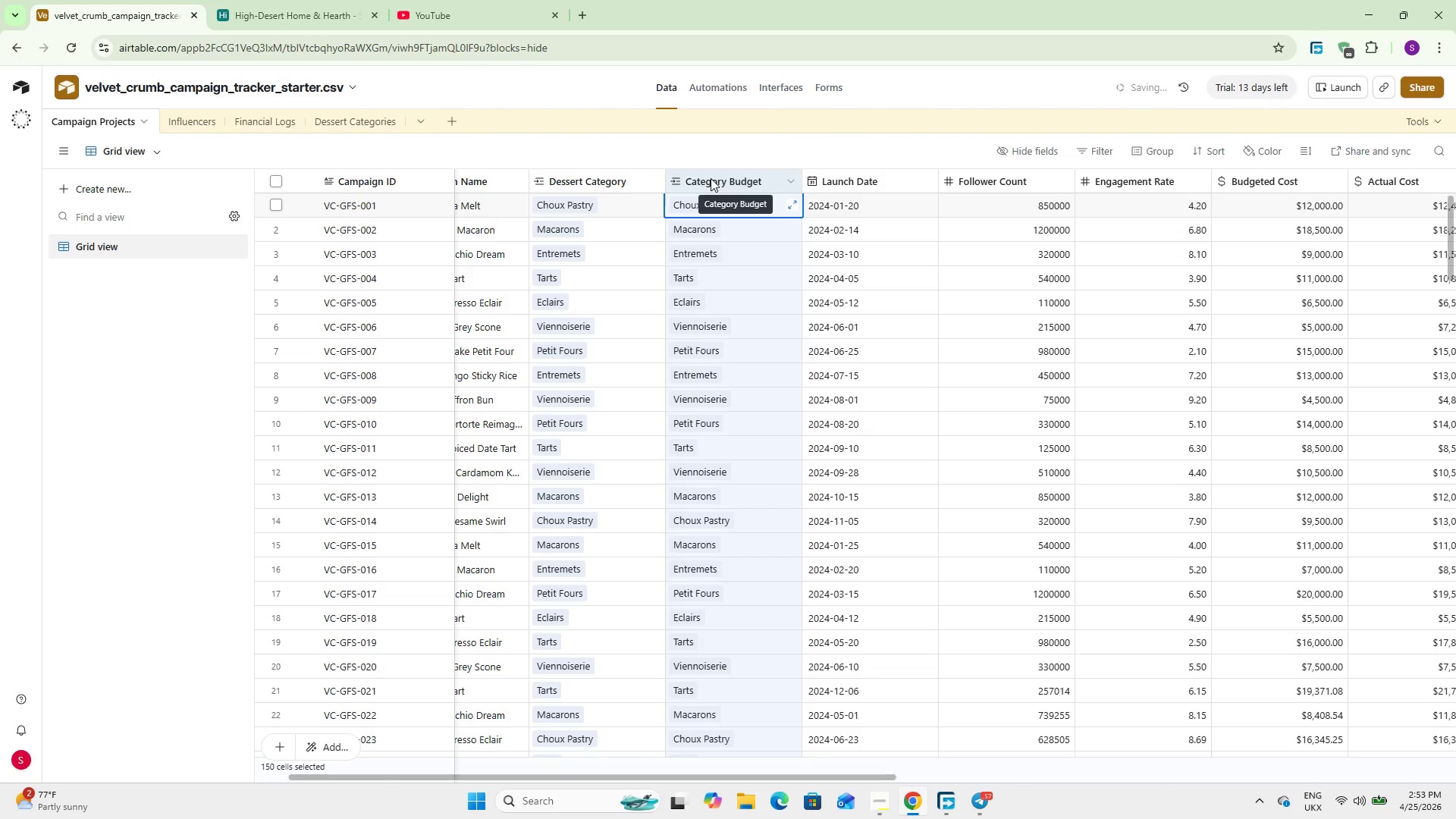 
scroll: coordinate [748, 395], scroll_direction: down, amount: 21.0
 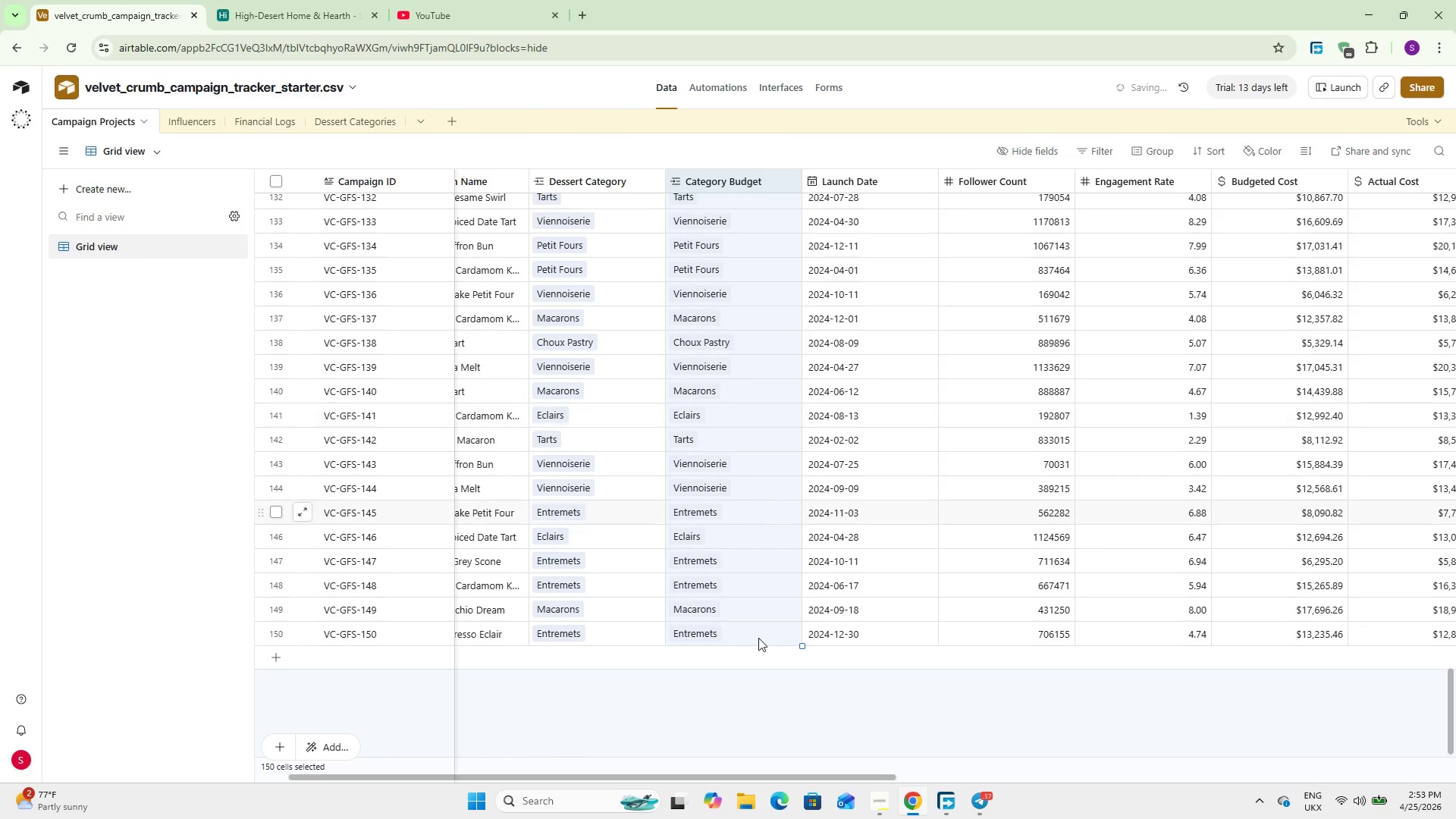 
scroll: coordinate [1125, 626], scroll_direction: up, amount: 61.0
 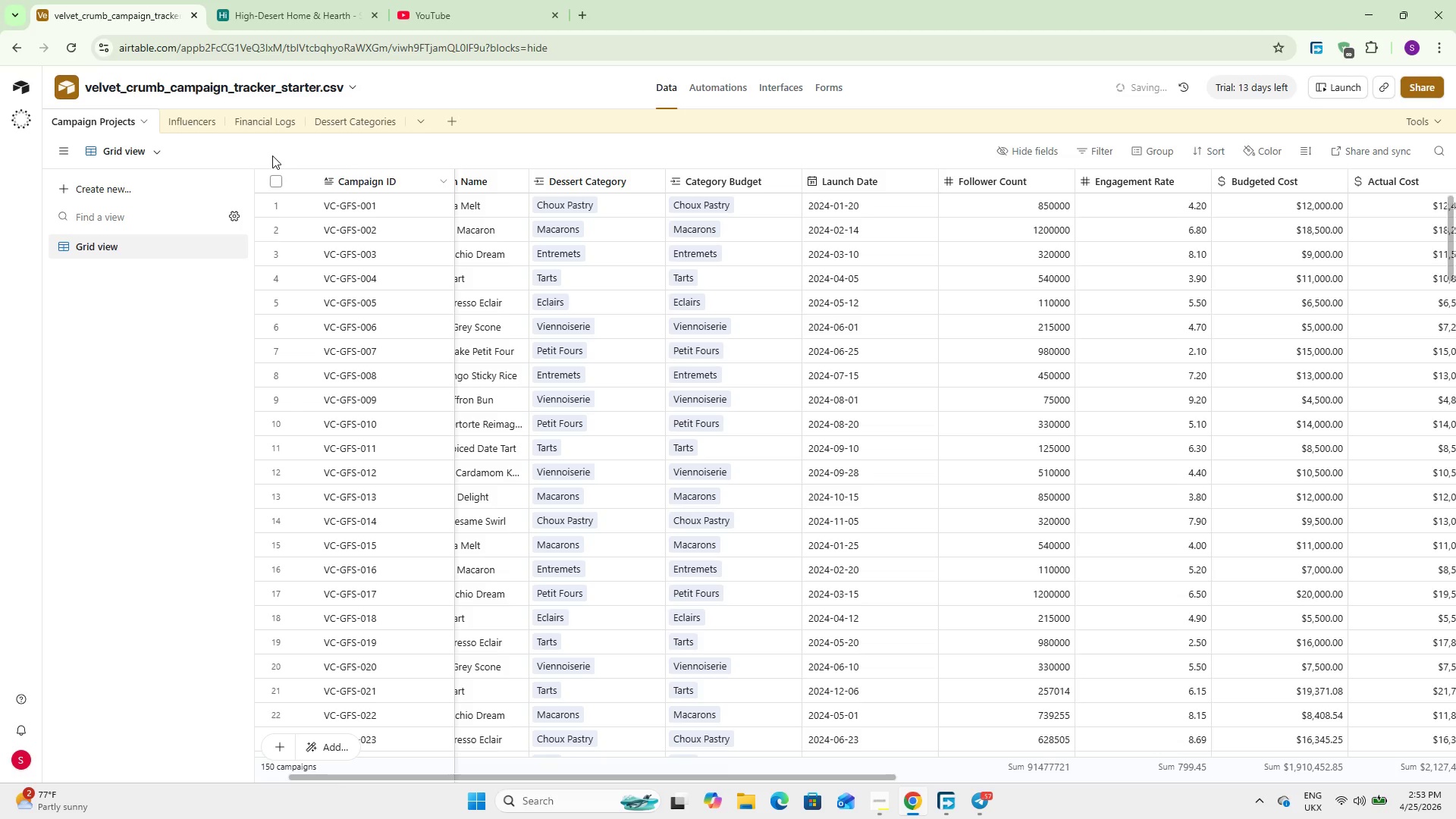 
left_click([188, 116])
 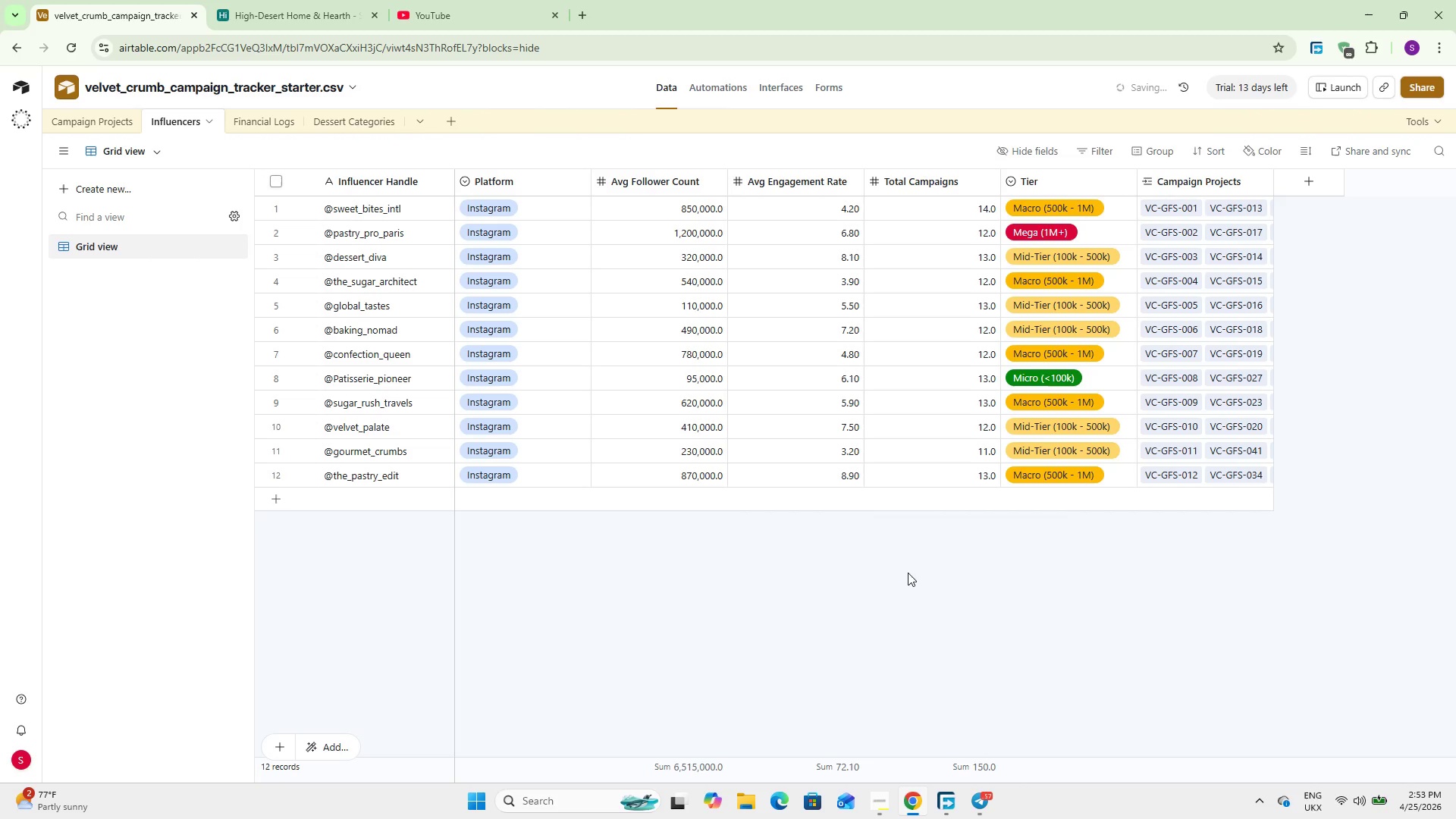 
wait(5.55)
 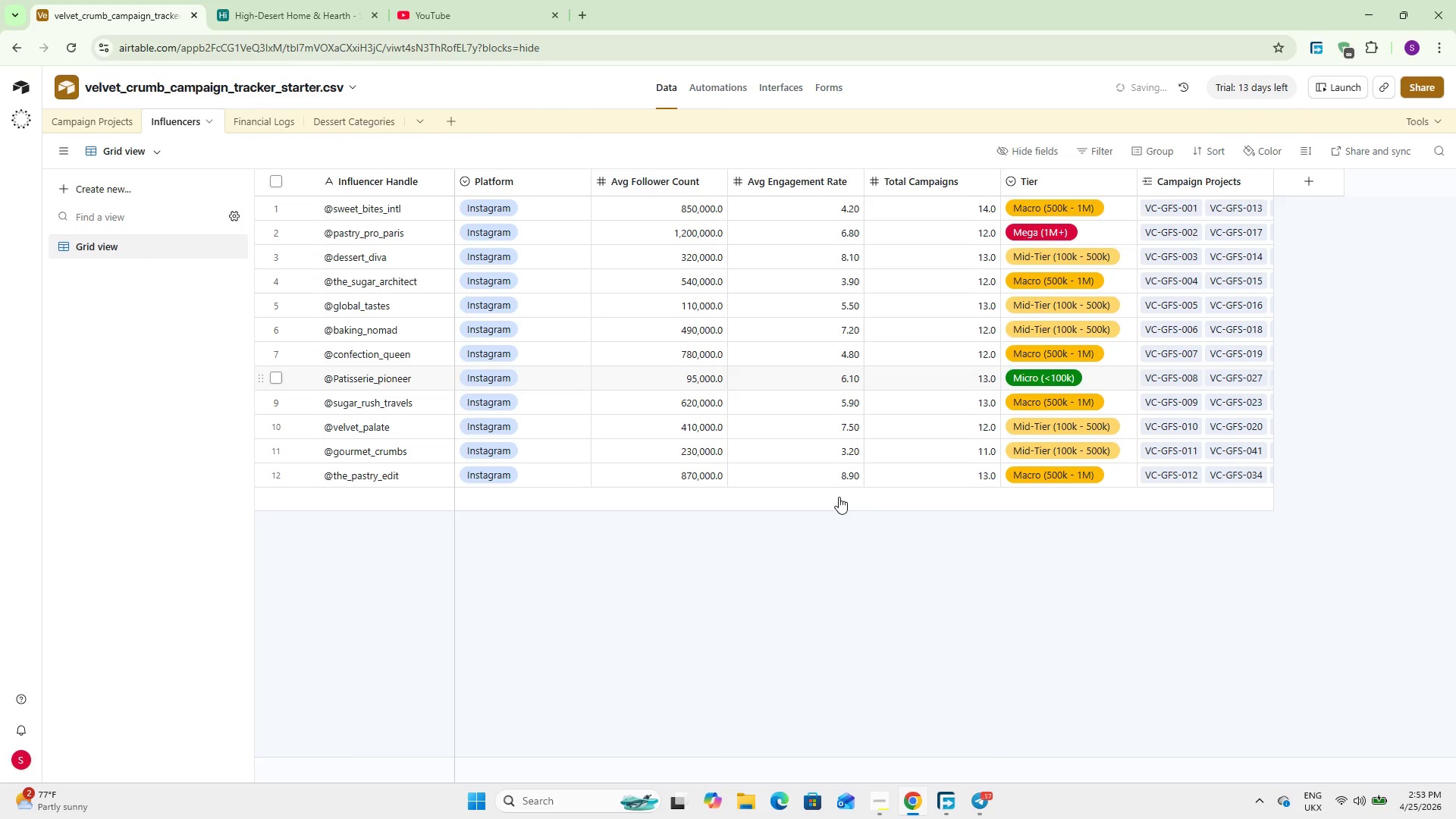 
left_click([1301, 176])
 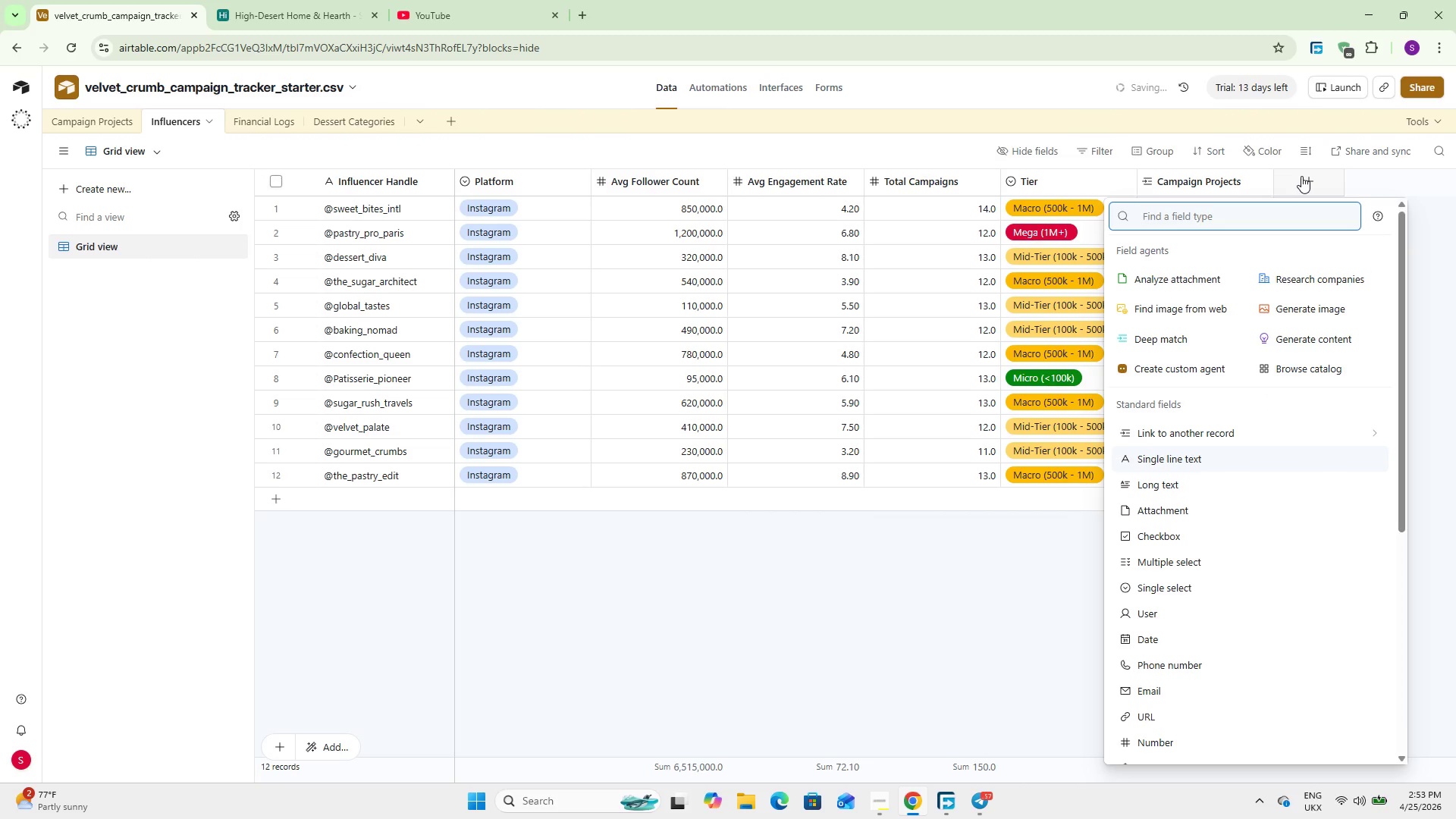 
type(roll)
 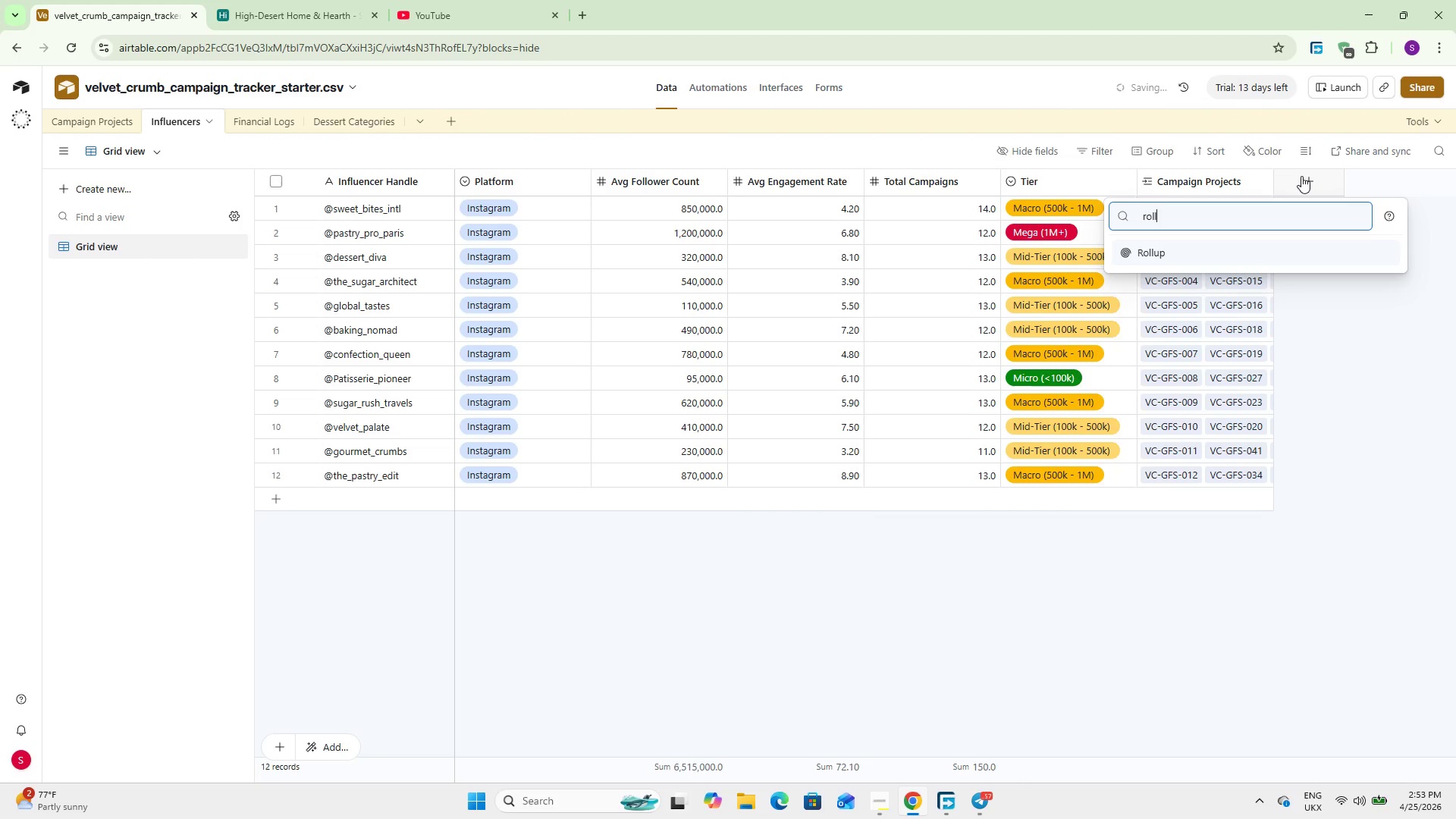 
key(Enter)
 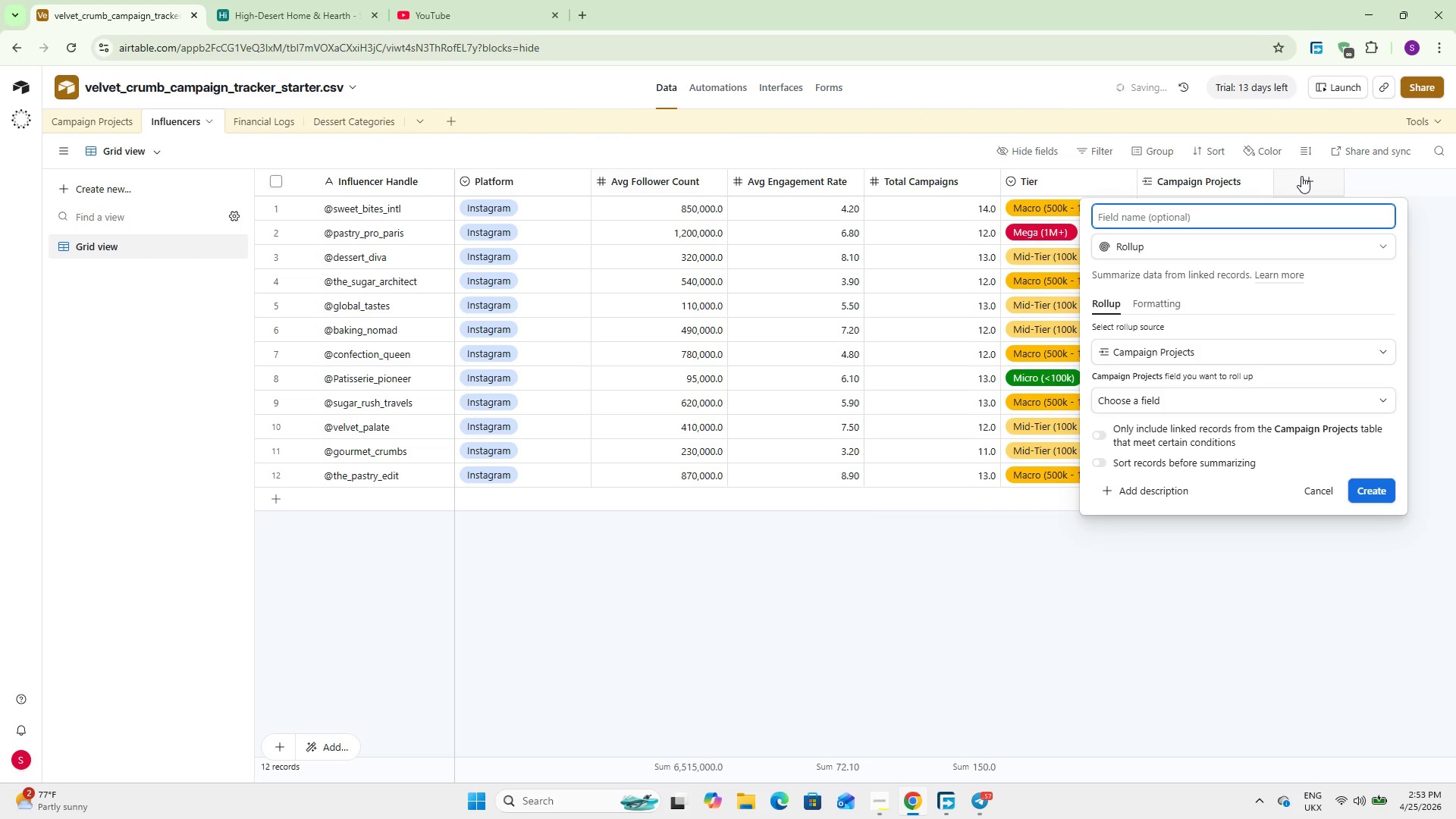 
type(Avg Actual Spend (Roll u)
key(Backspace)
key(Backspace)
key(Backspace)
key(Backspace)
key(Backspace)
key(Backspace)
key(Backspace)
 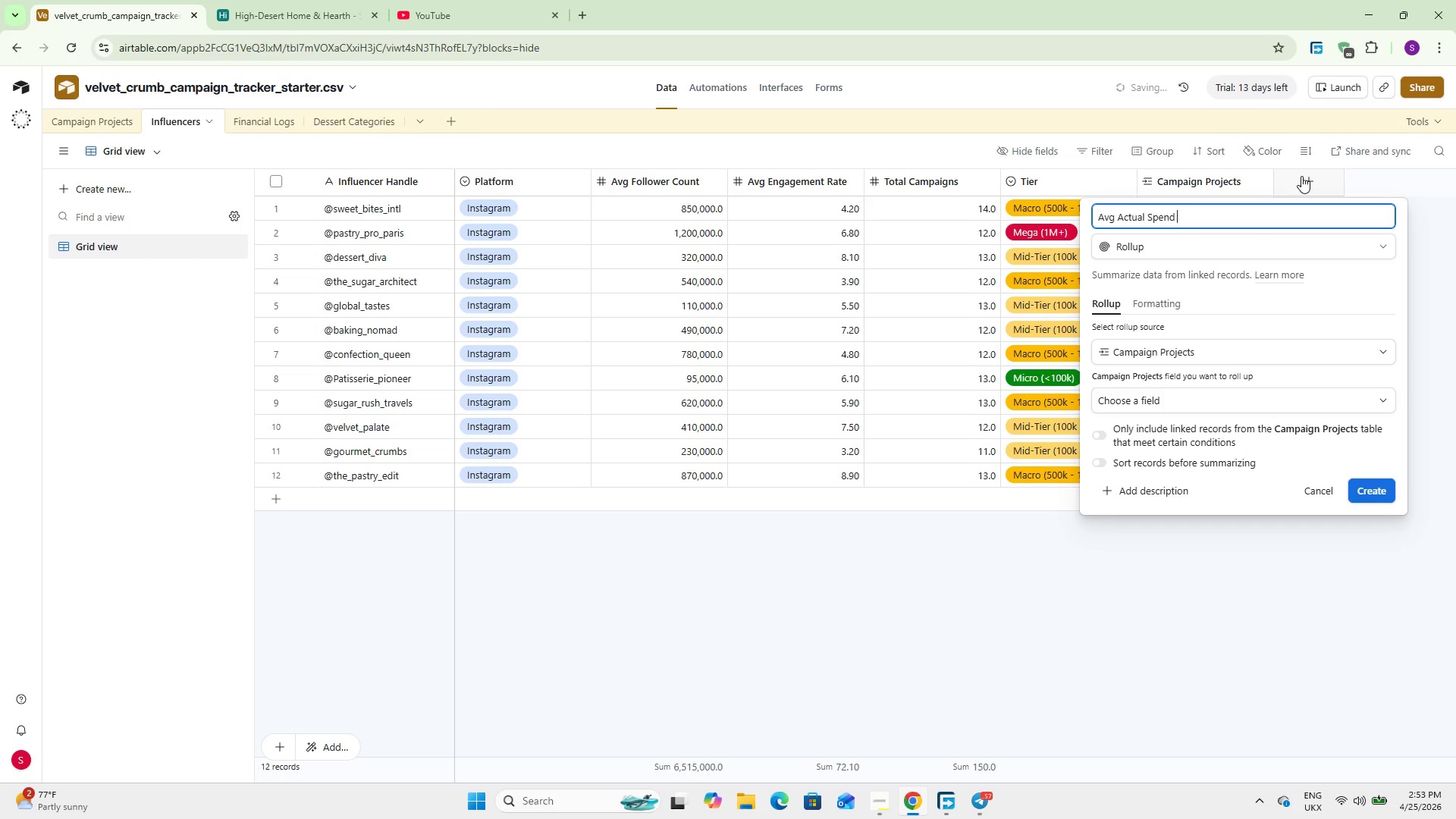 
wait(7.31)
 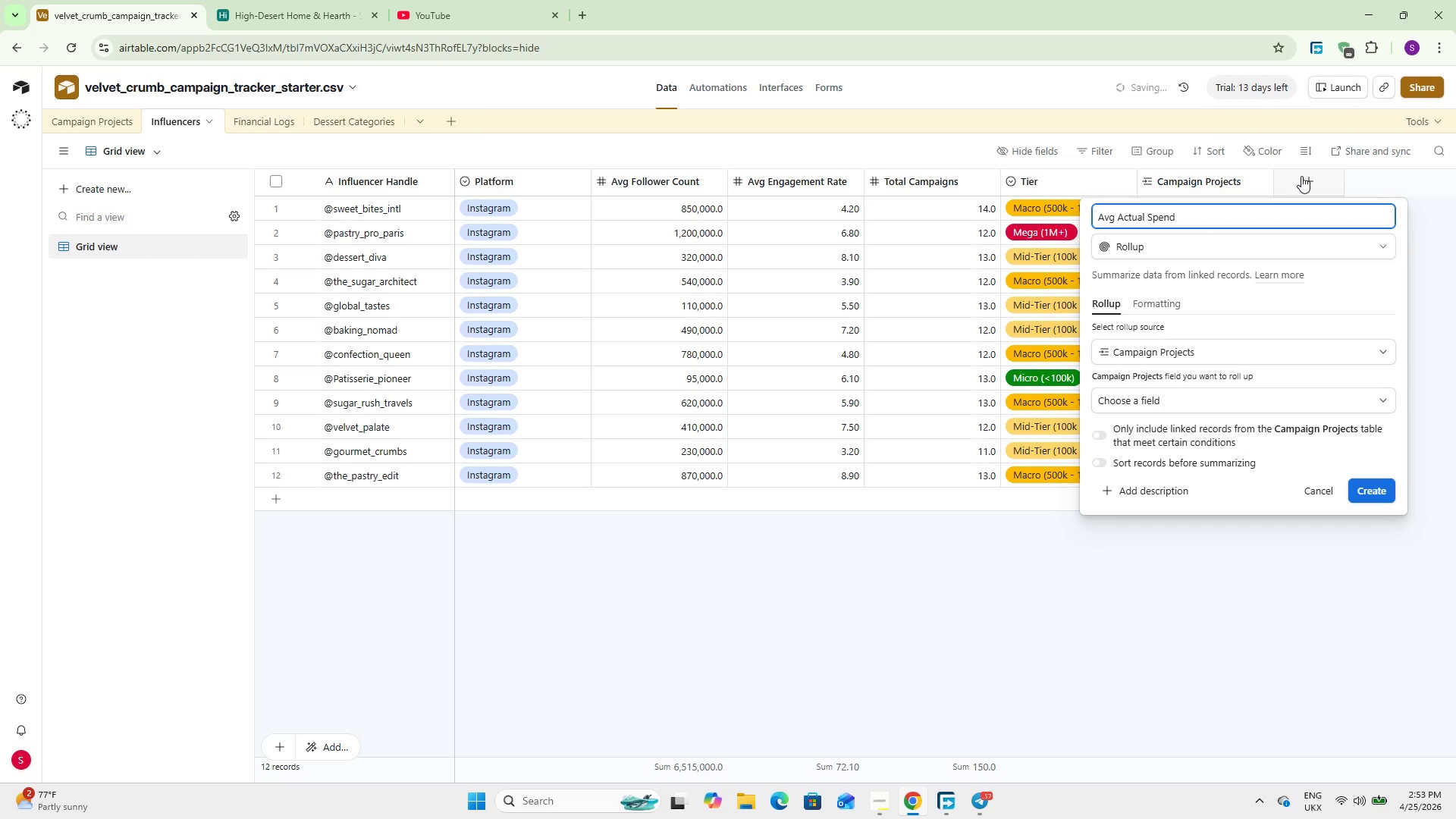 
left_click([1169, 403])
 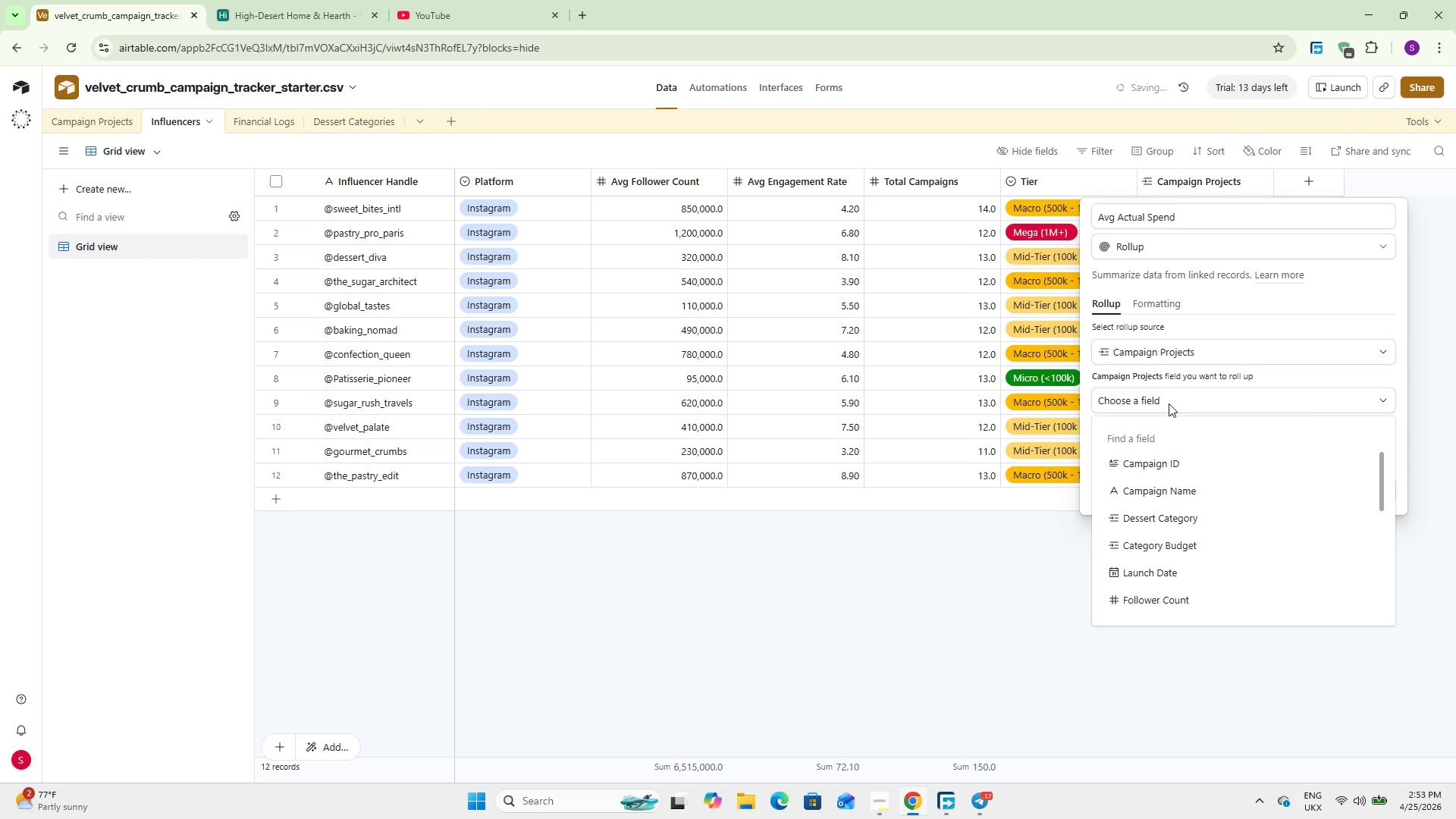 
type(ac)
 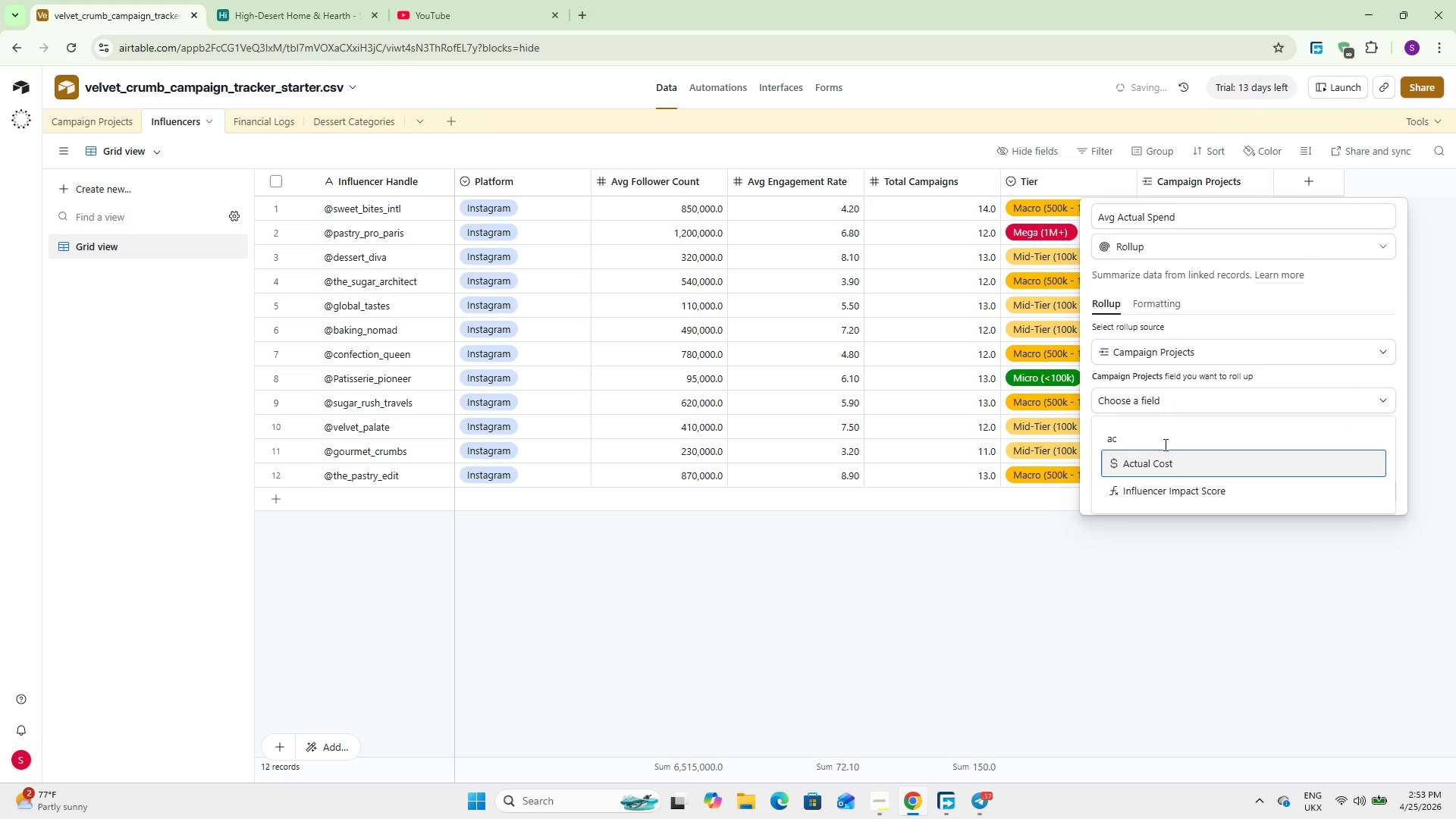 
left_click([1161, 460])
 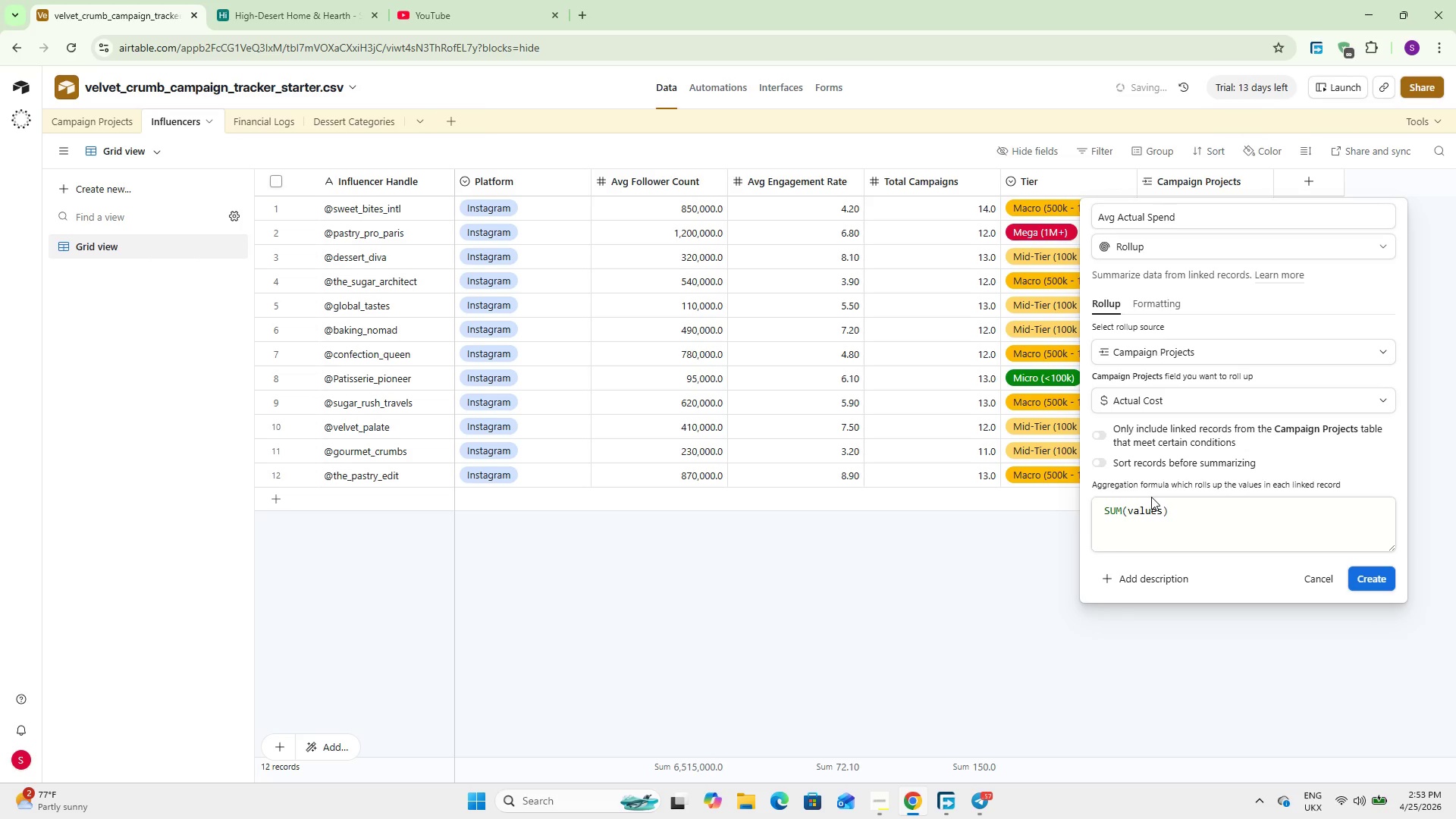 
double_click([1152, 514])
 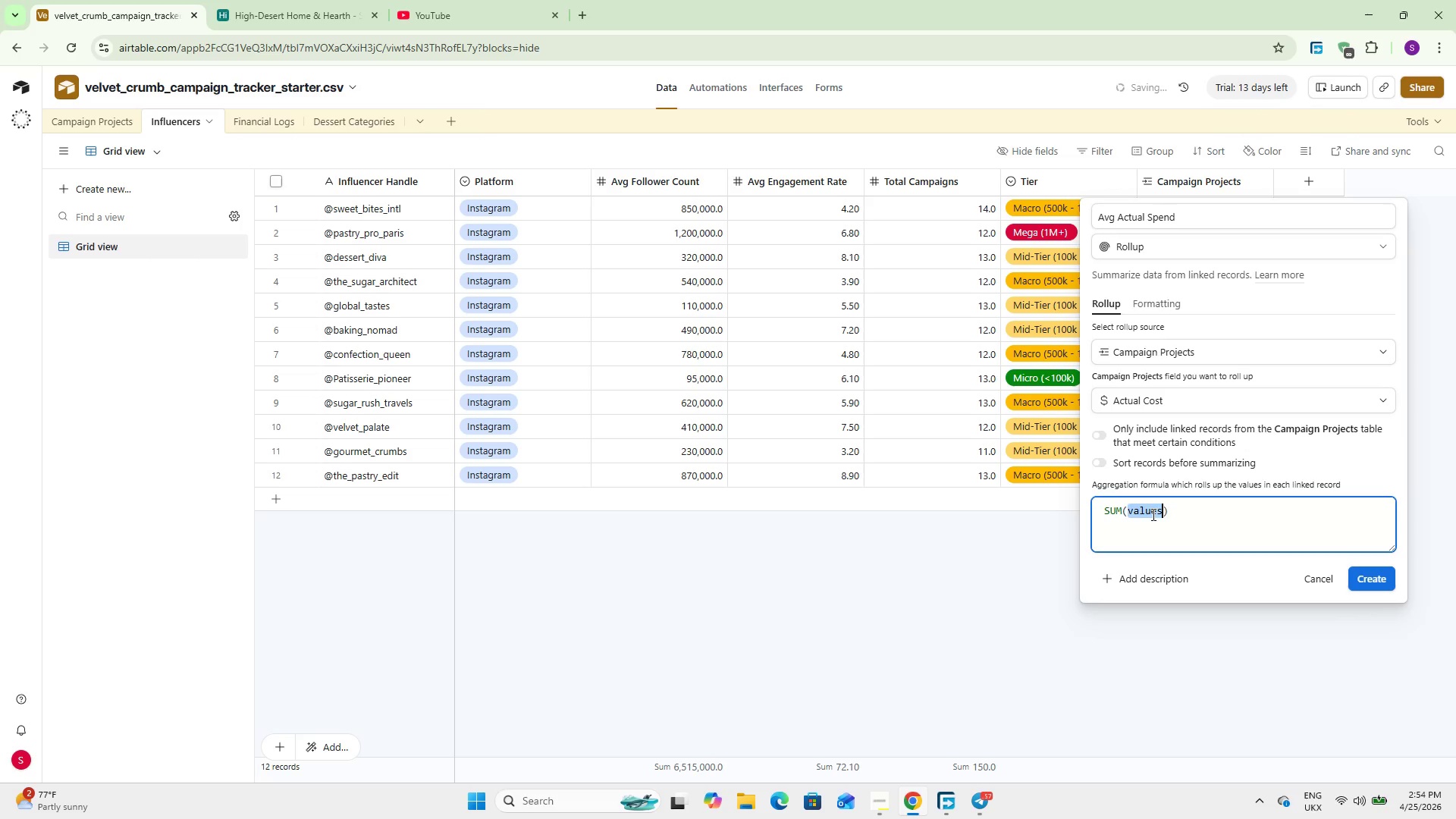 
triple_click([1152, 514])
 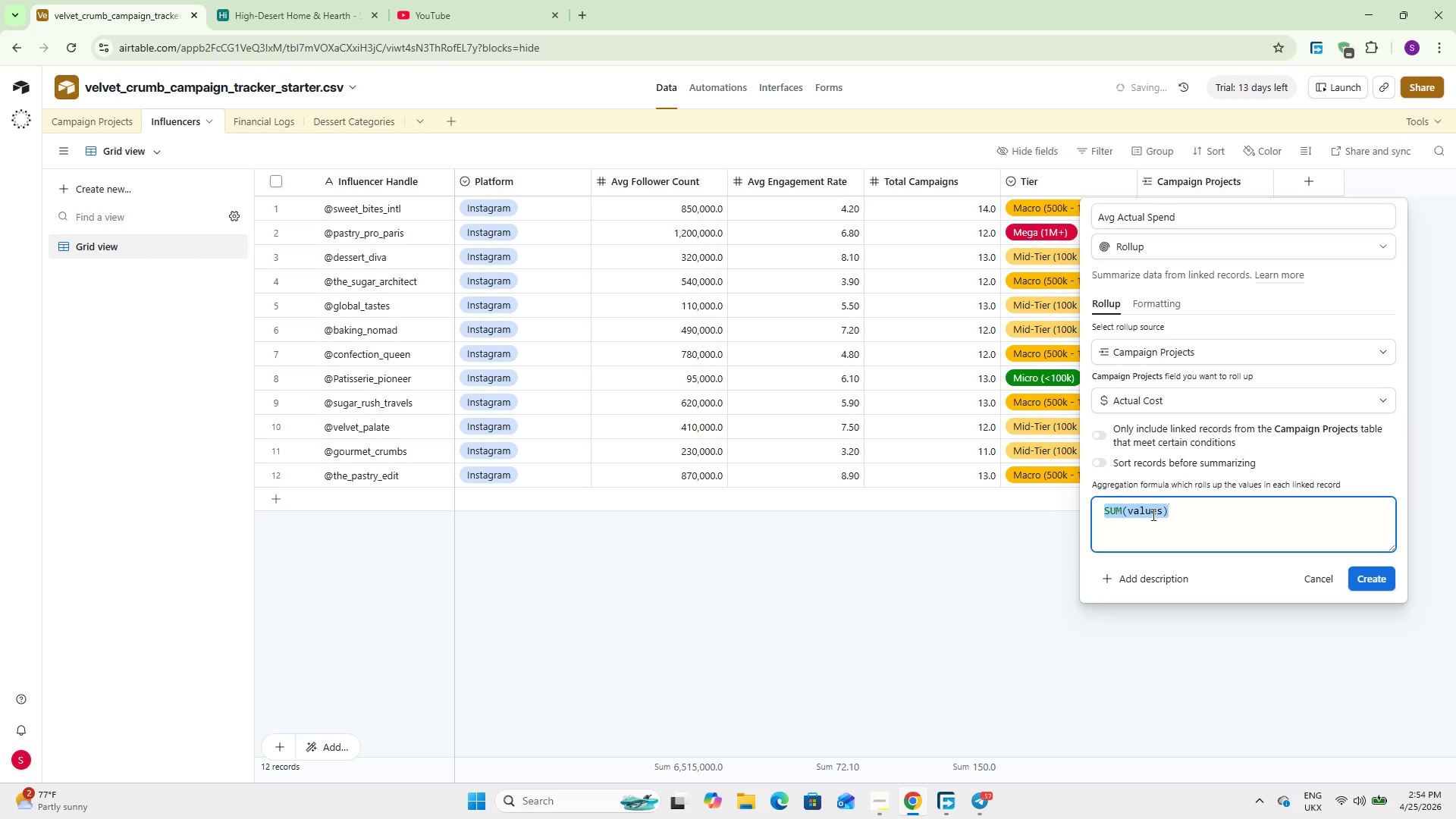 
type(Aver)
 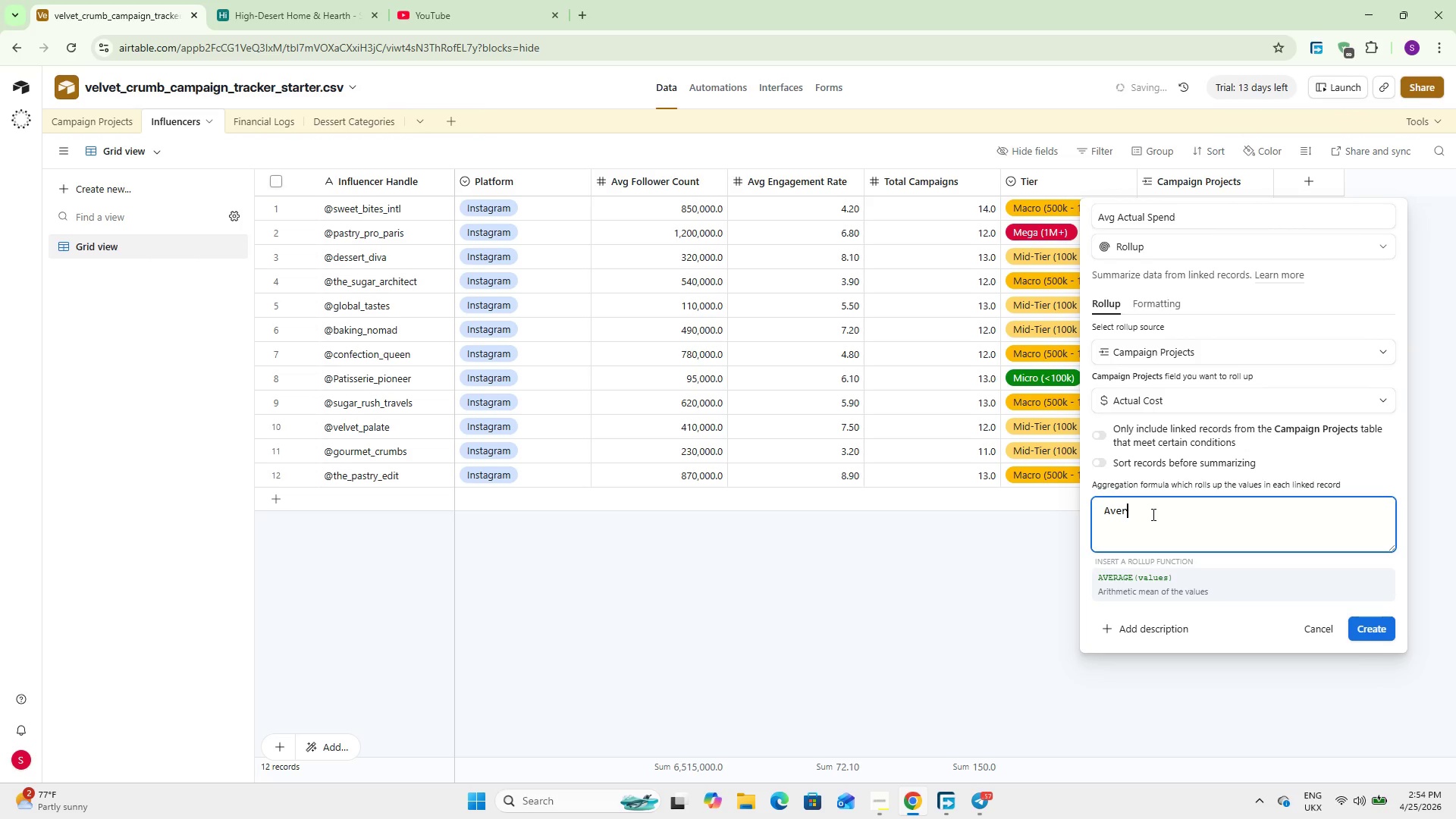 
key(Enter)
 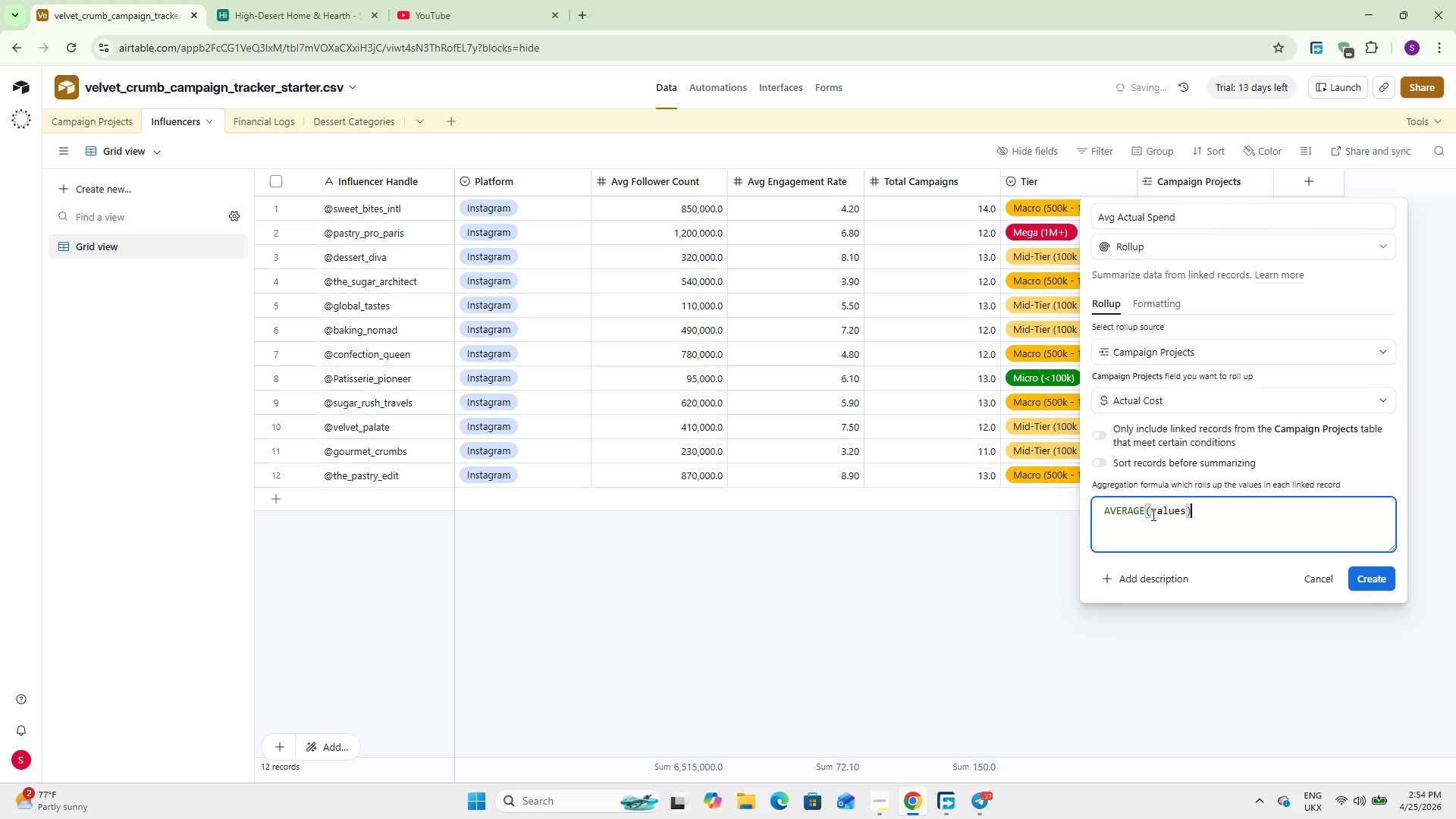 
left_click([1380, 581])
 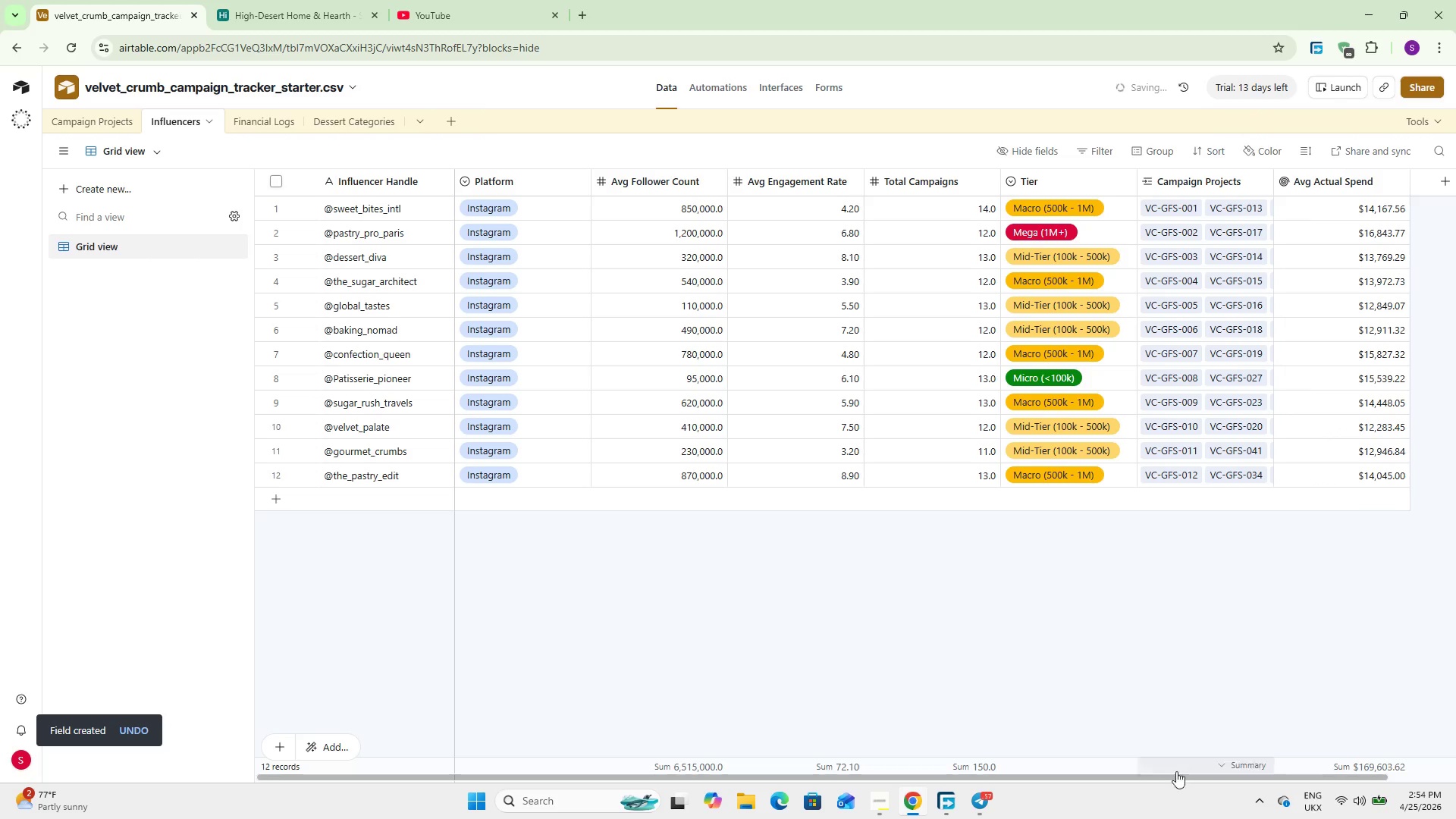 
left_click_drag(start_coordinate=[1158, 774], to_coordinate=[1307, 777])
 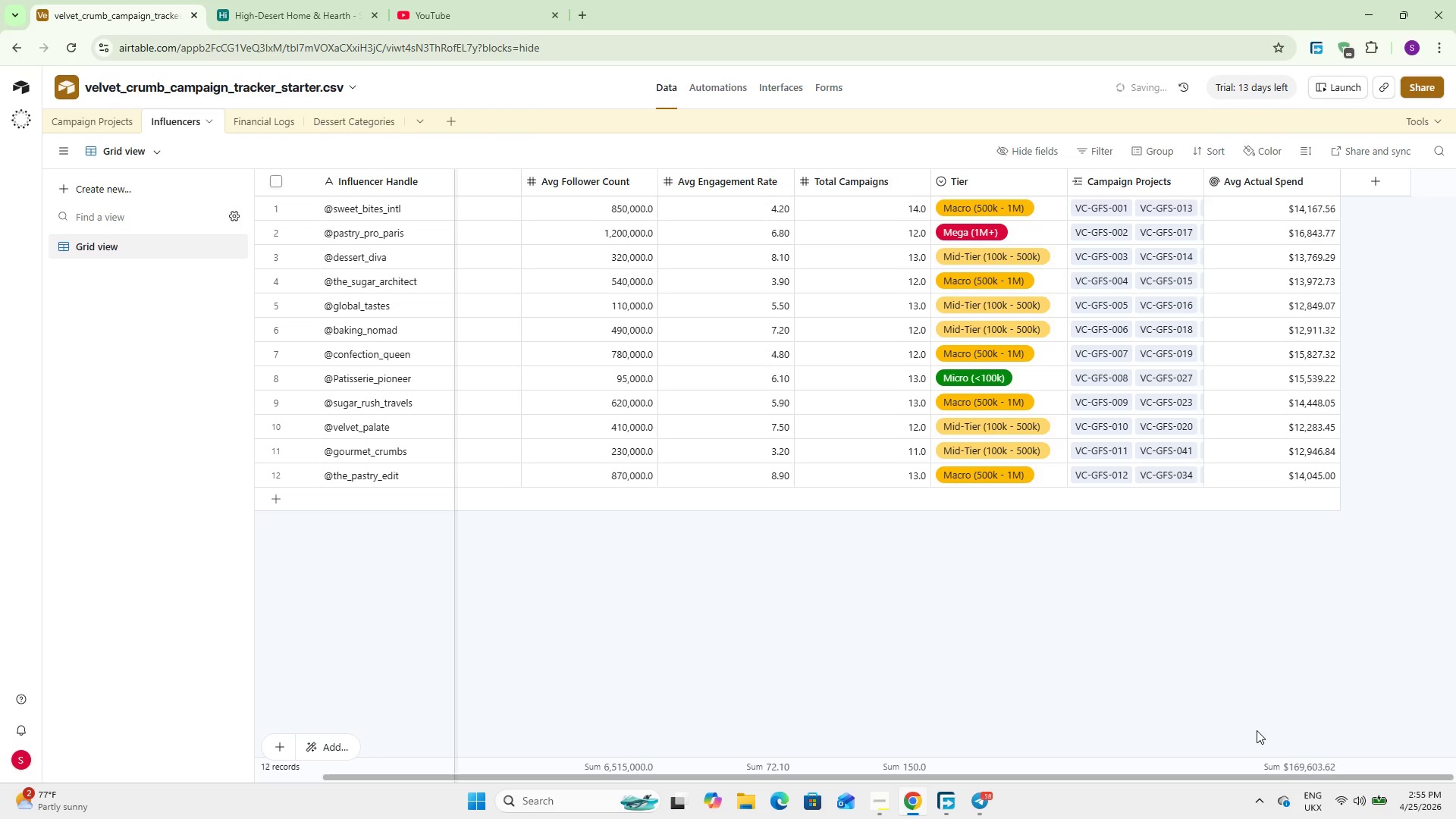 
wait(80.95)
 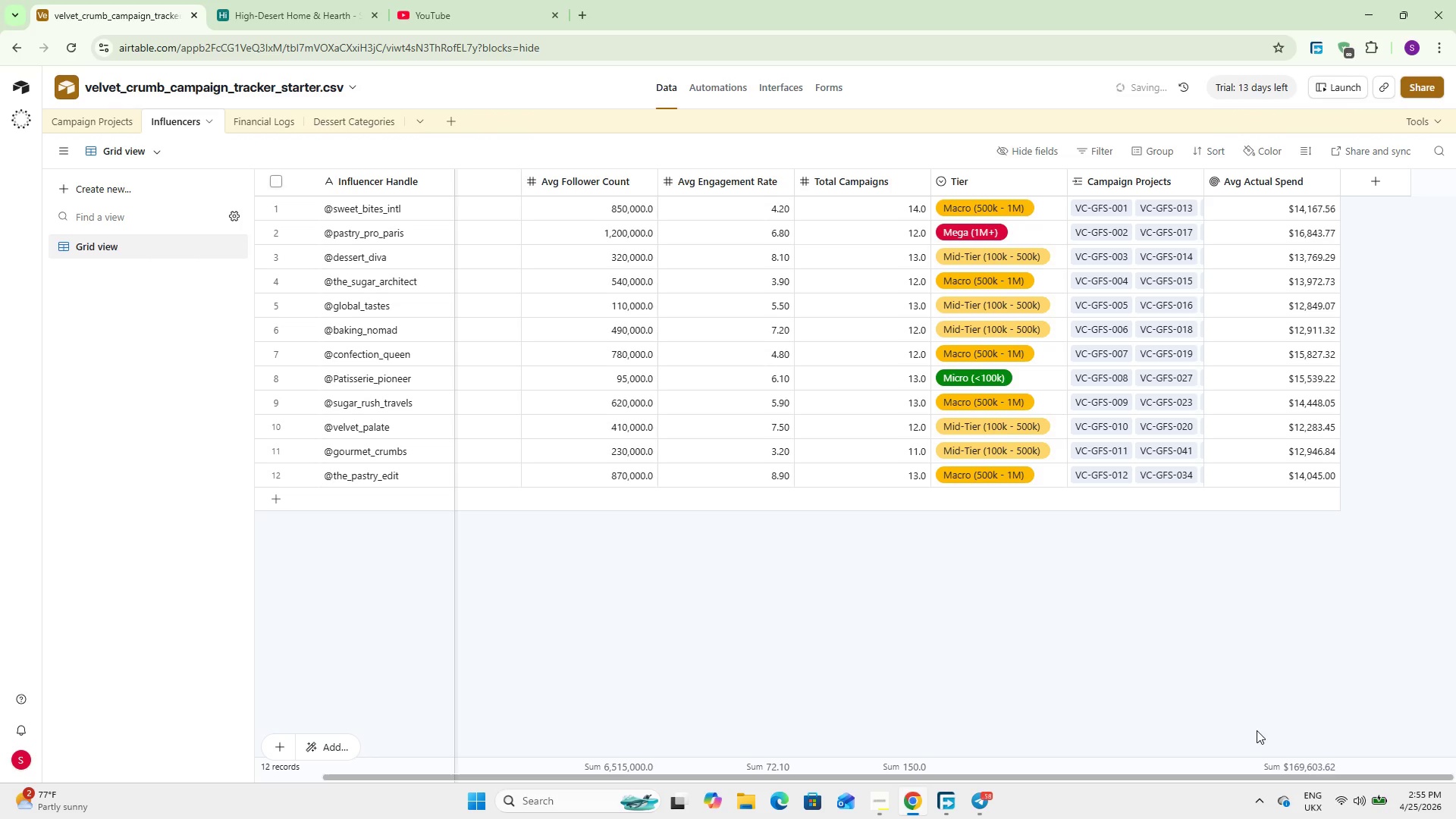 
left_click([1385, 182])
 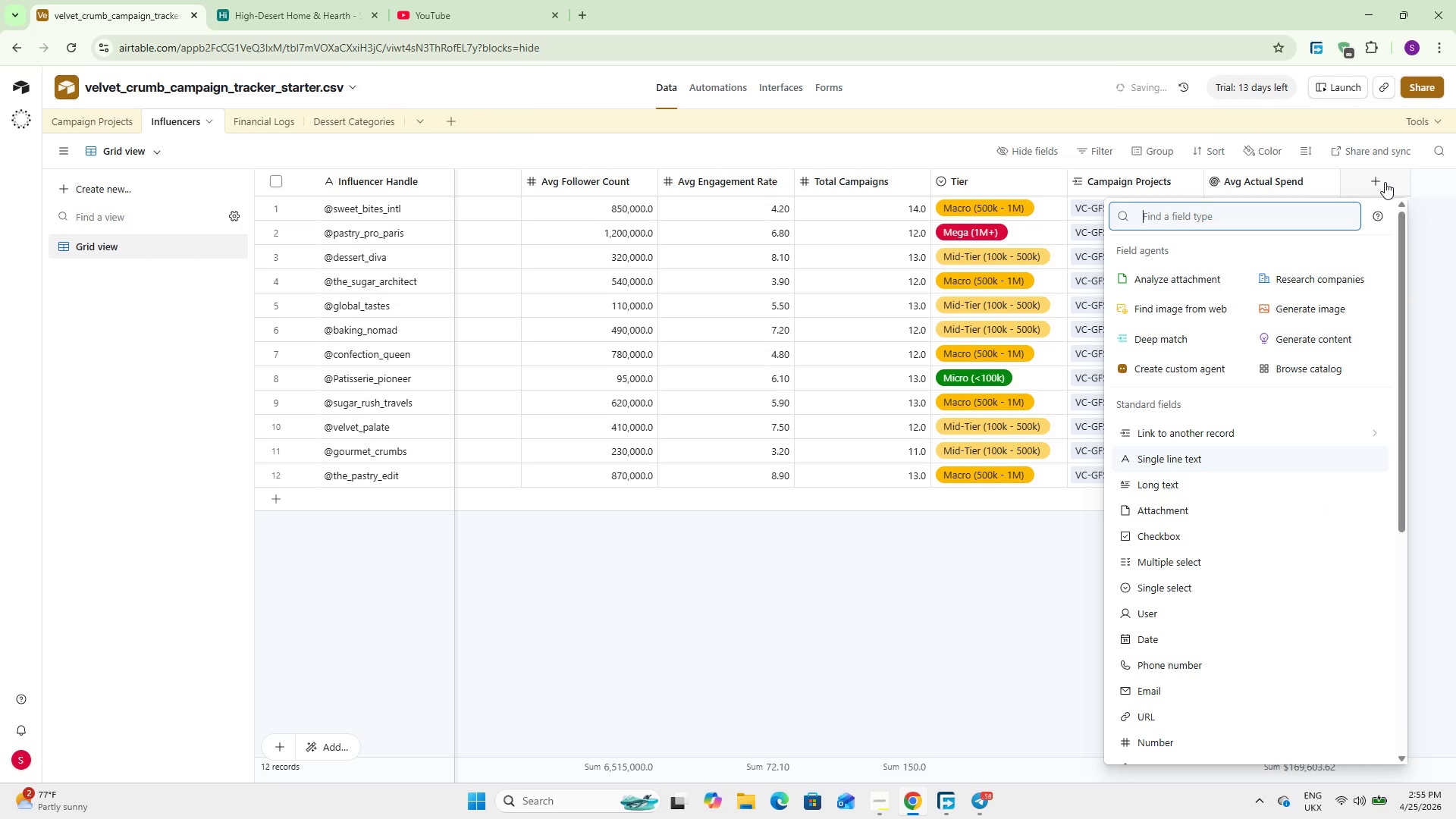 
type(rol)
 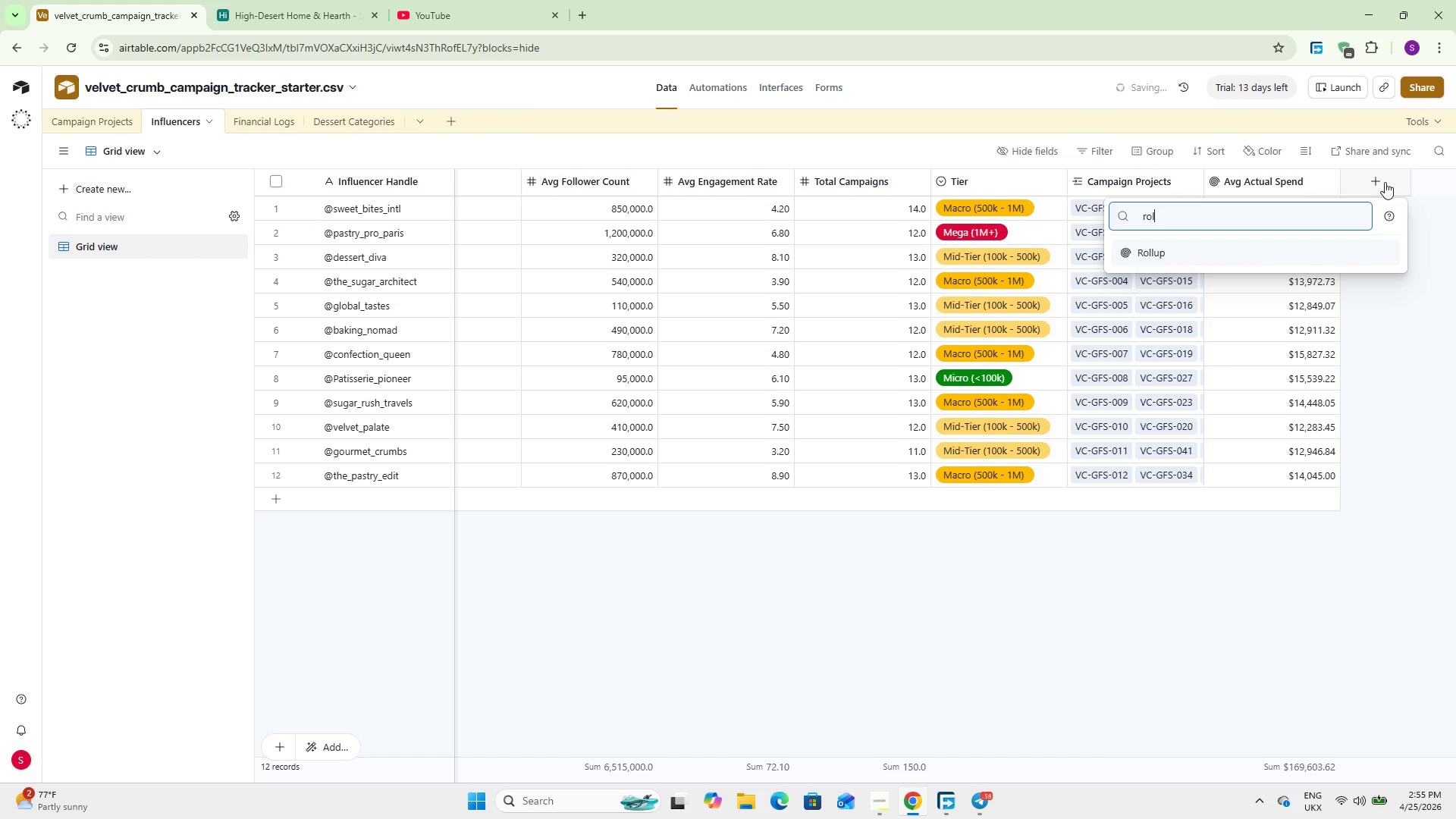 
key(Enter)
 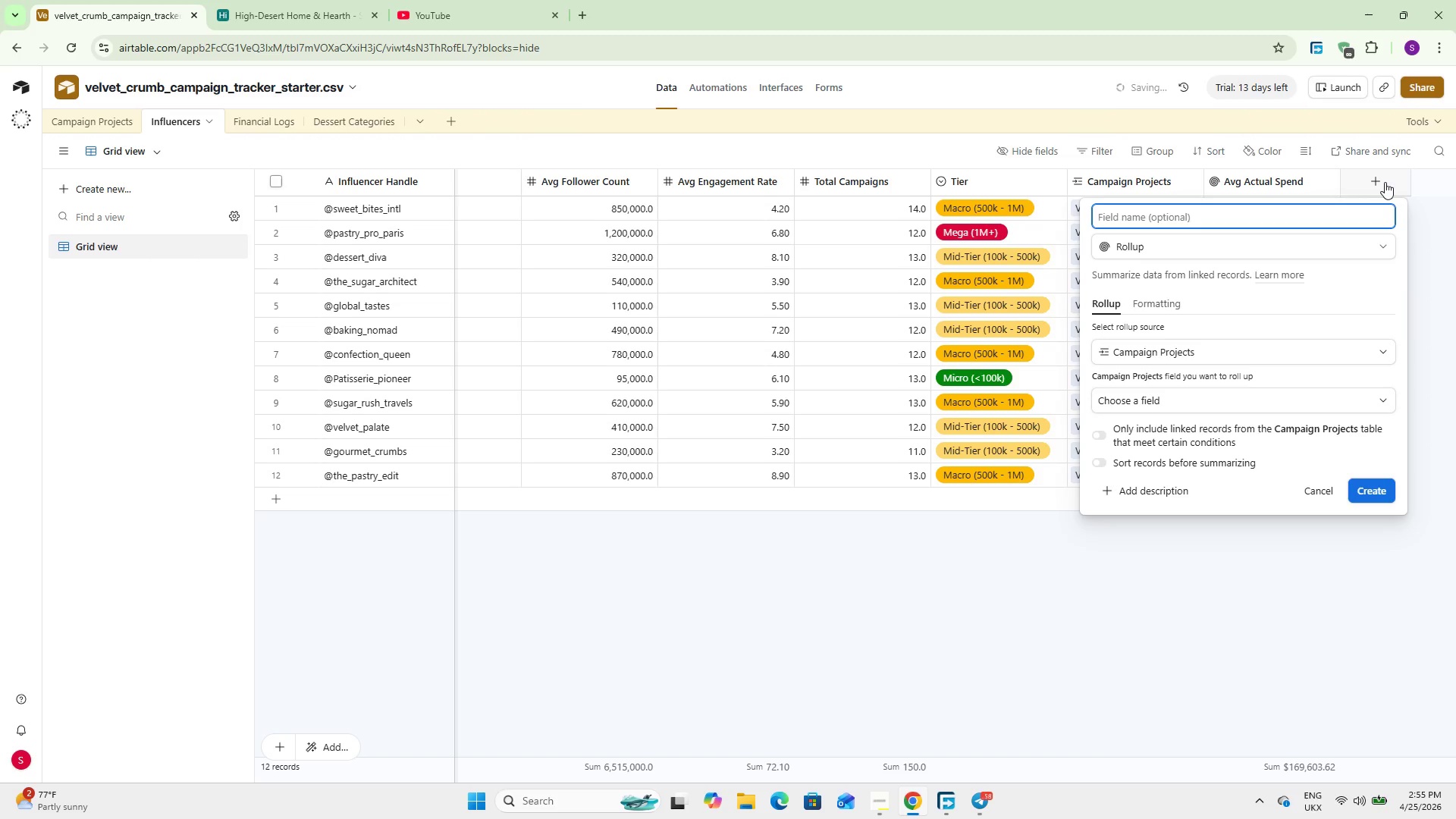 
type(Total Over Budget Count)
 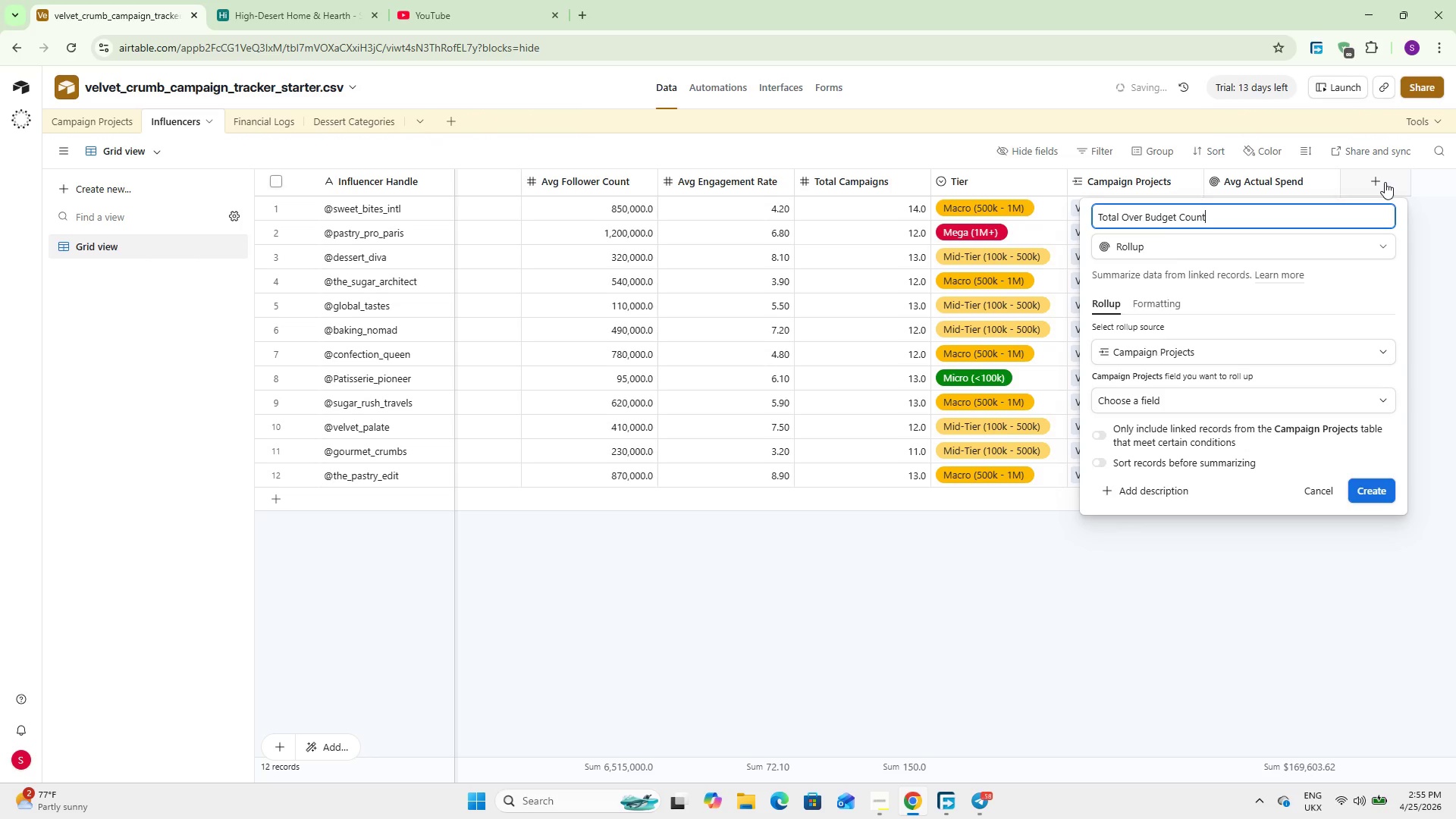 
left_click([1175, 405])
 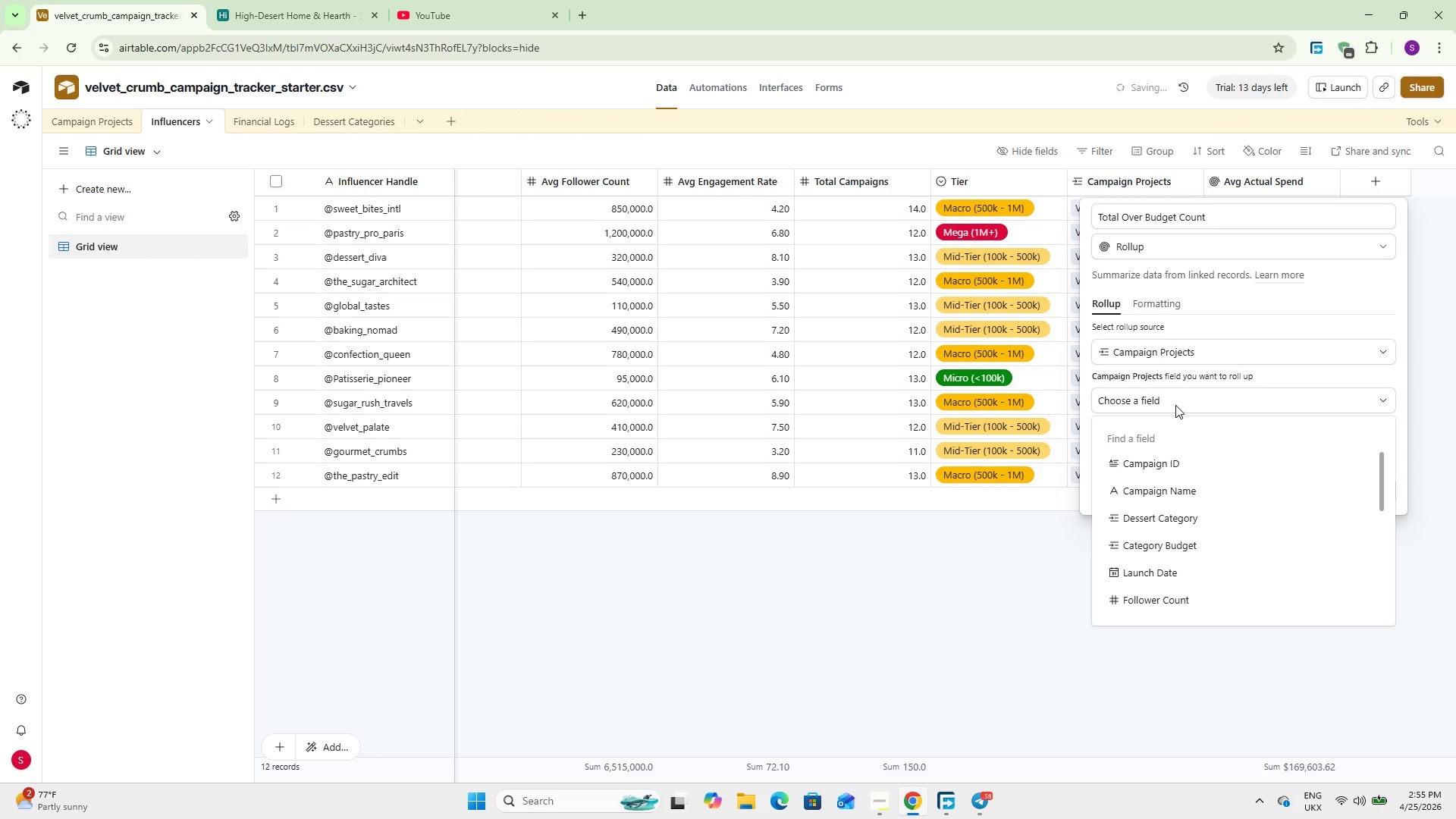 
type(ca)
 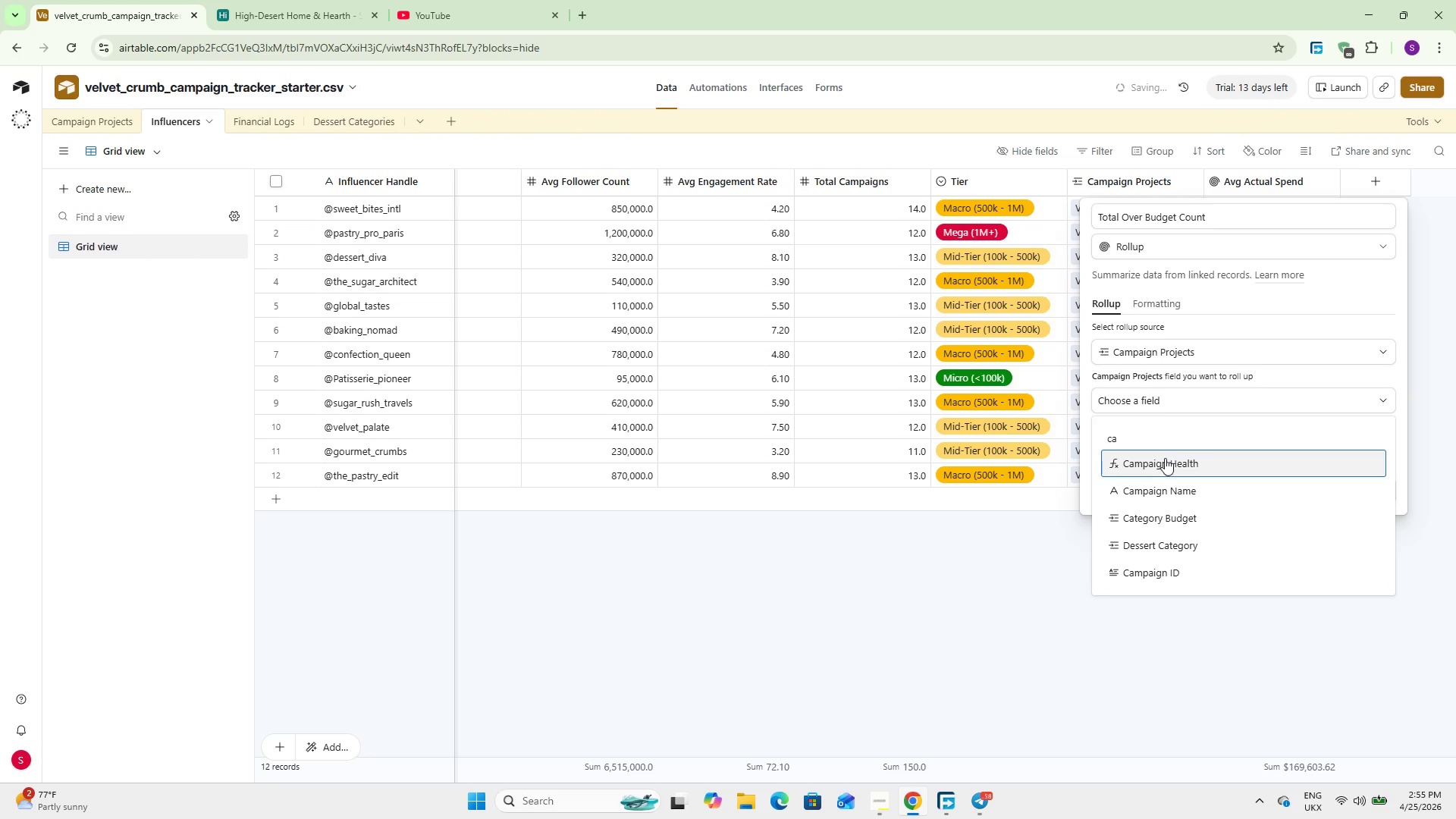 
left_click([1165, 458])
 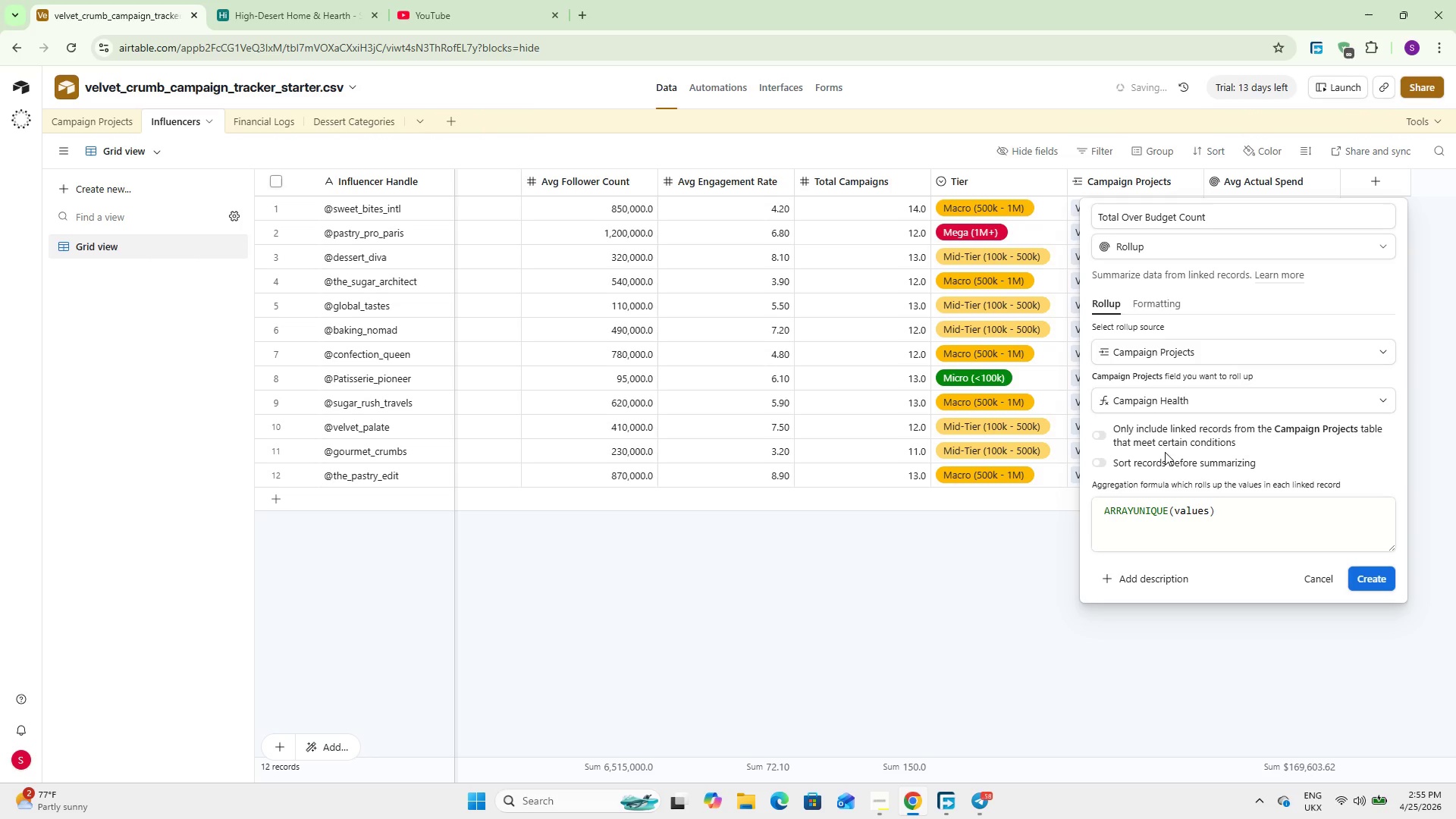 
double_click([1153, 508])
 